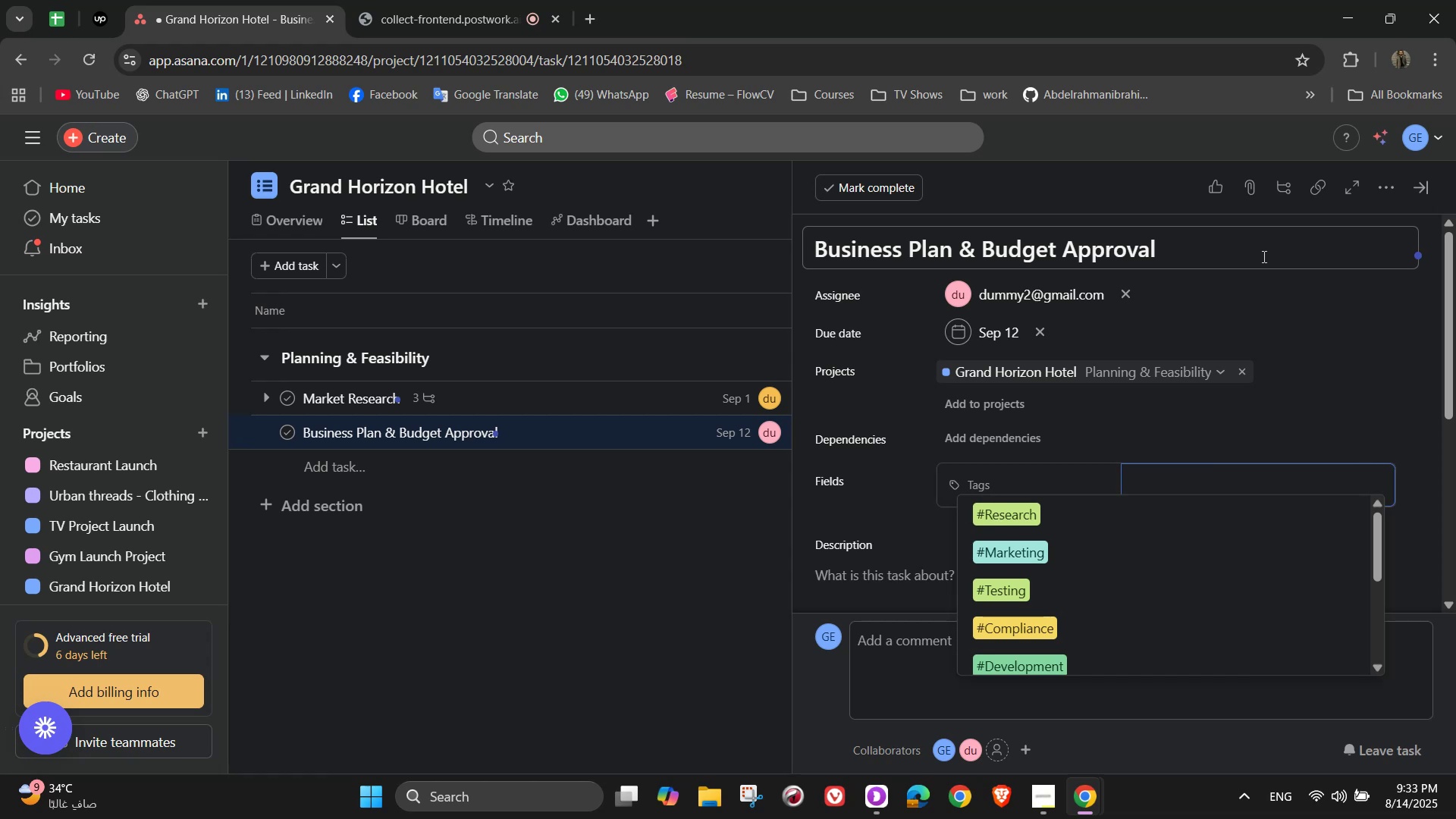 
wait(20.78)
 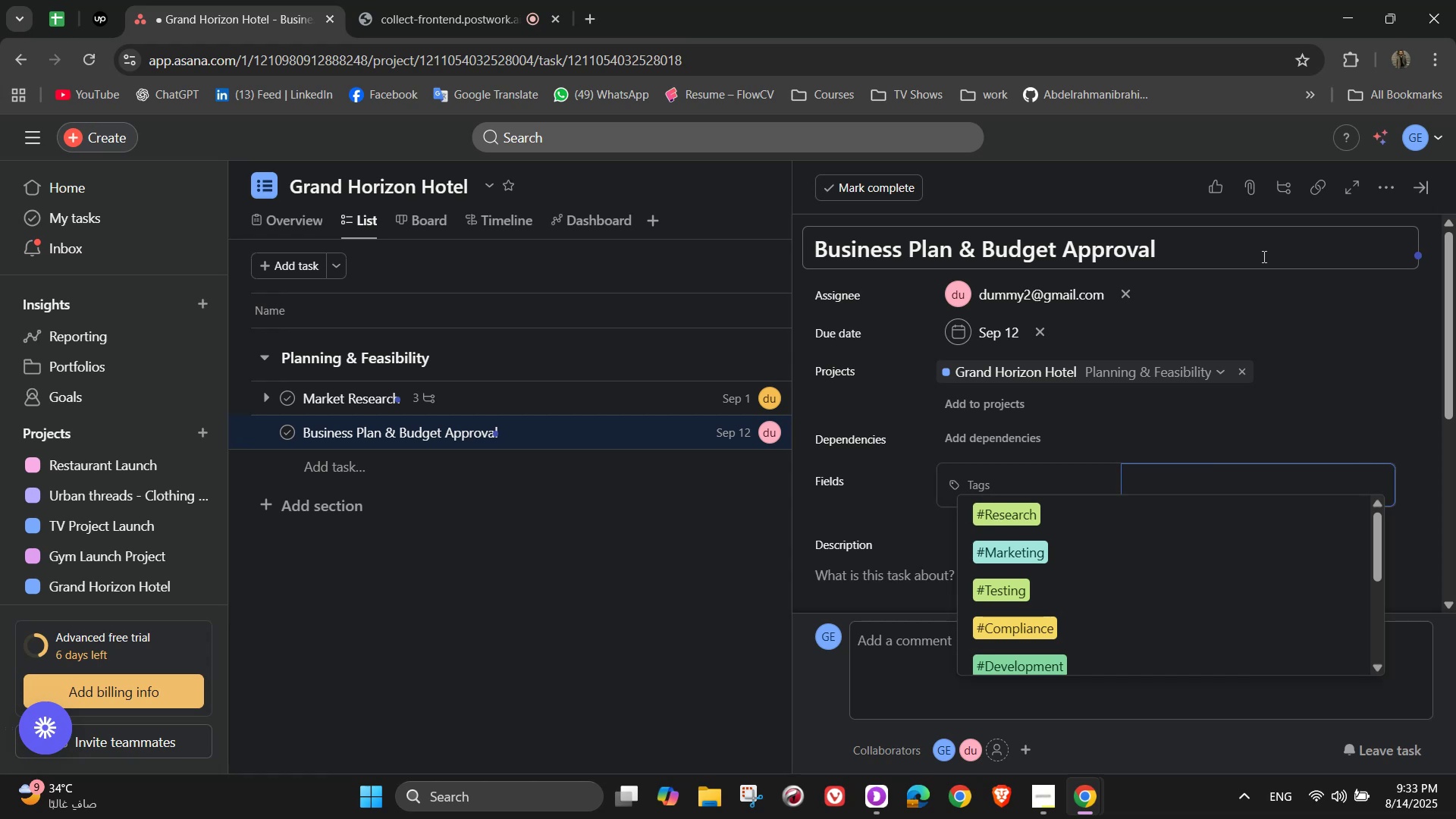 
key(P)
 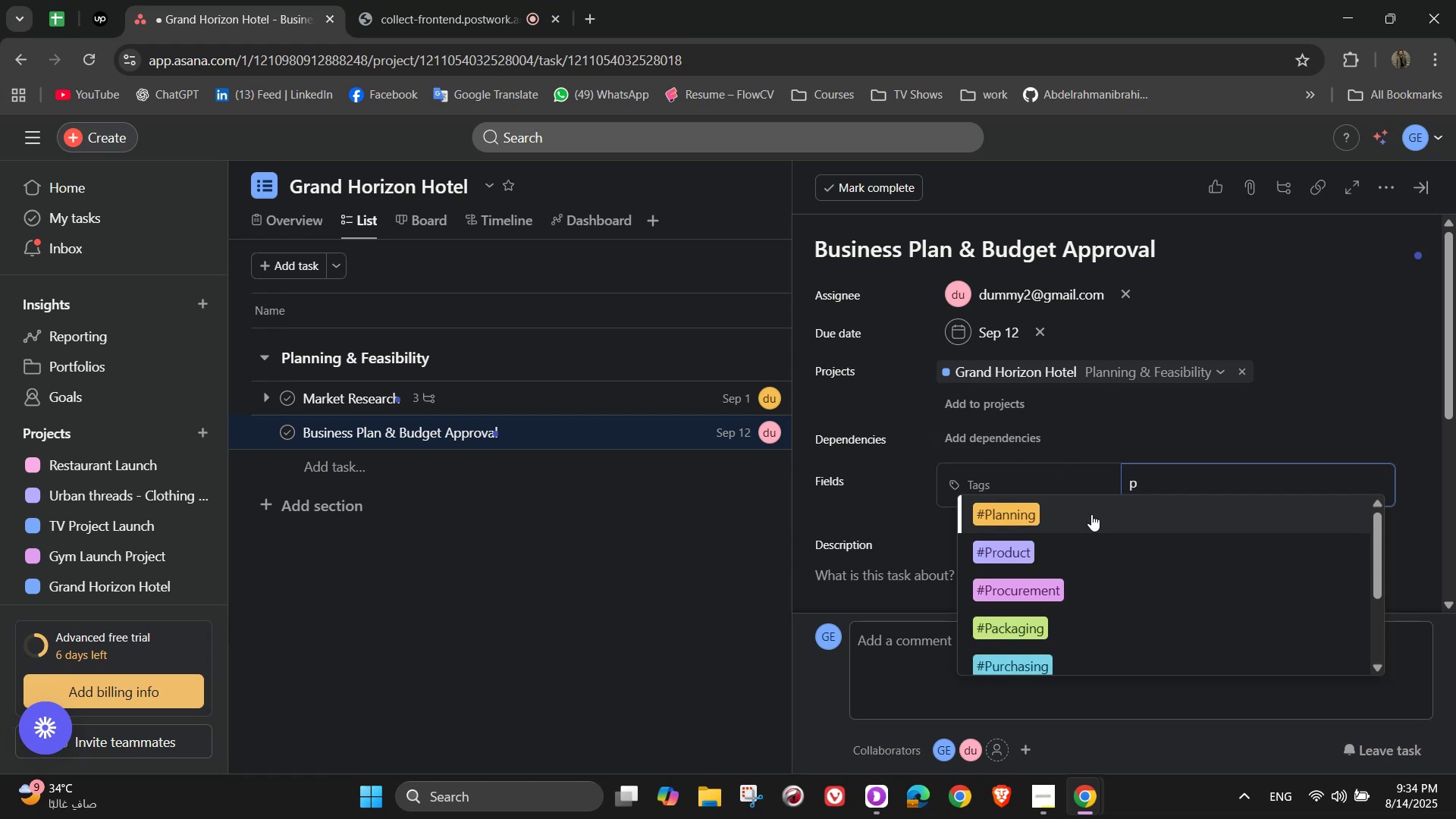 
left_click([1091, 514])
 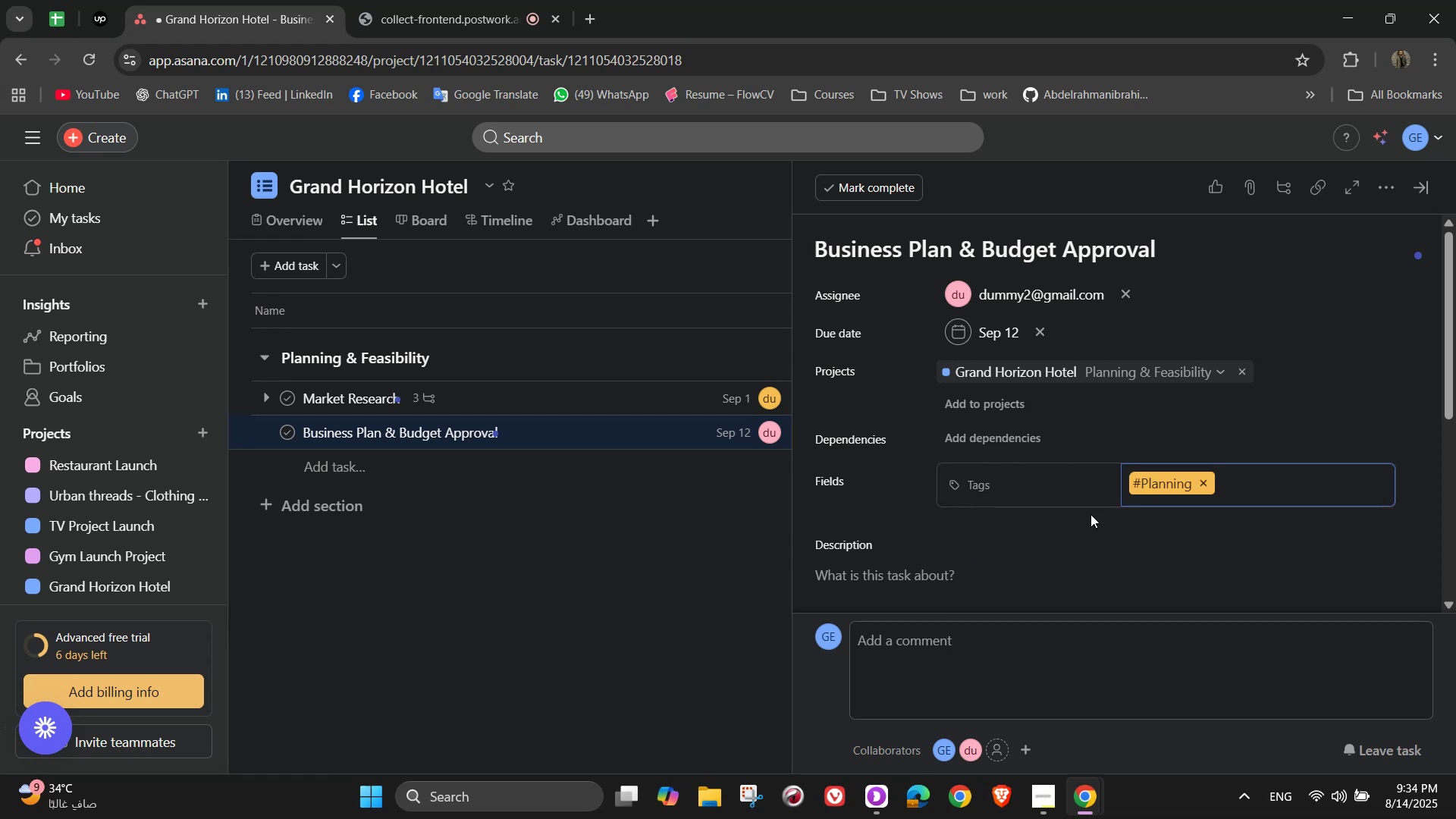 
scroll: coordinate [1090, 501], scroll_direction: down, amount: 2.0
 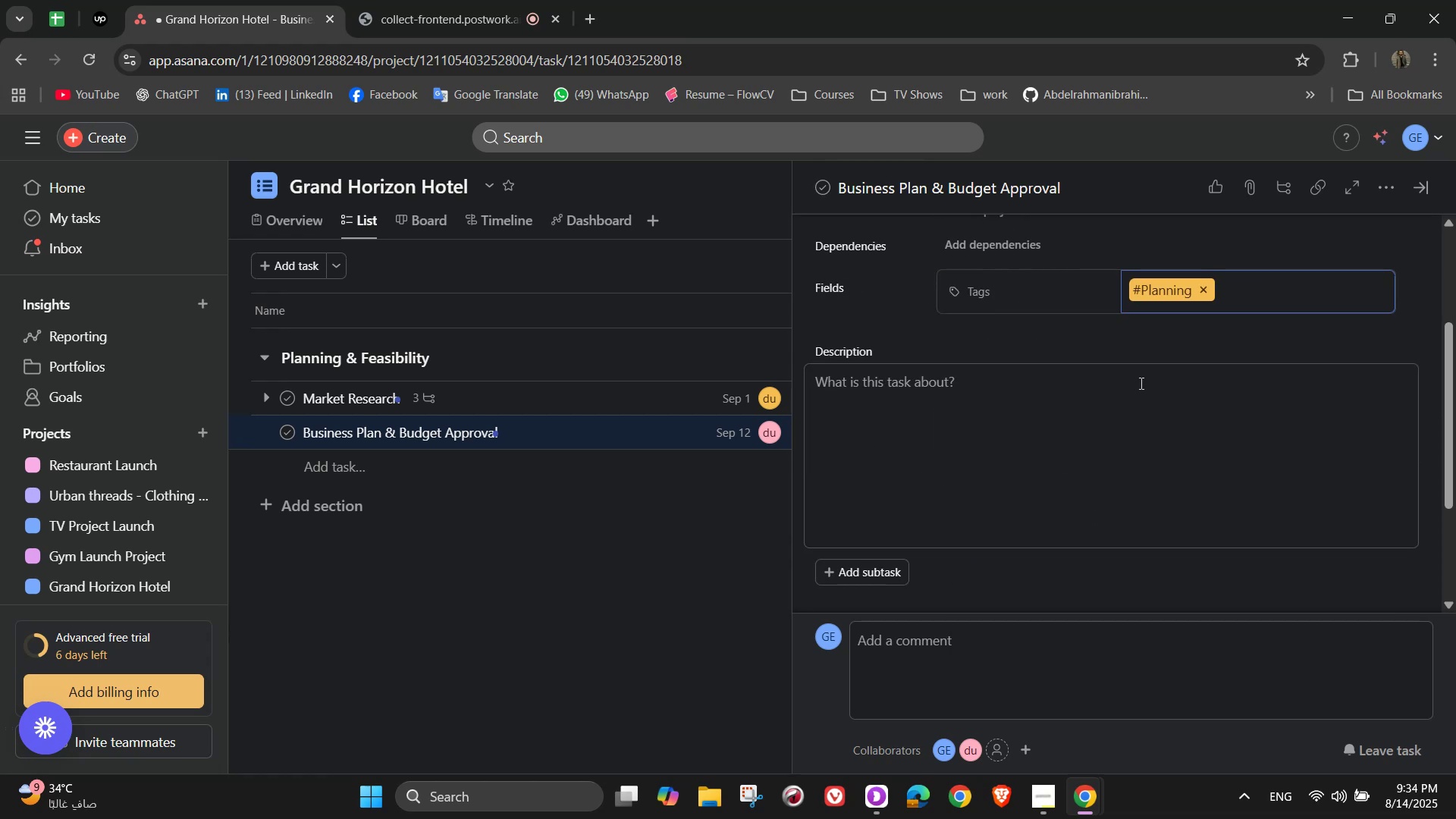 
left_click([1154, 448])
 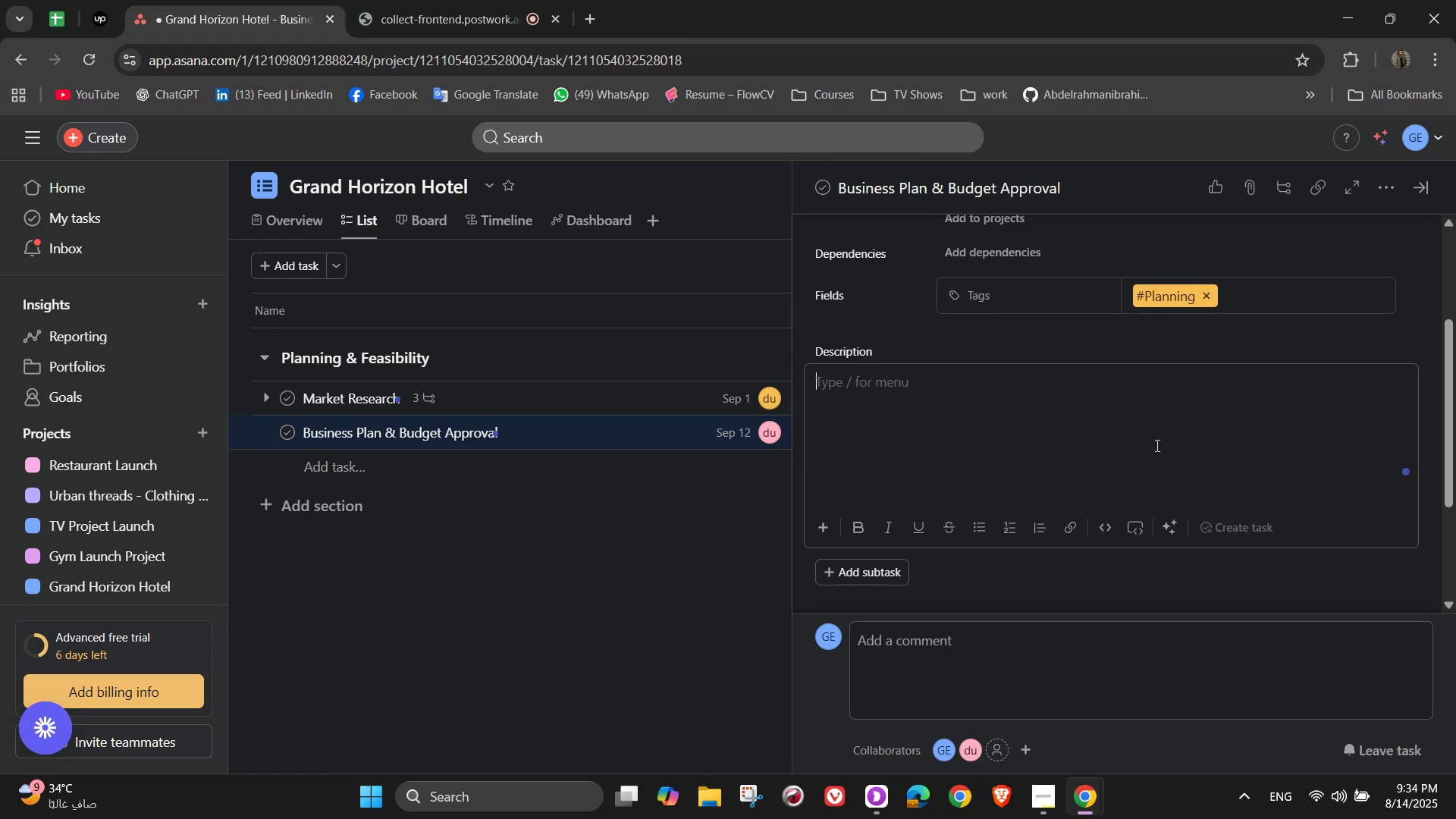 
wait(6.7)
 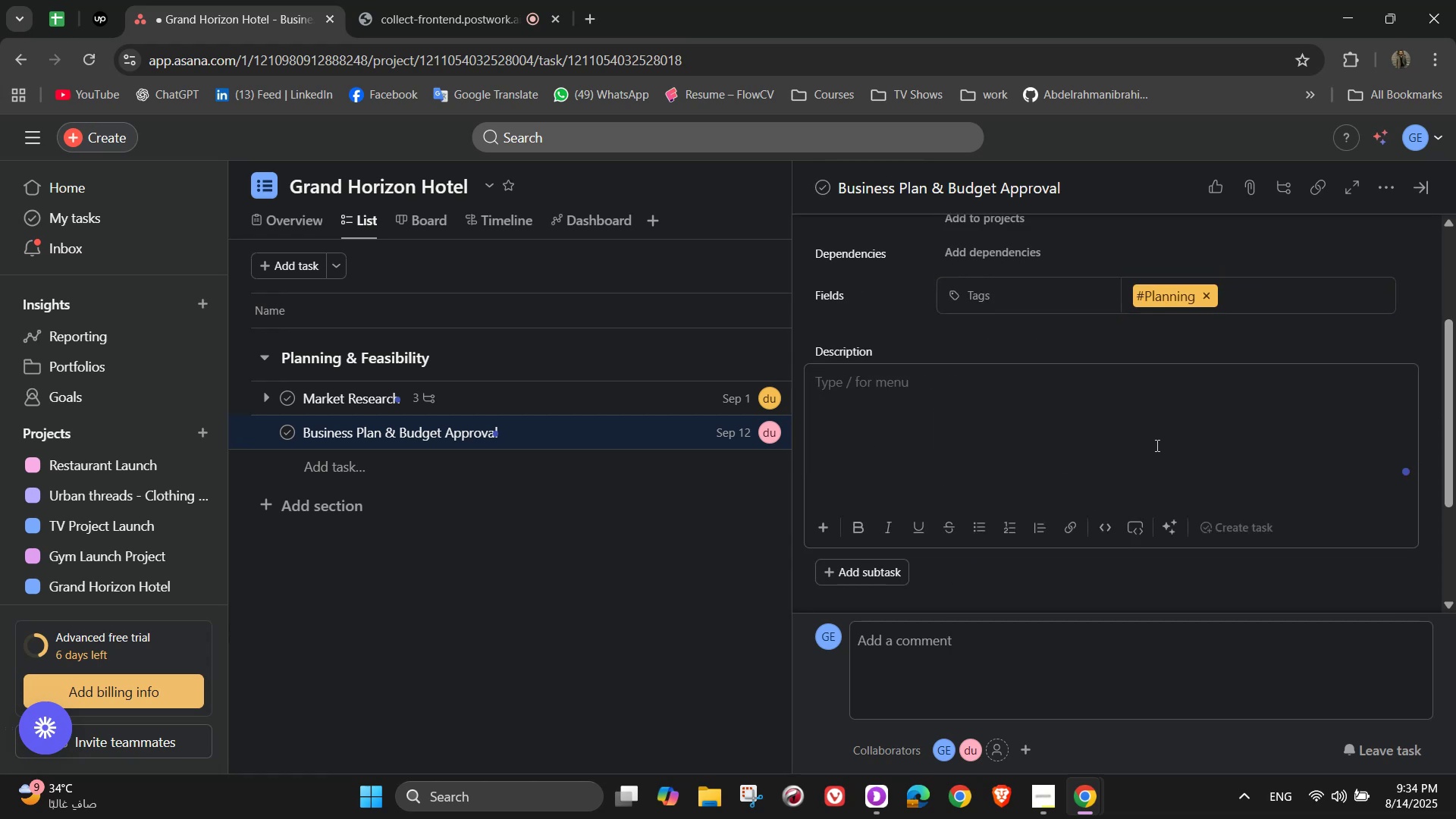 
type(Finalize hotel )
 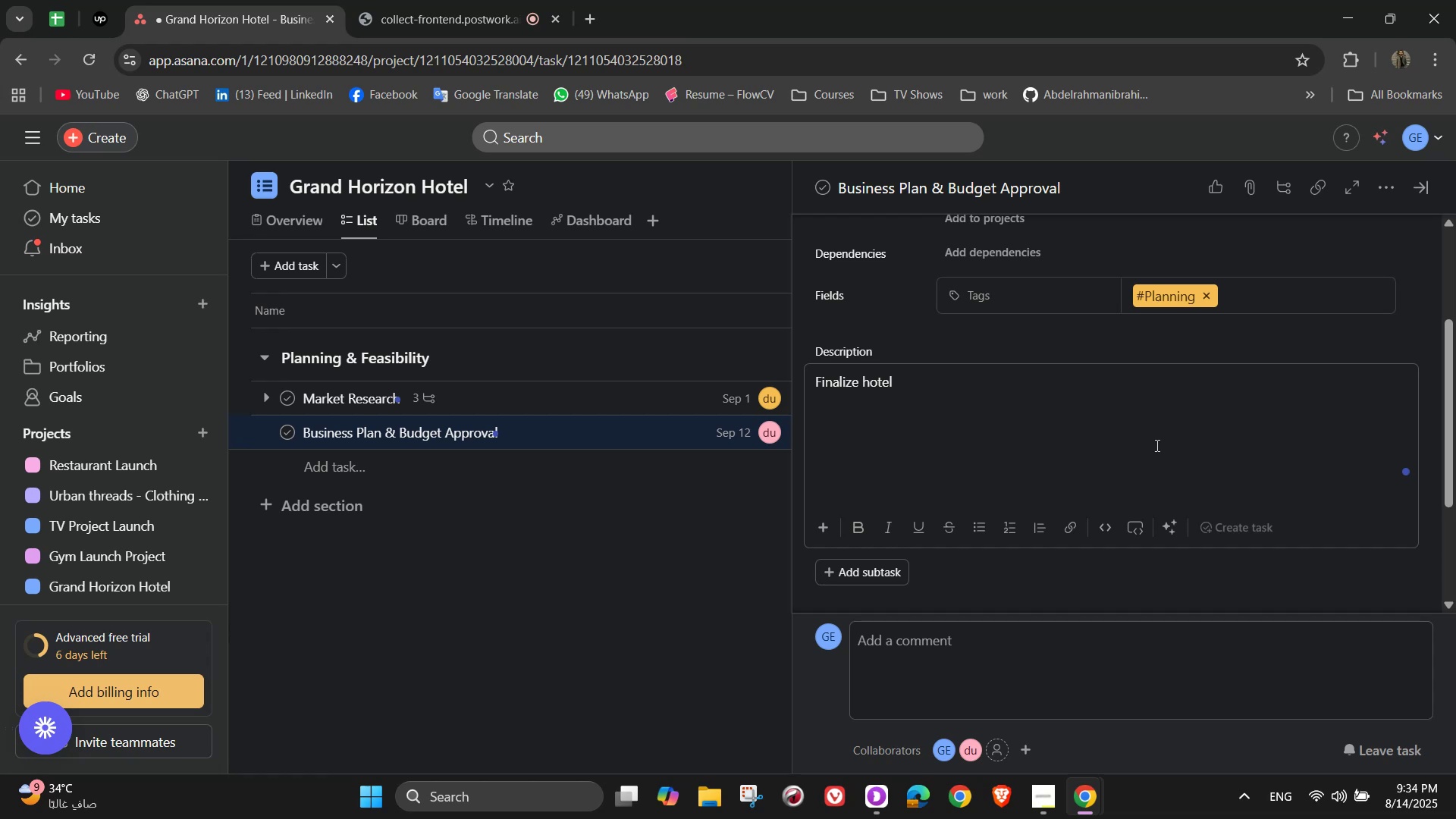 
wait(7.05)
 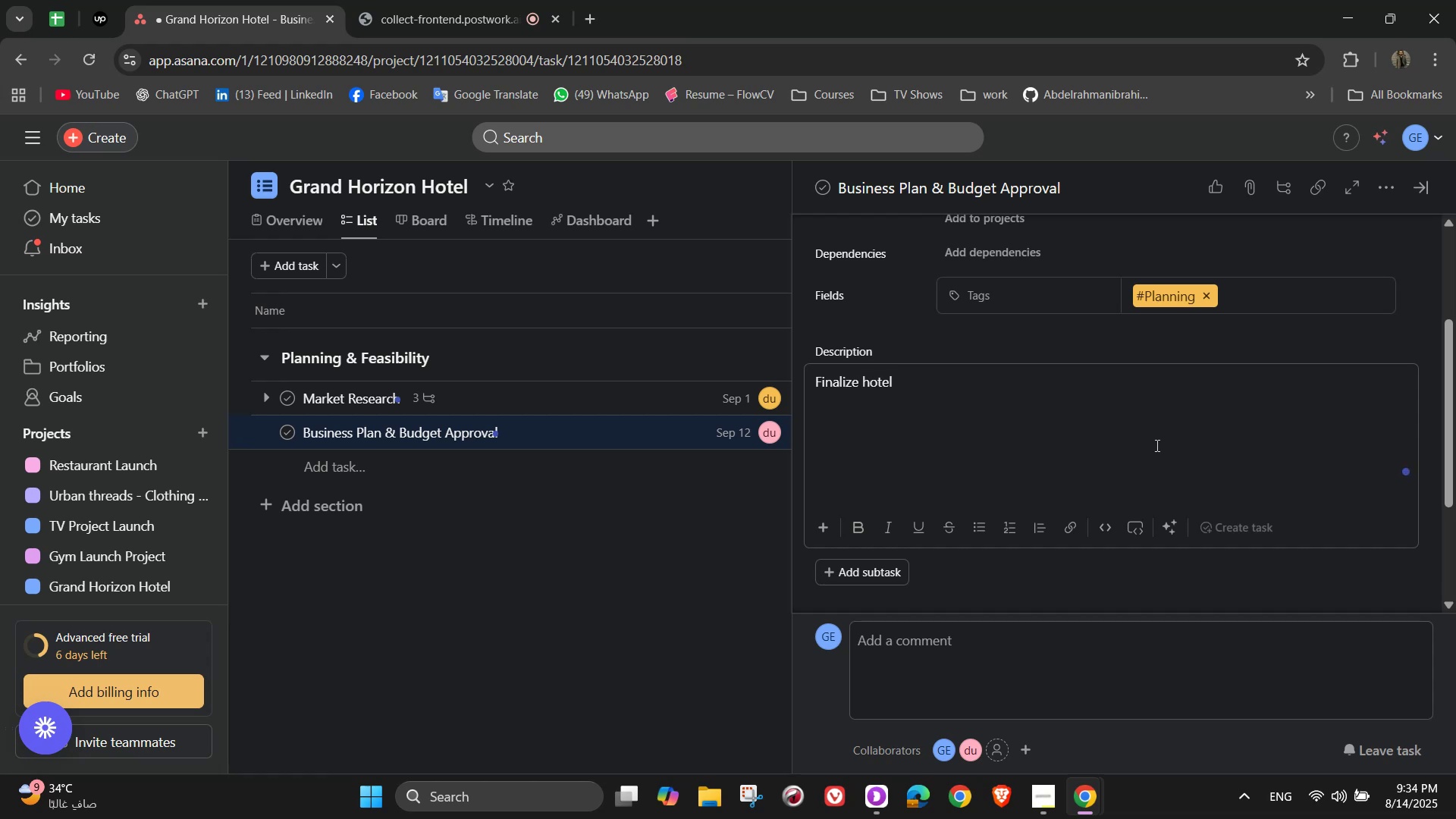 
type(concept, financial forecast, and funding strategy.)
key(Backspace)
 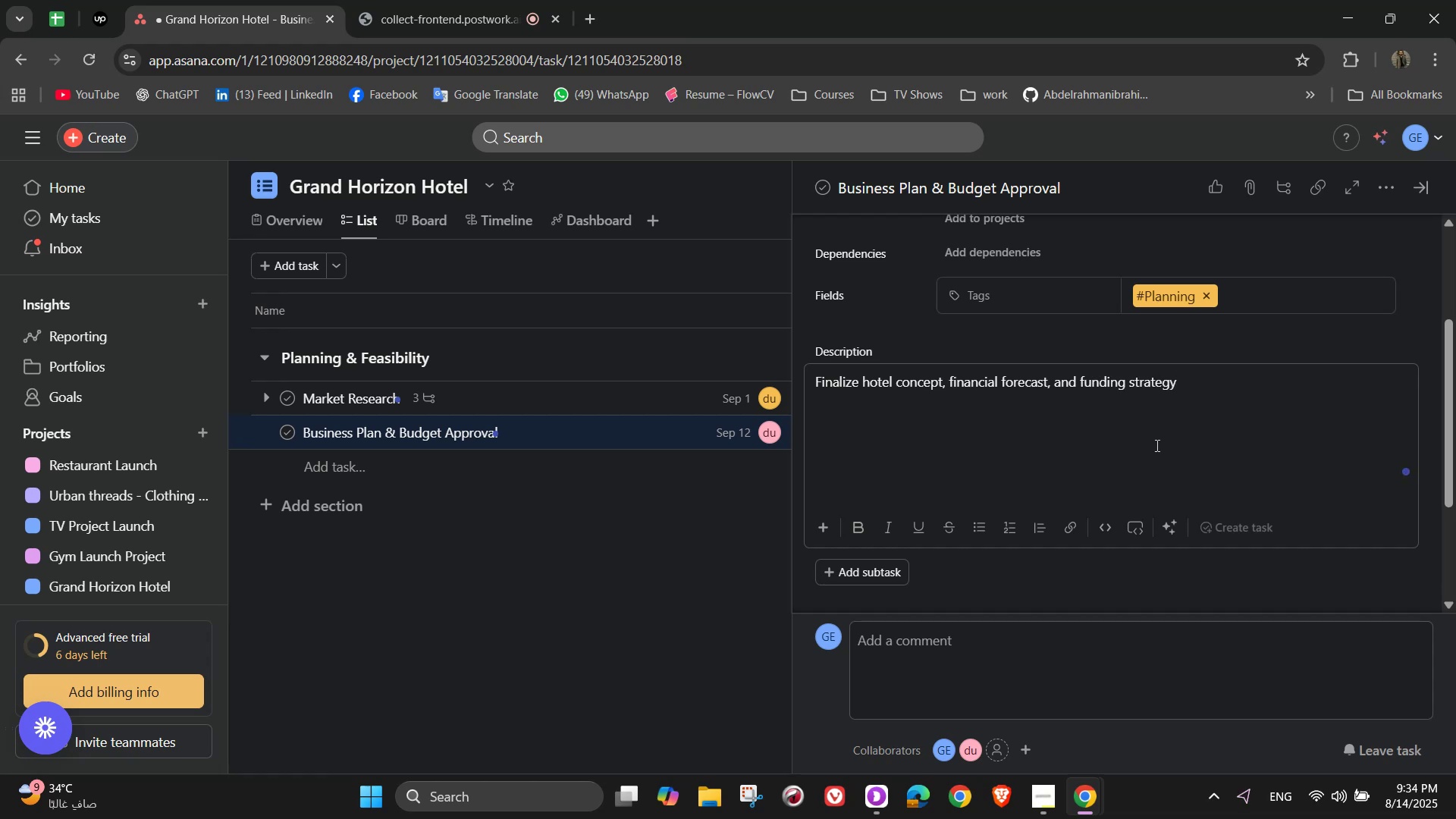 
scroll: coordinate [1240, 372], scroll_direction: down, amount: 3.0
 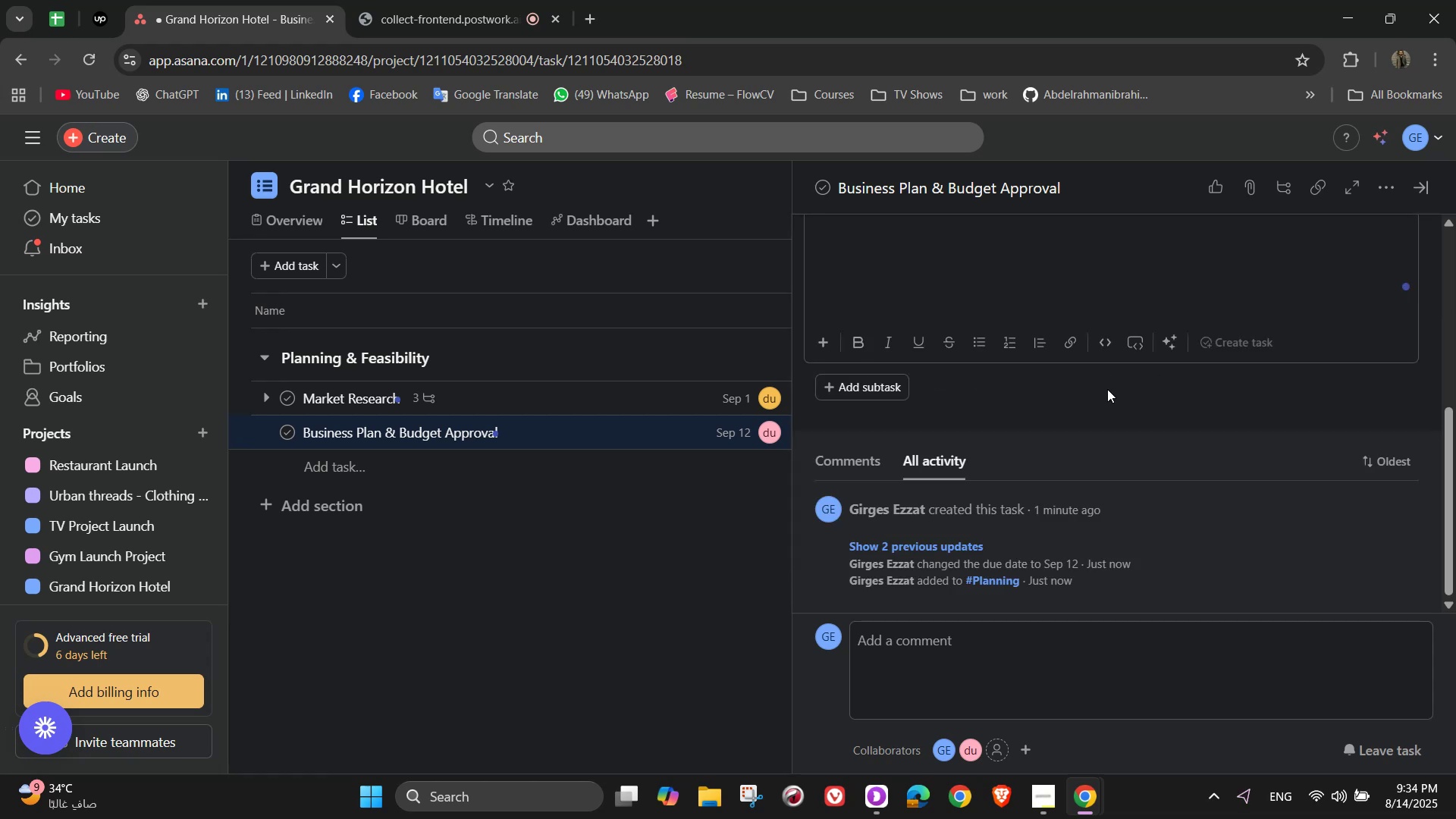 
left_click([1021, 394])
 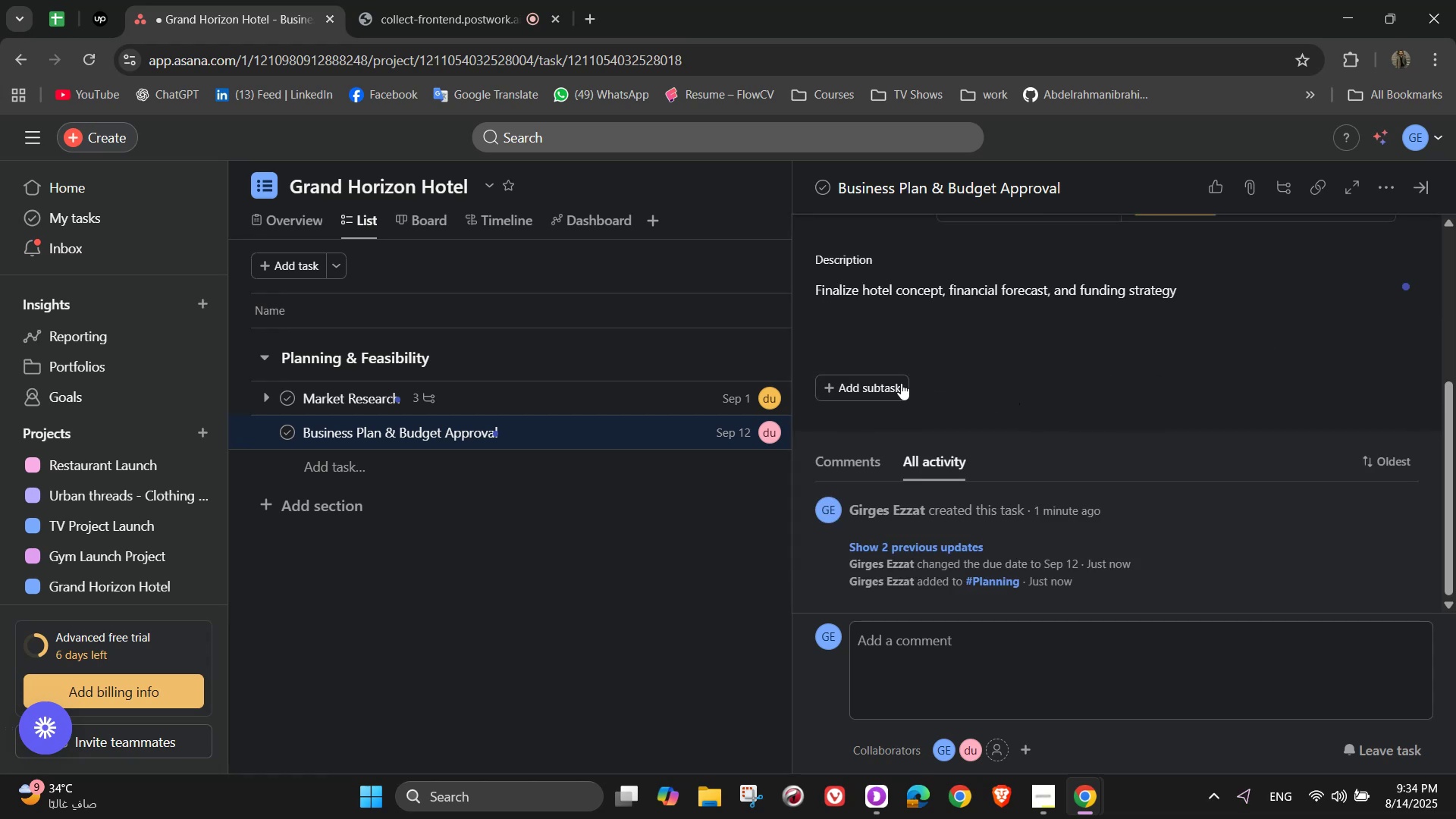 
left_click([894, 383])
 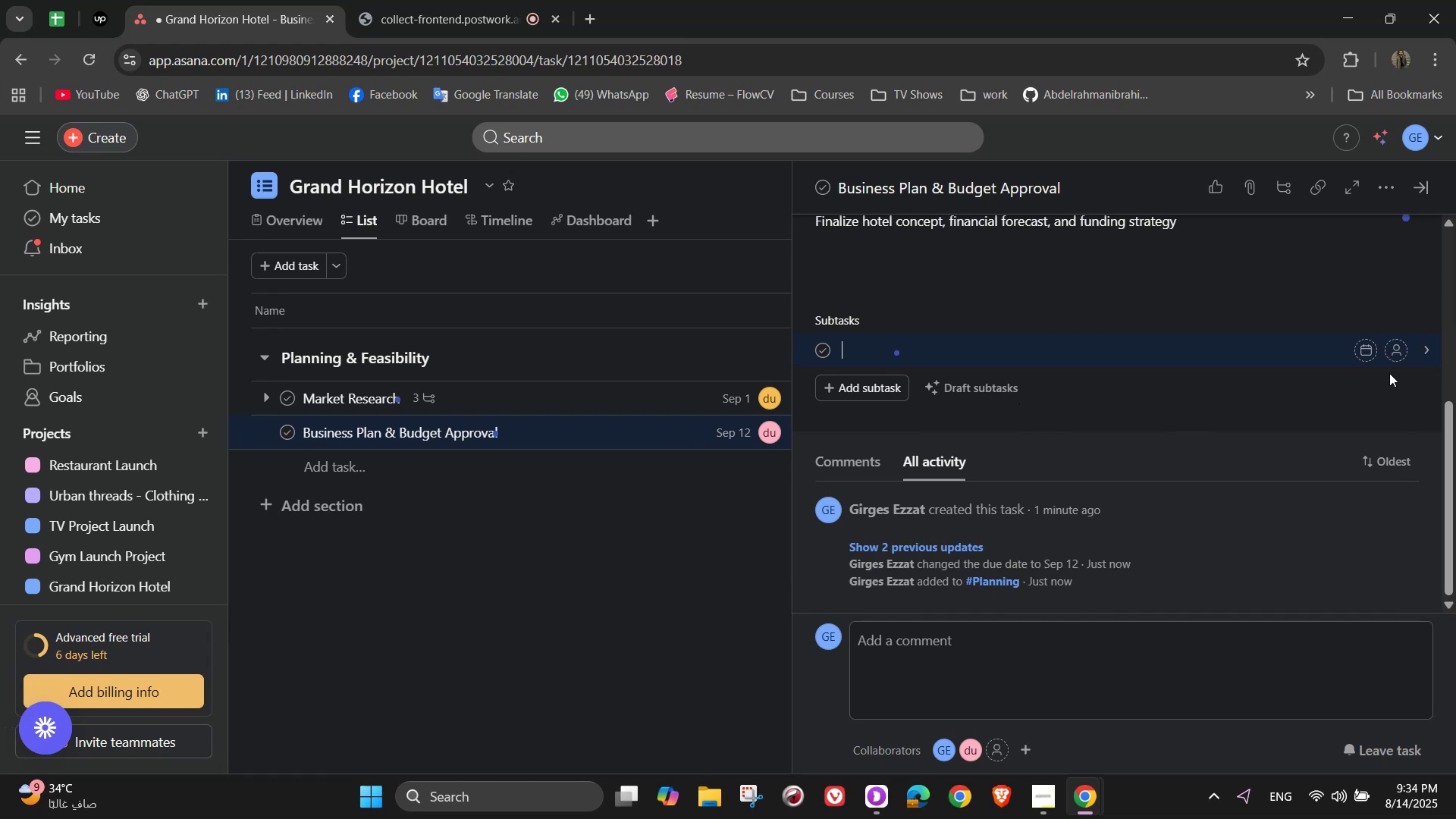 
type(Draft business mp)
key(Backspace)
type(odel )
 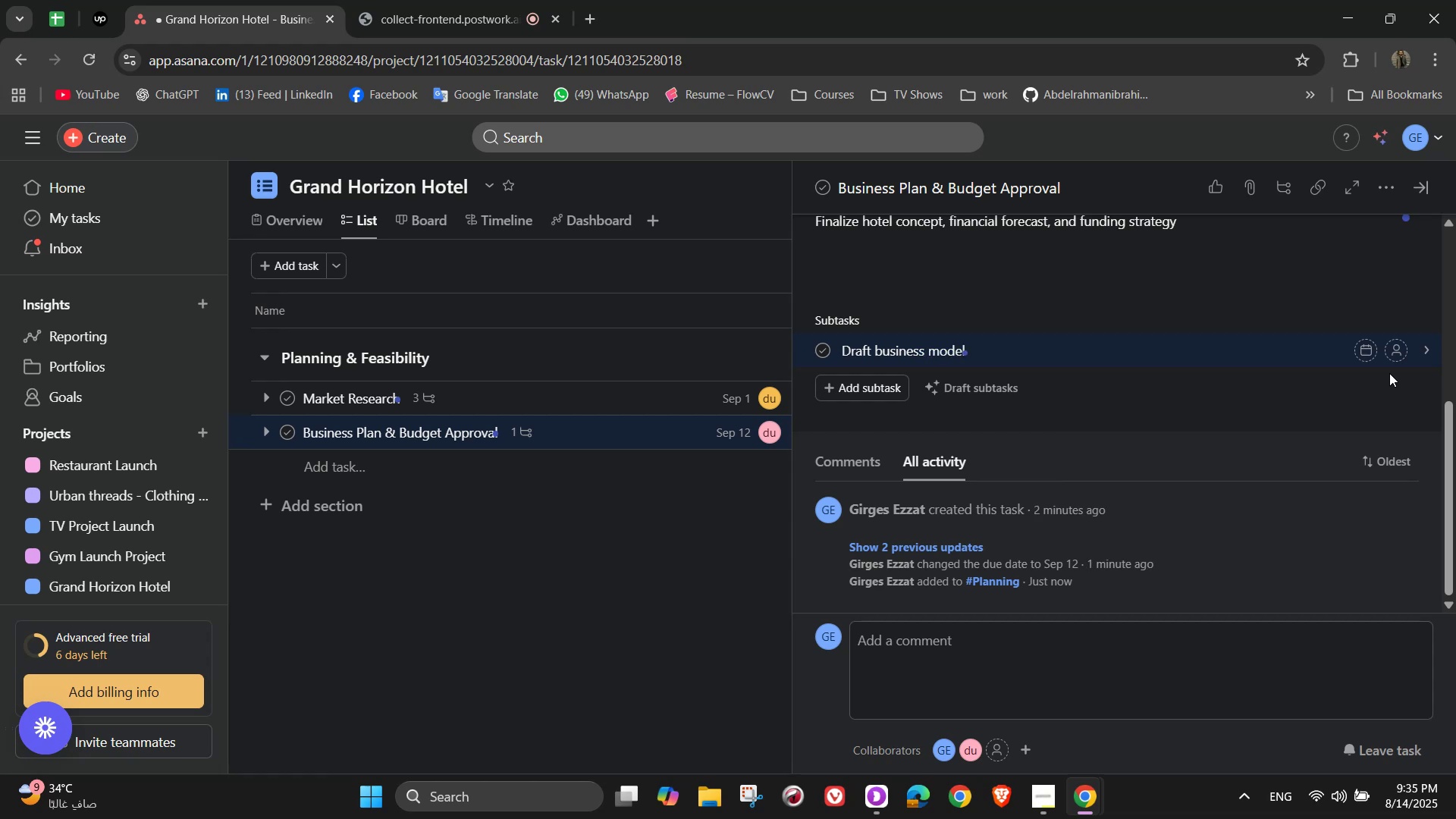 
wait(6.91)
 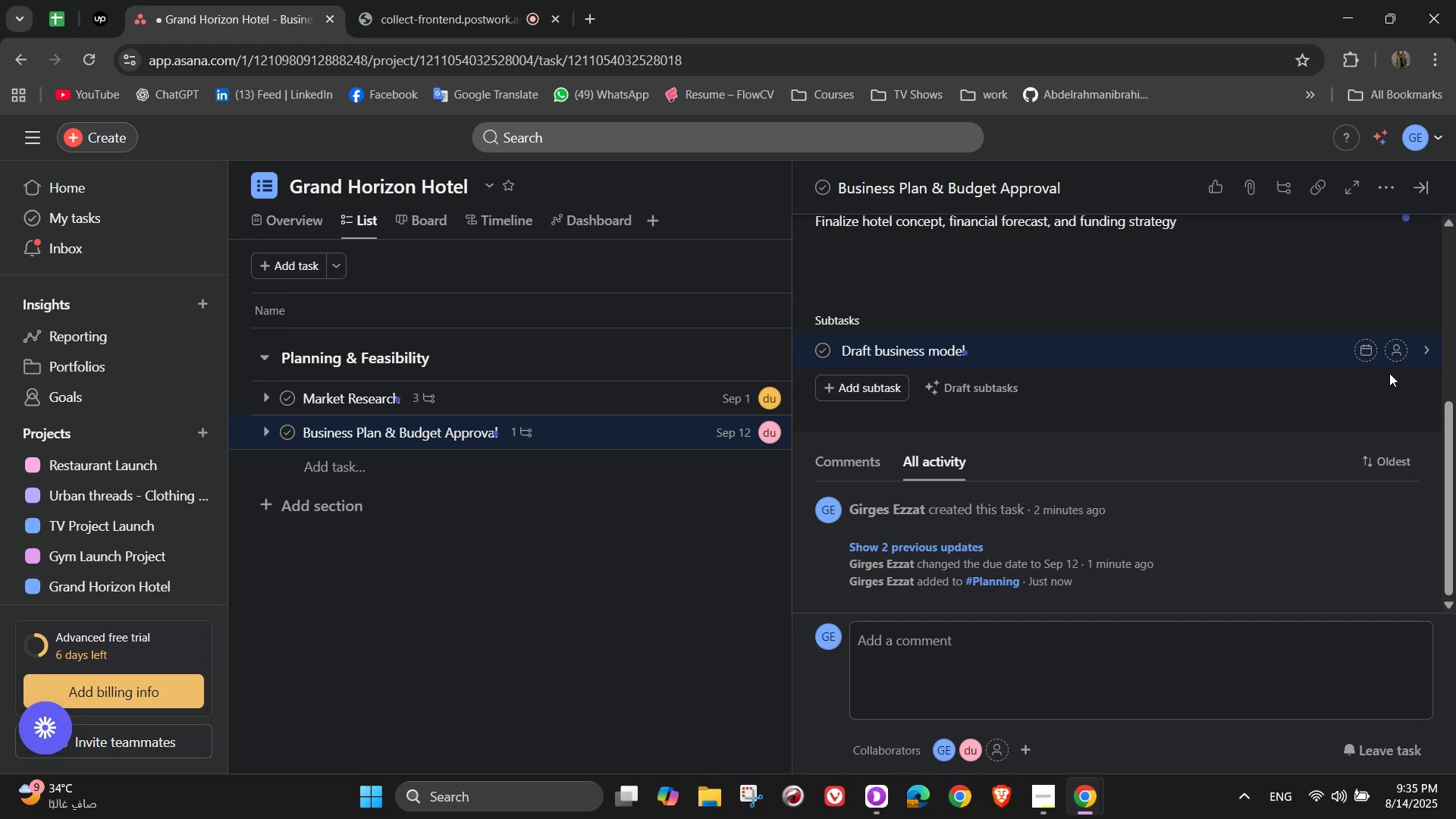 
type(and )
 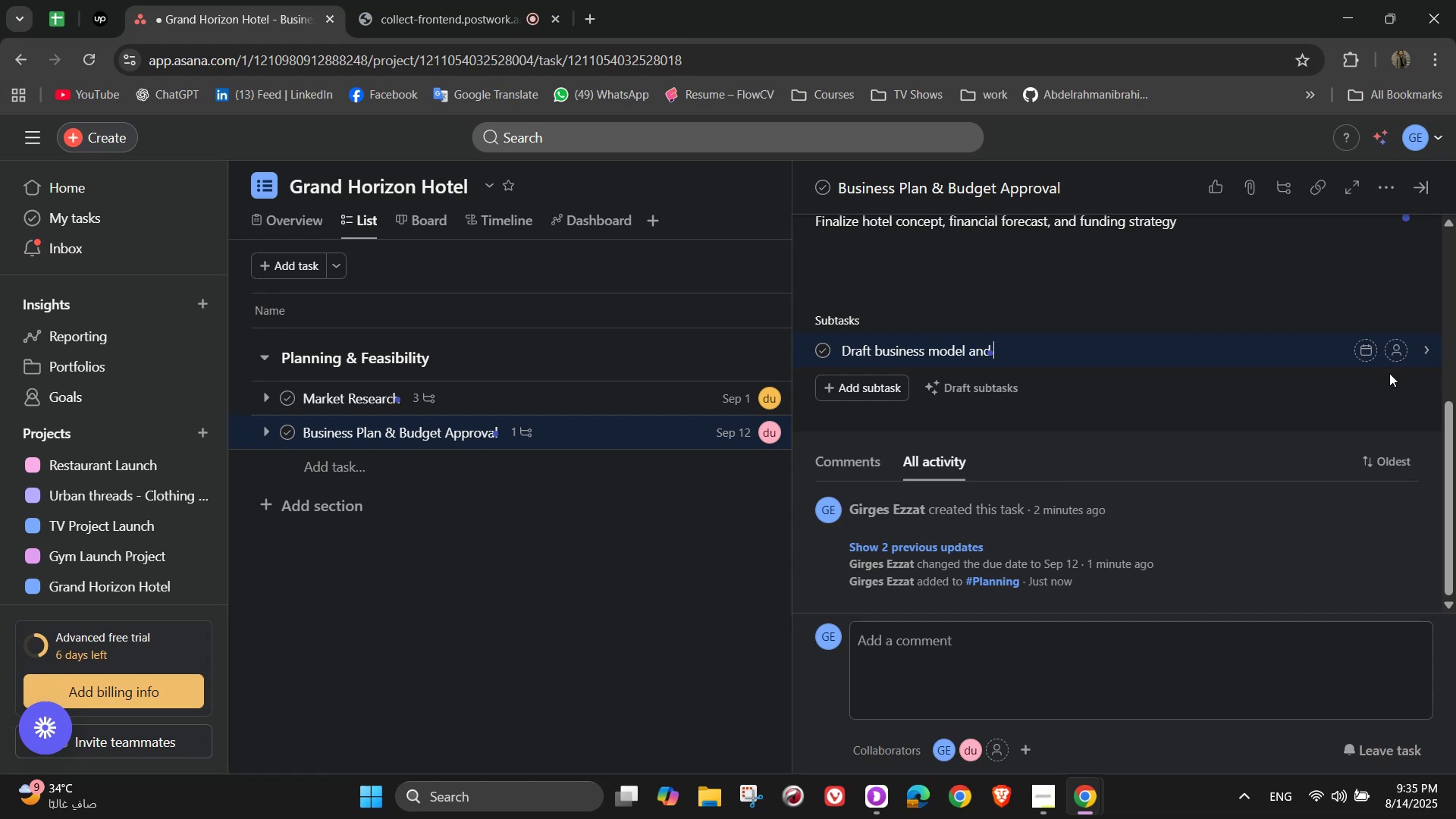 
wait(7.35)
 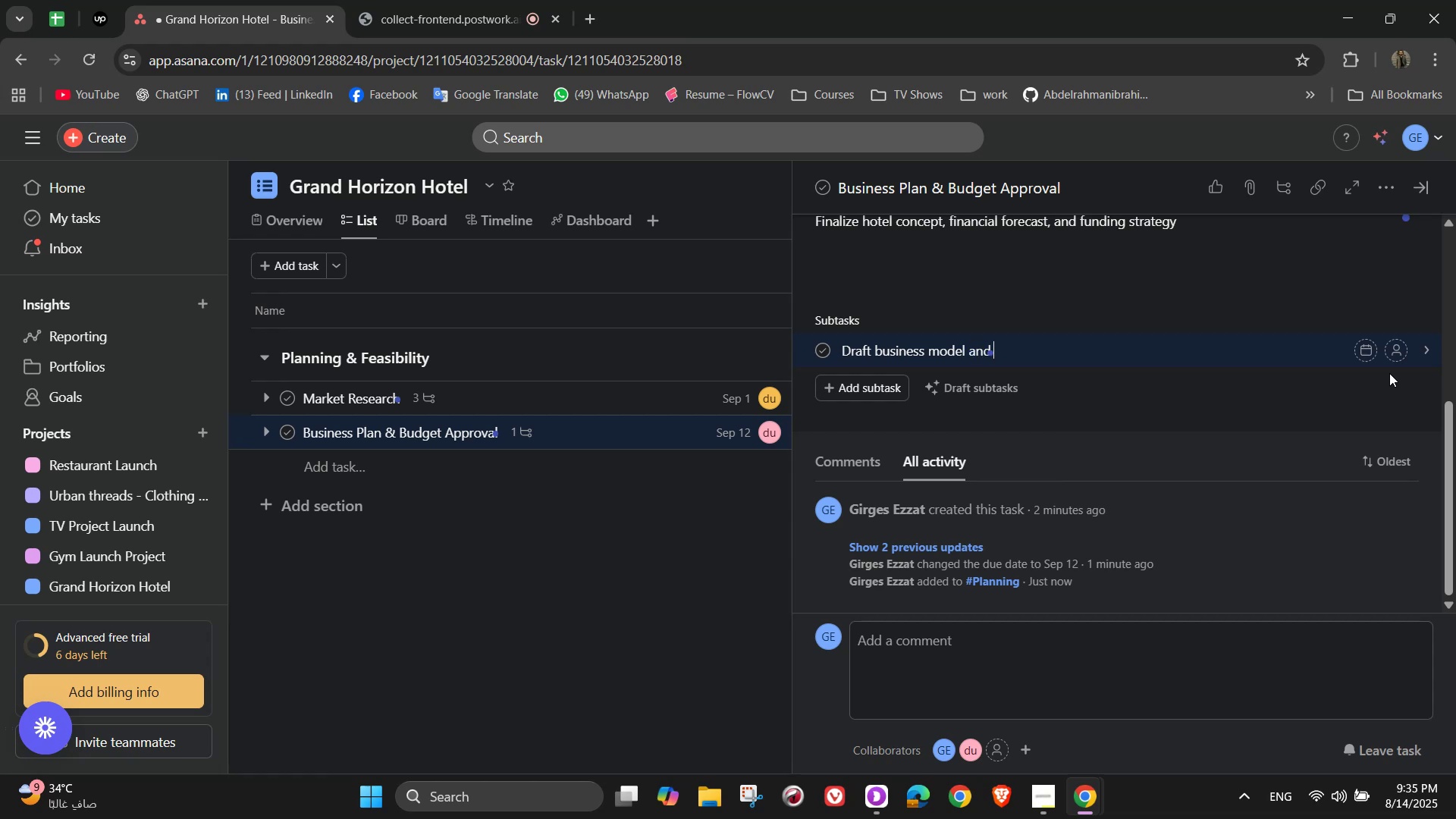 
type(operational strucure )
key(Backspace)
key(Backspace)
key(Backspace)
key(Backspace)
key(Backspace)
type(cture )
key(Backspace)
 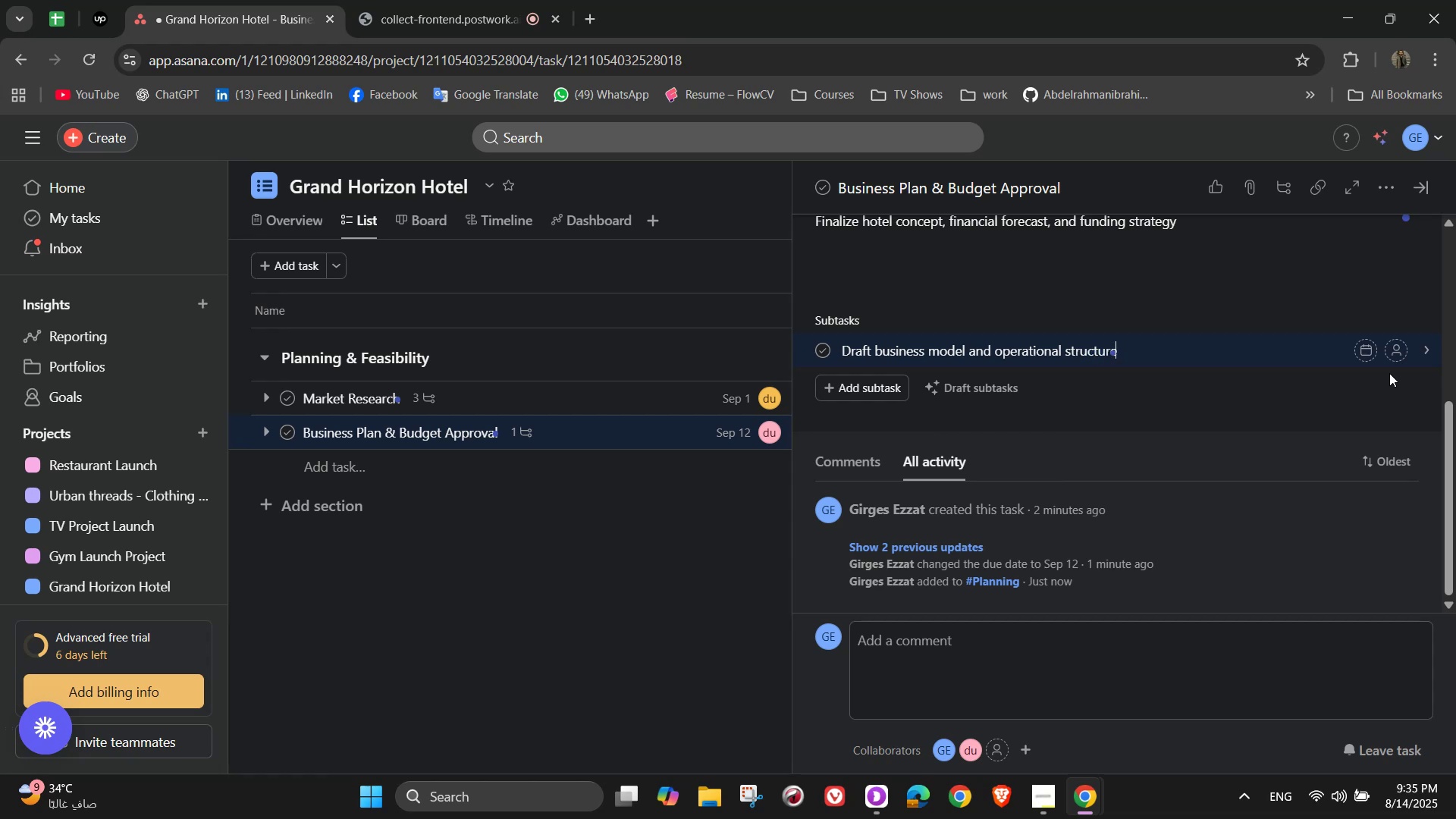 
wait(8.53)
 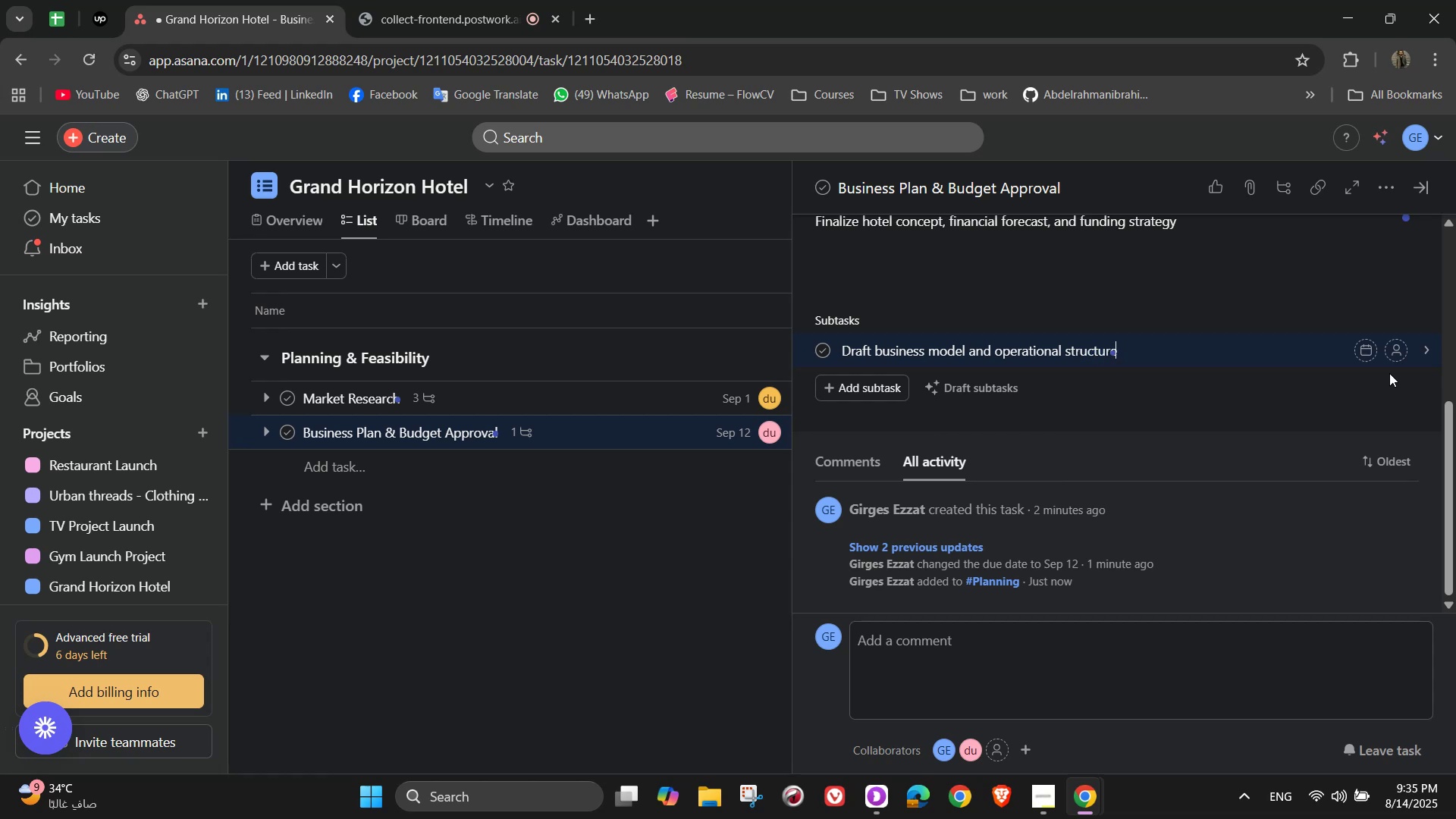 
key(NumpadEnter)
 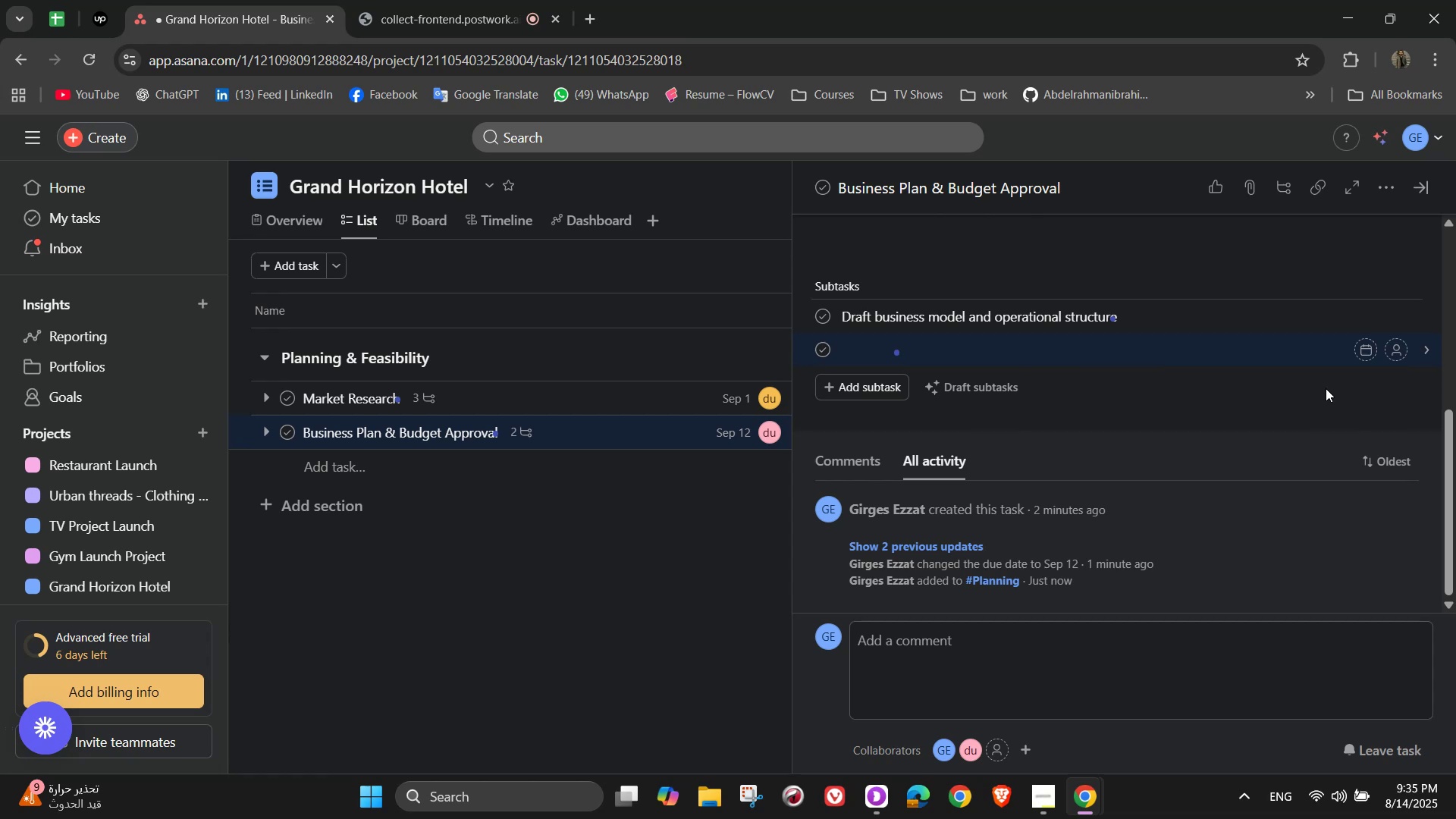 
wait(15.62)
 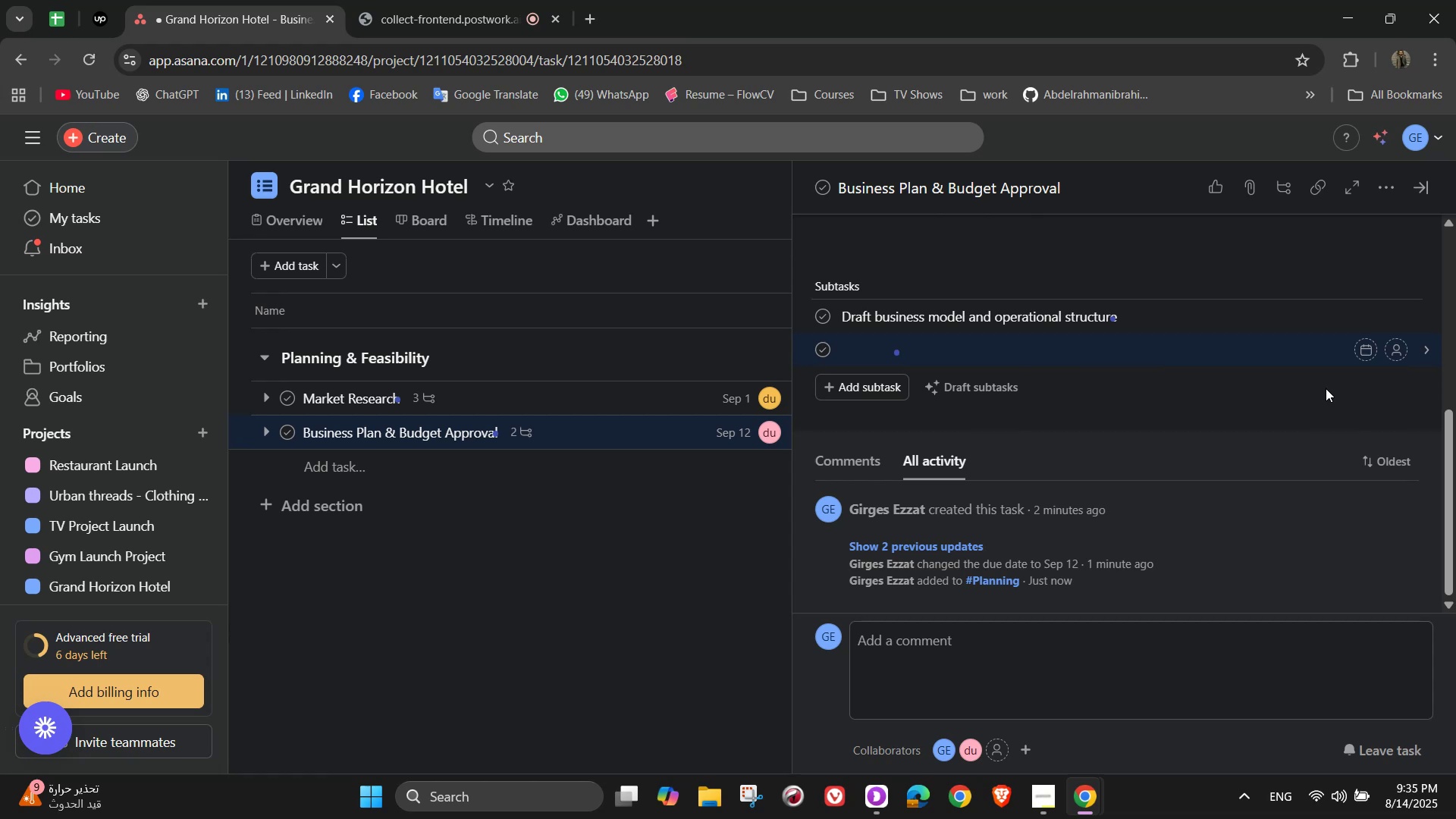 
type(Prepare initial investment)
 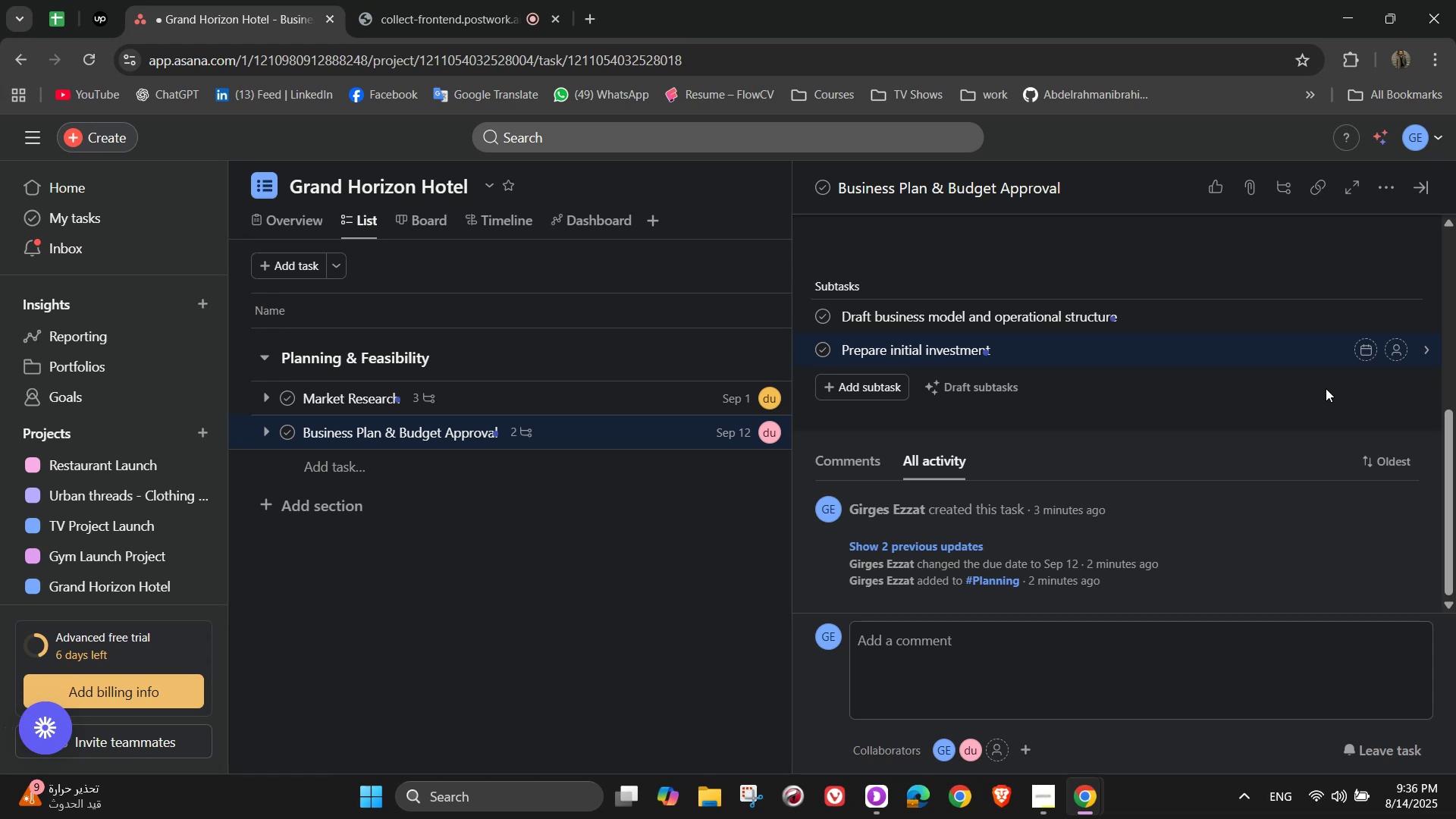 
wait(9.97)
 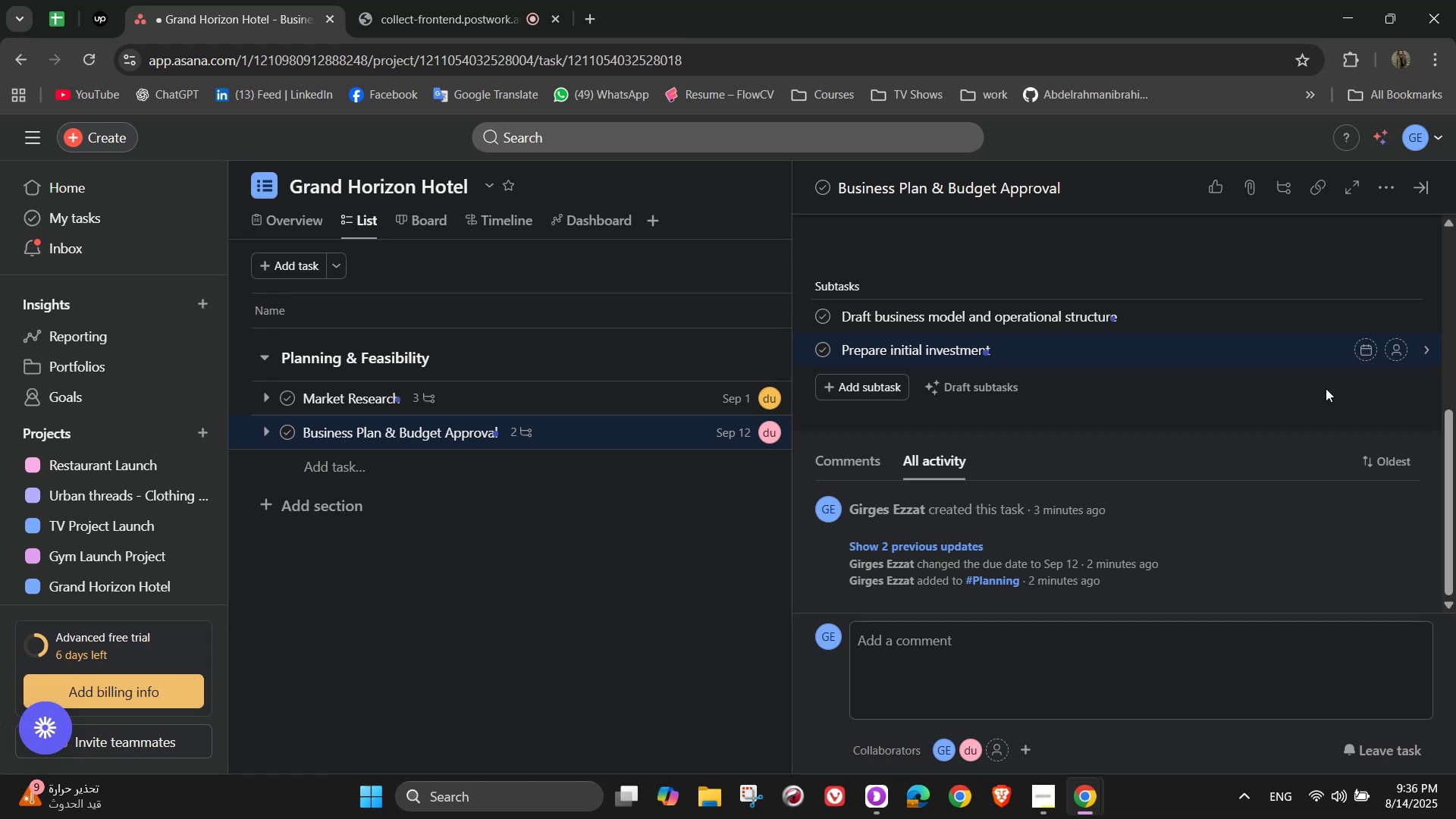 
type( and running cost estimates)
 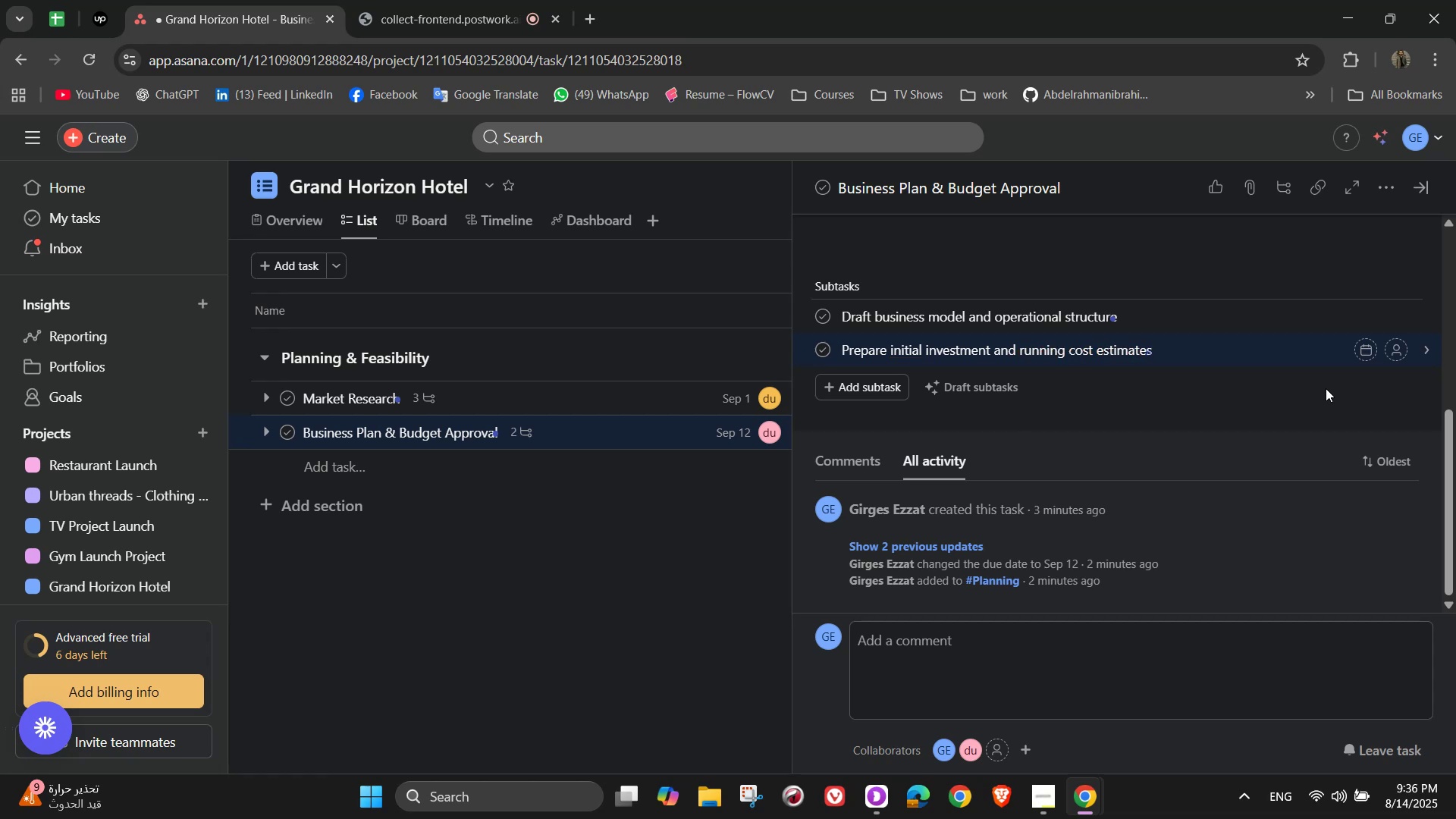 
key(Enter)
 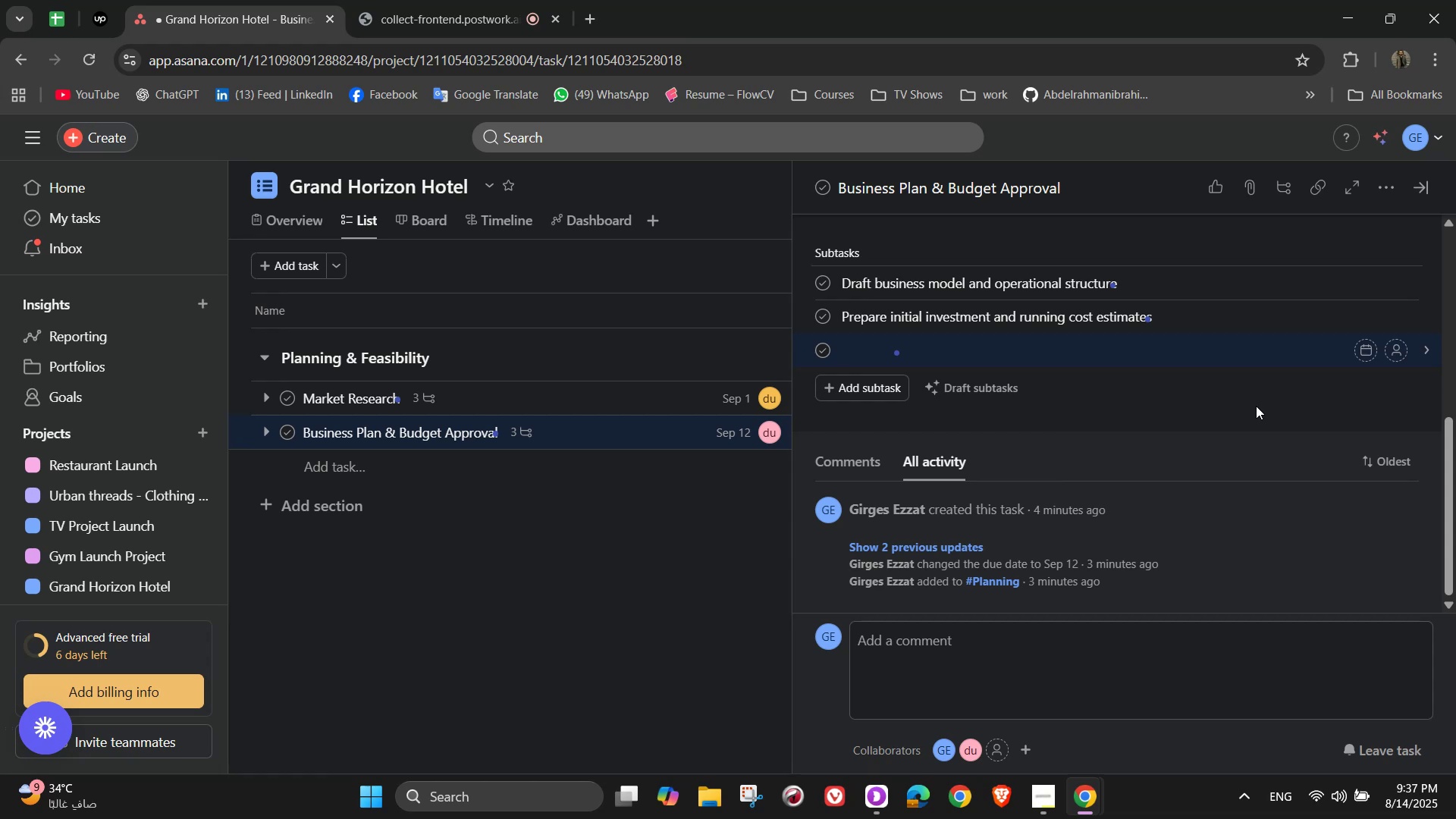 
wait(69.79)
 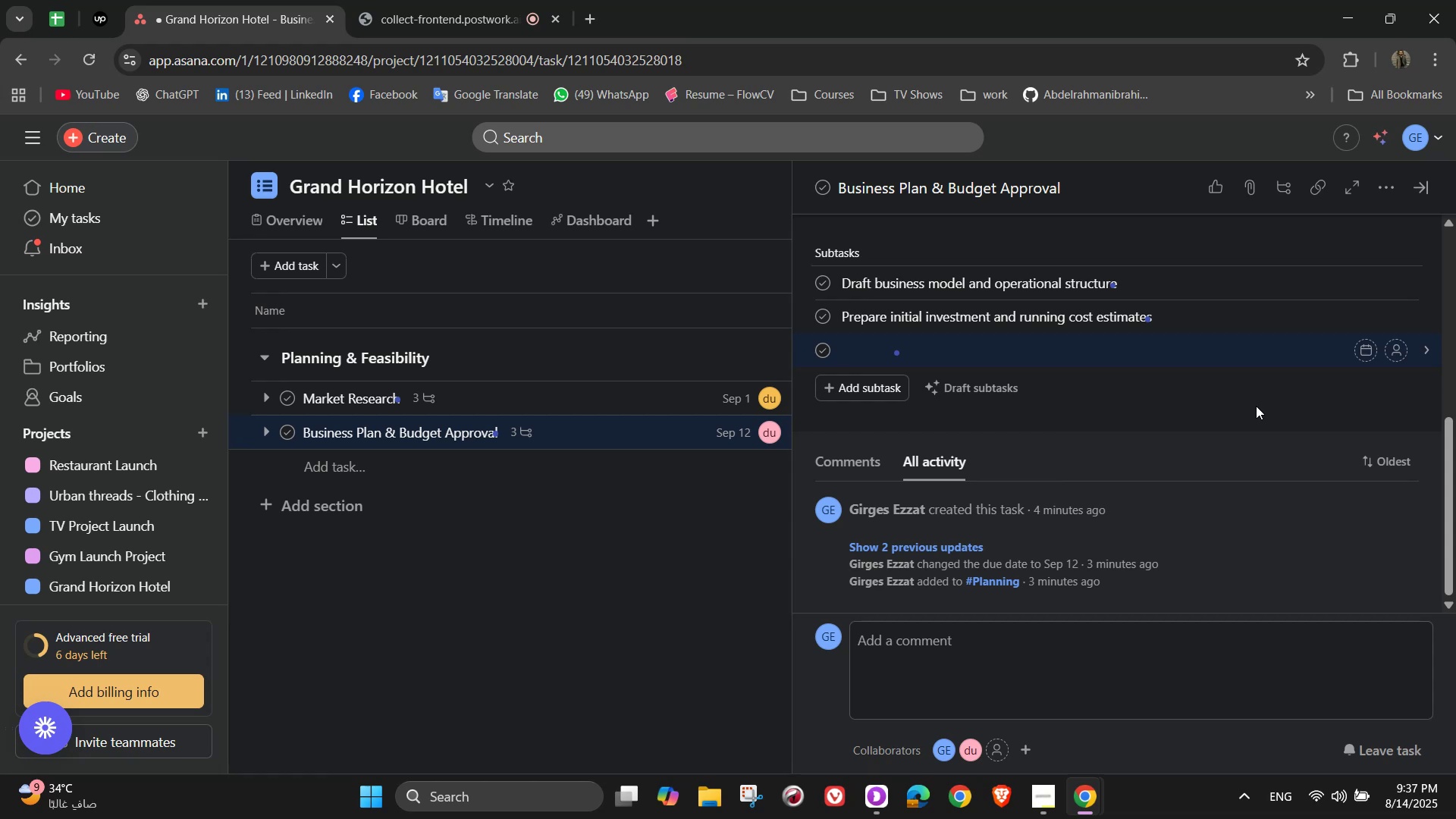 
type(Present to investores)
key(Backspace)
key(Backspace)
type(s and stakeholders)
 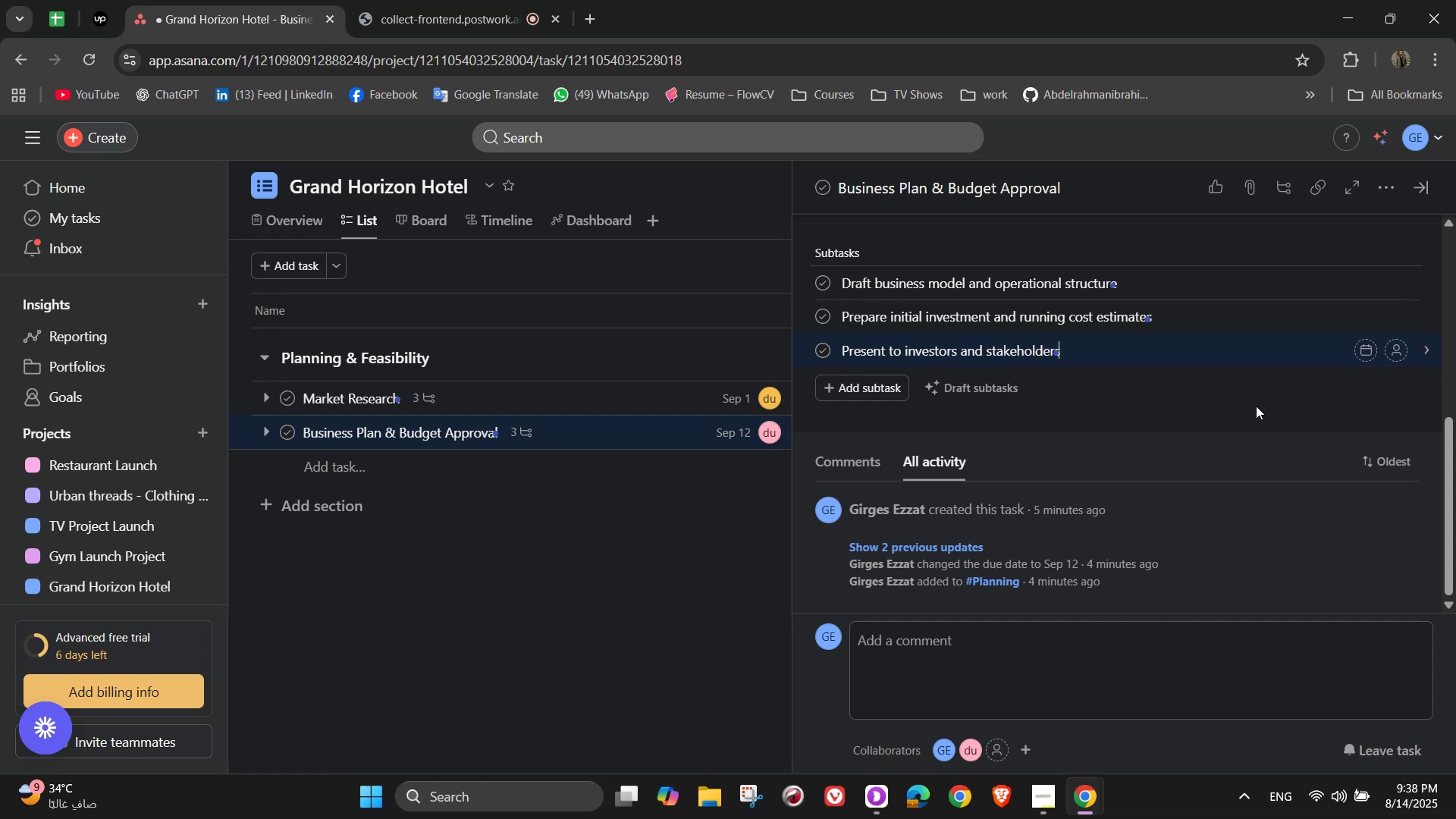 
wait(27.49)
 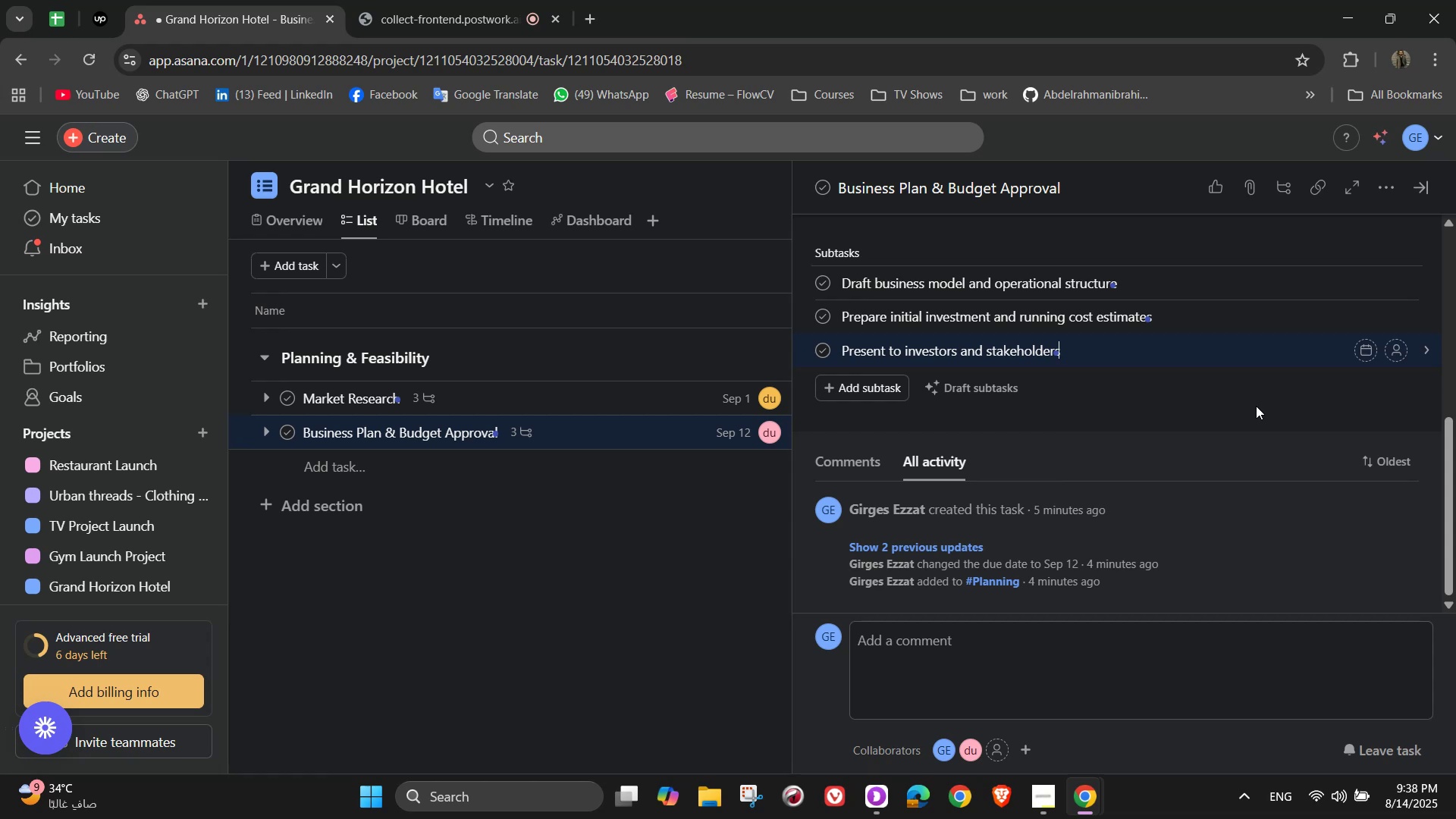 
left_click([1395, 282])
 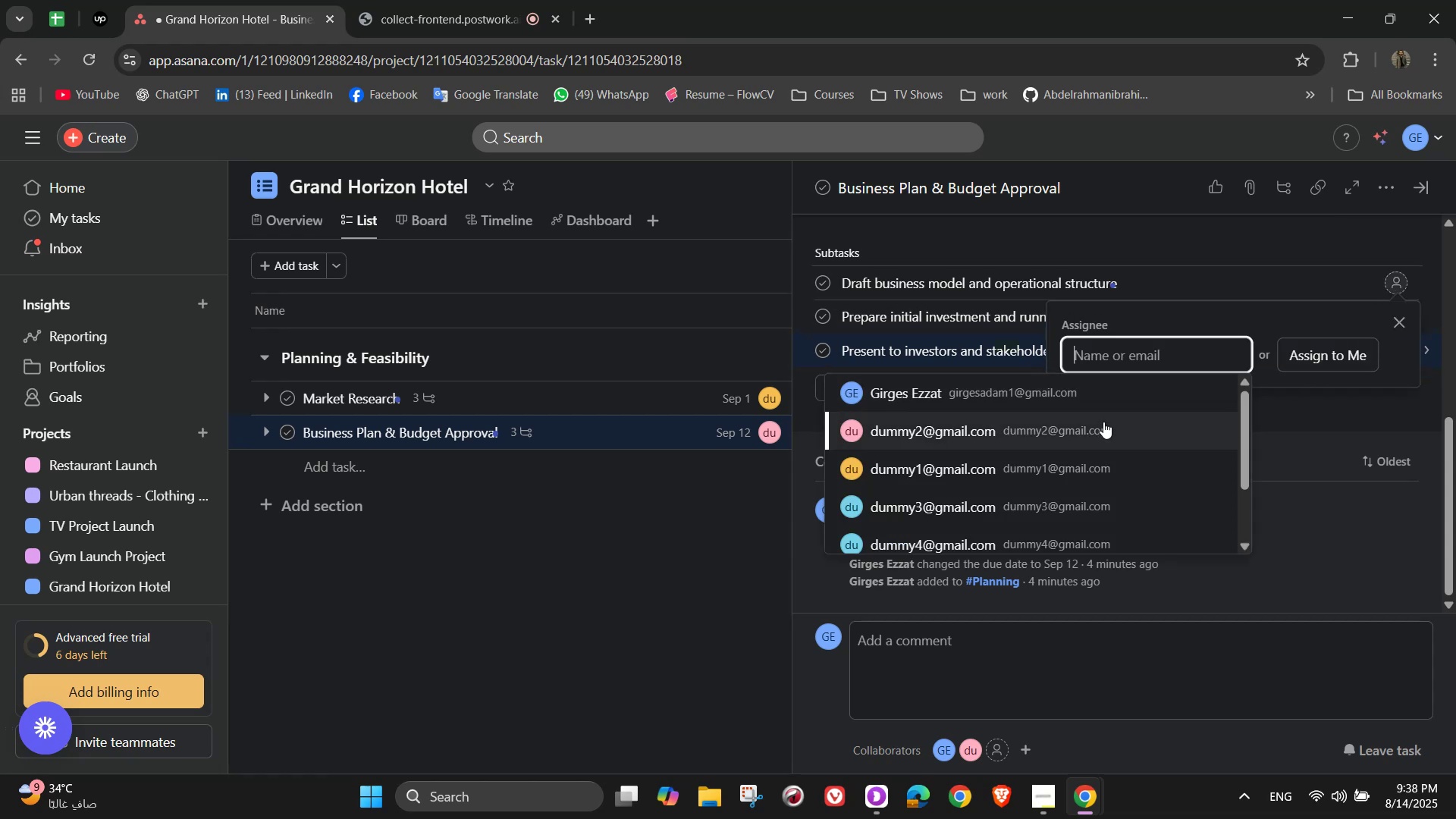 
left_click([1103, 422])
 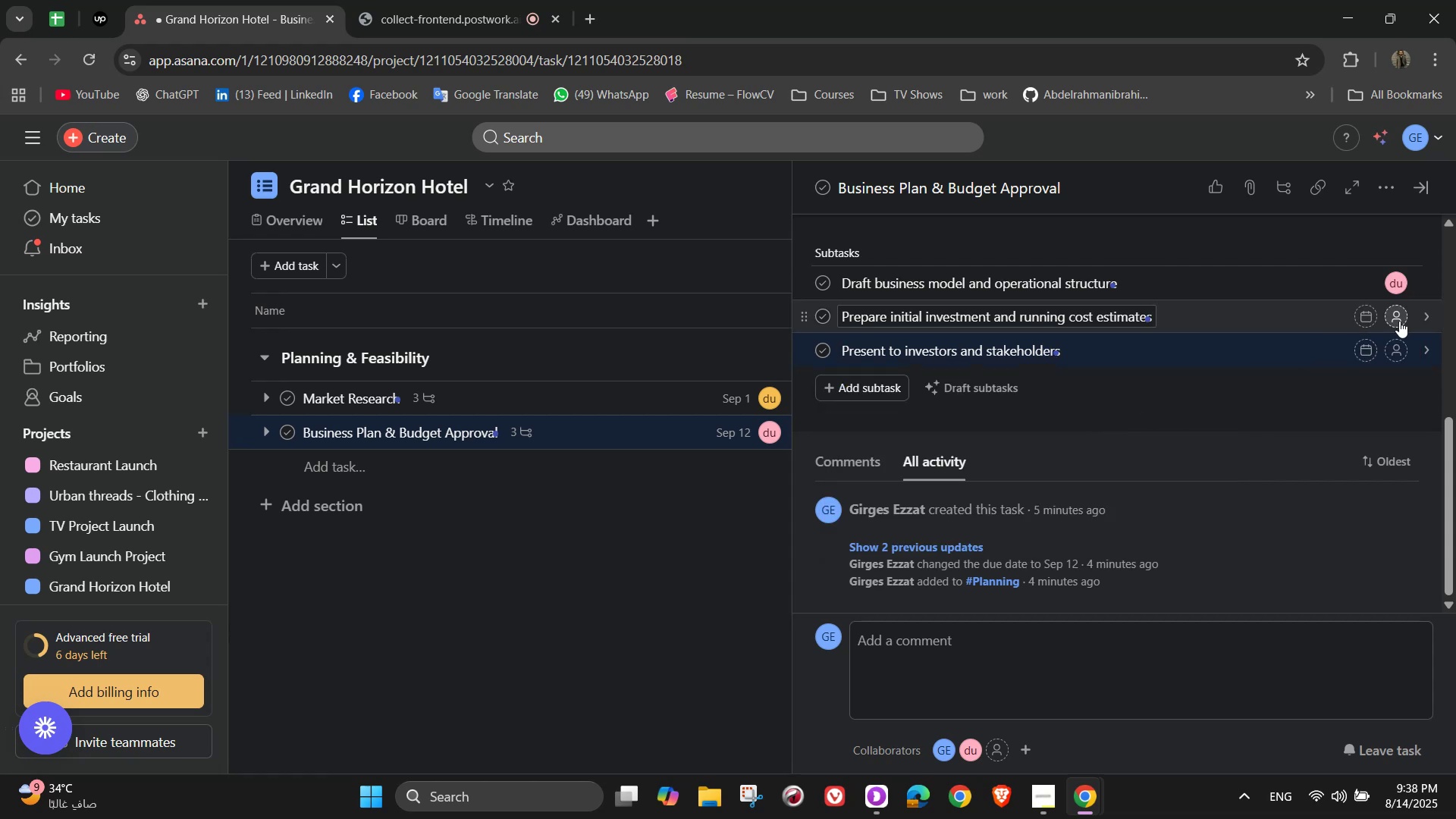 
left_click([1401, 321])
 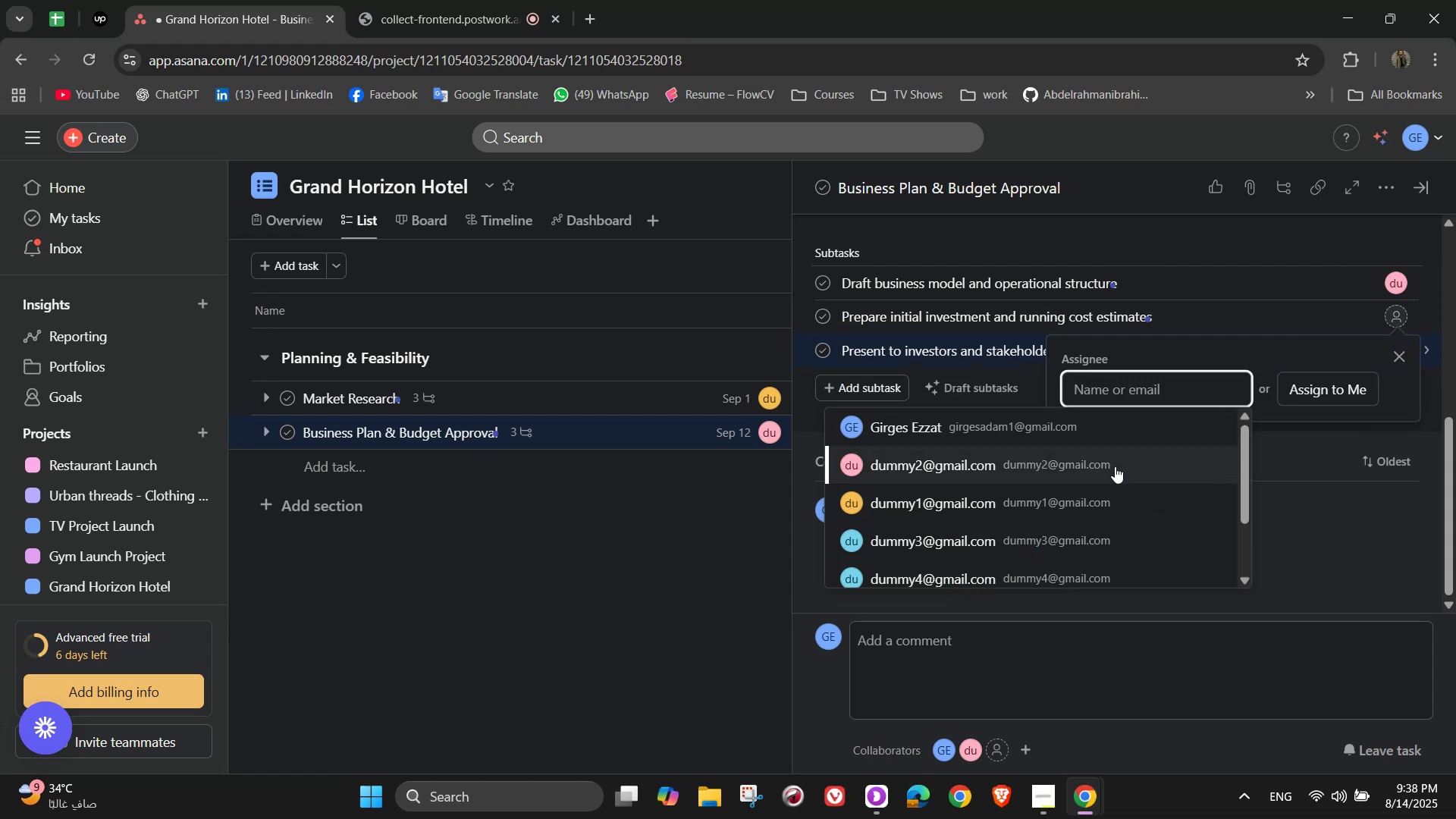 
left_click([1103, 499])
 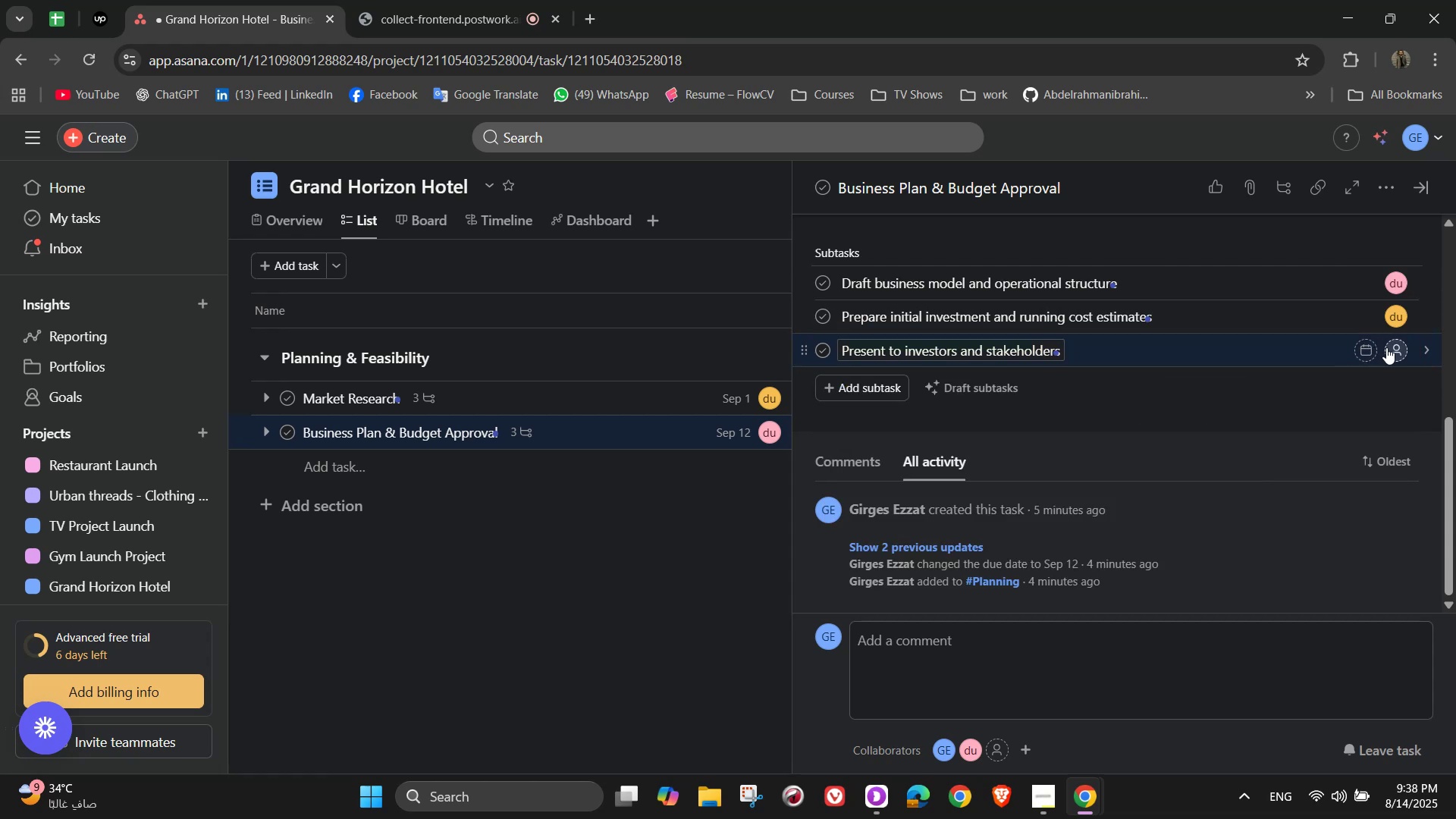 
left_click([1395, 350])
 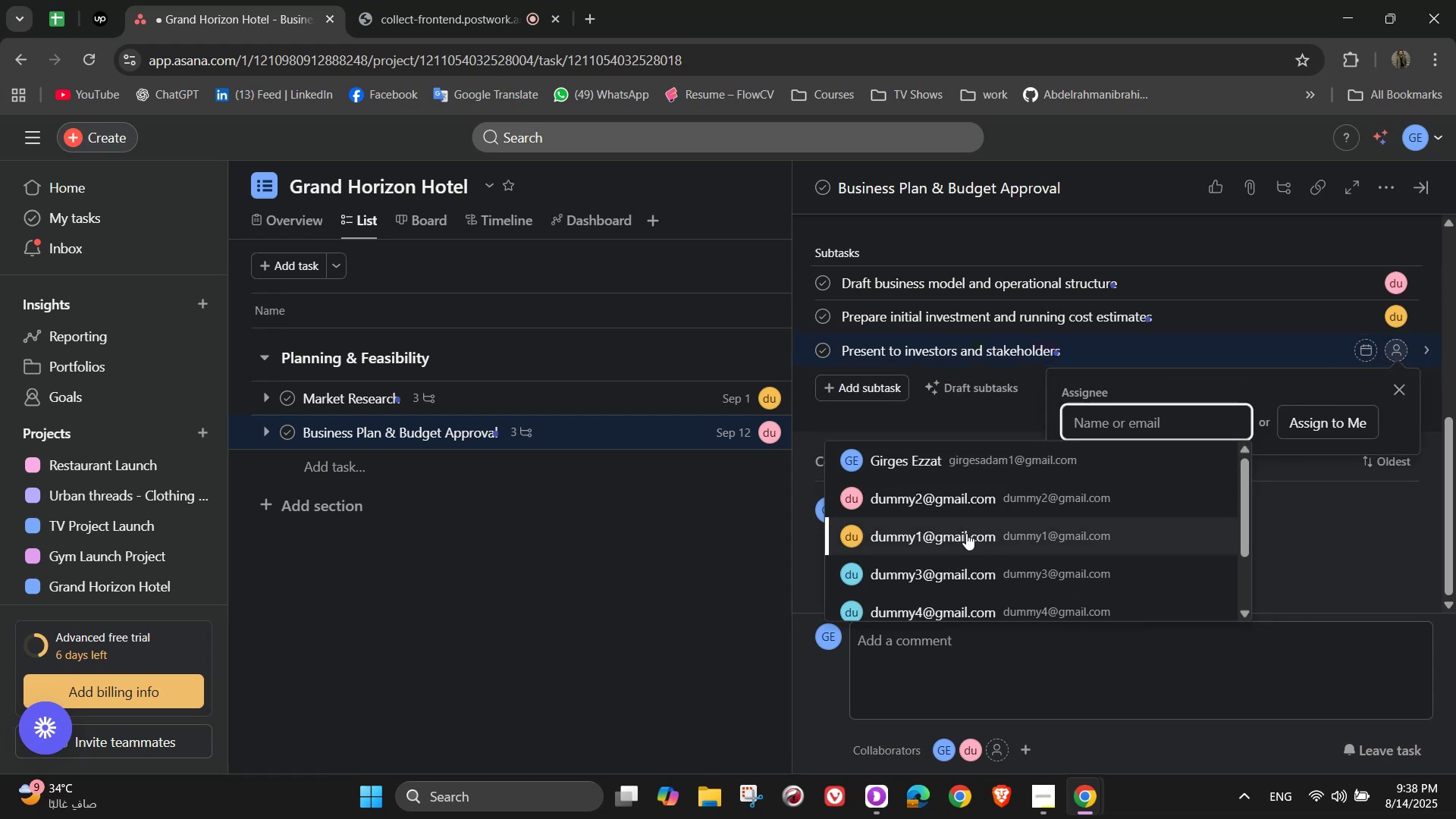 
left_click([966, 592])
 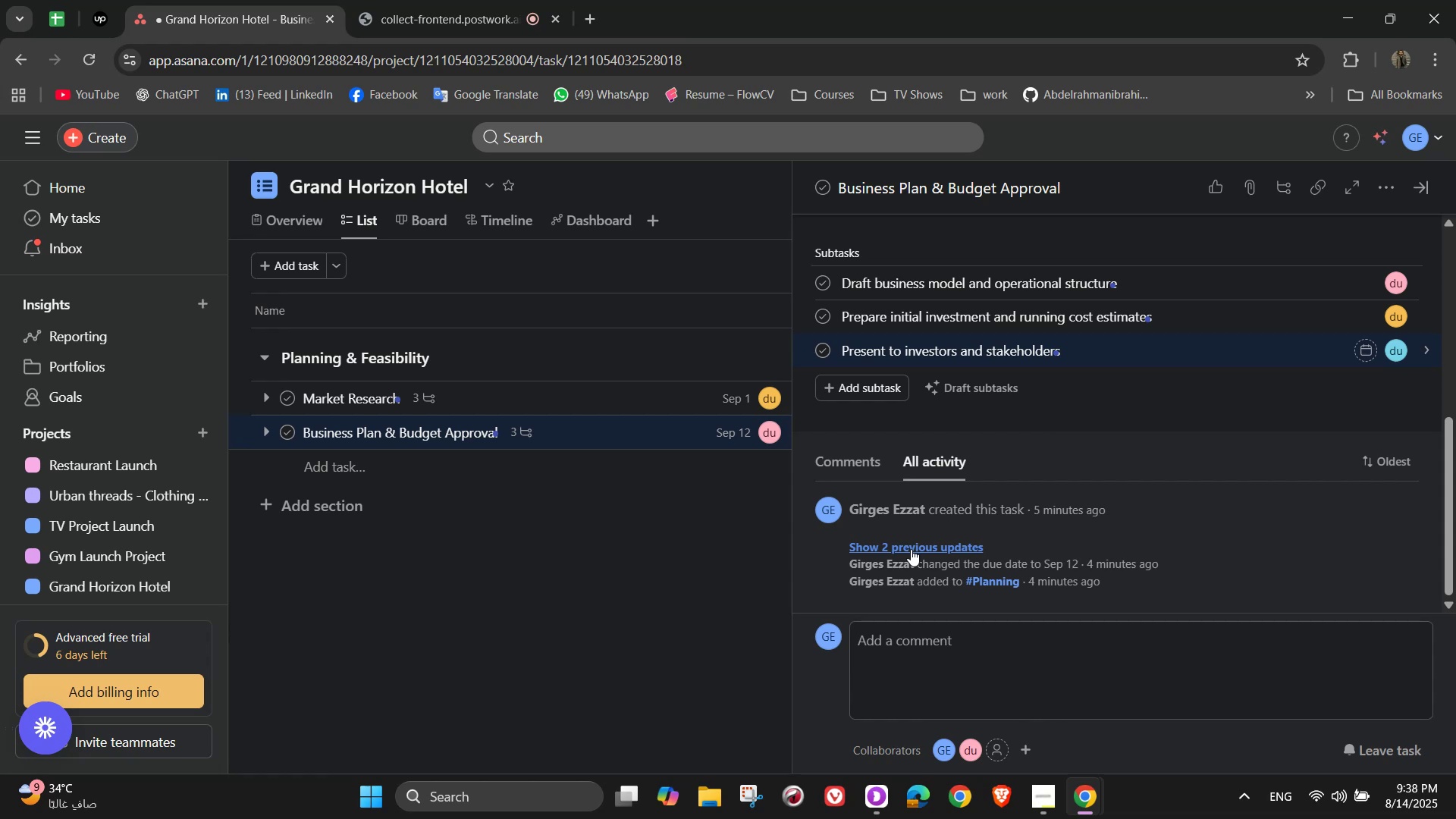 
wait(12.02)
 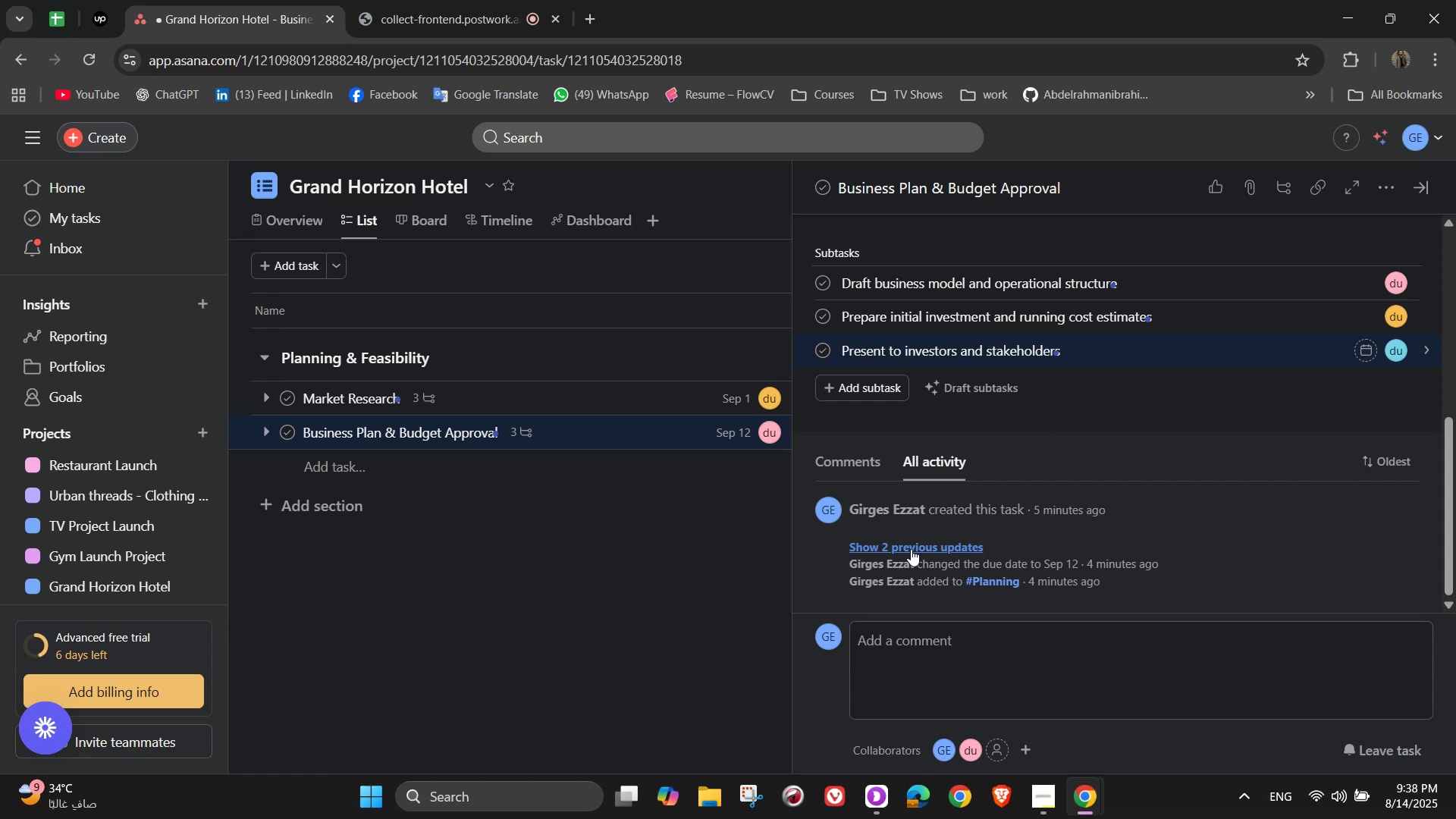 
mouse_move([883, 542])
 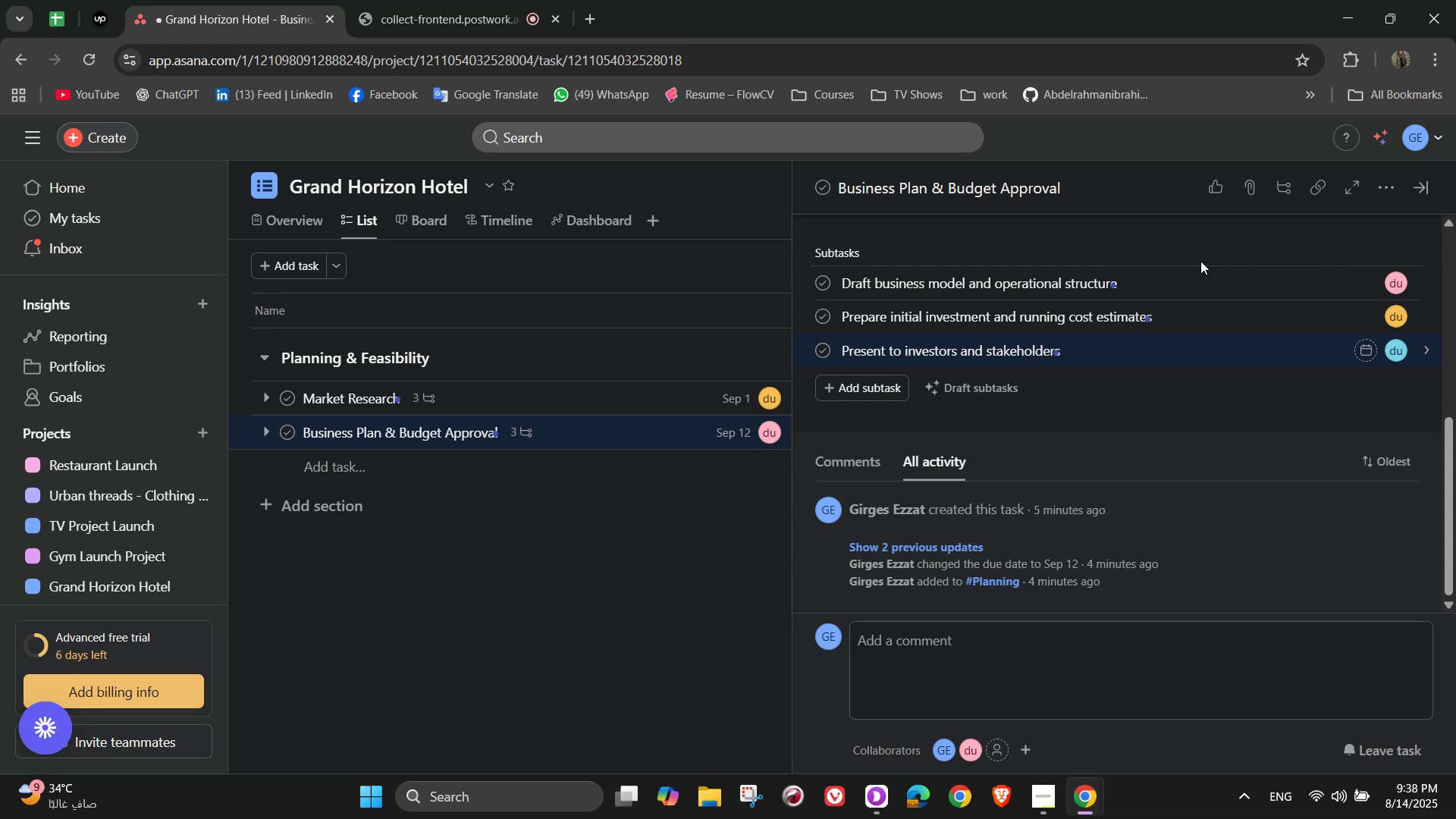 
wait(8.51)
 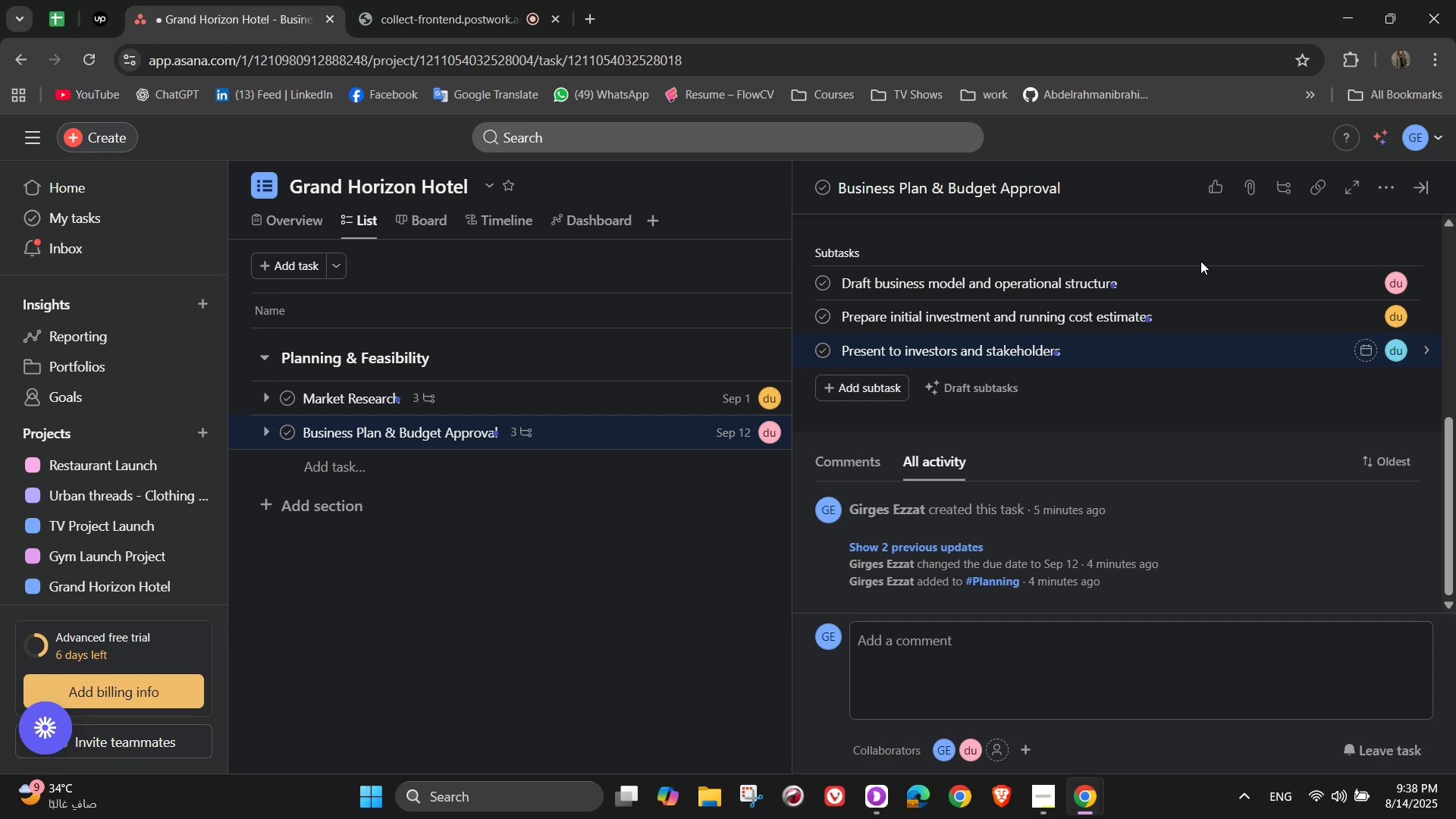 
left_click([1429, 190])
 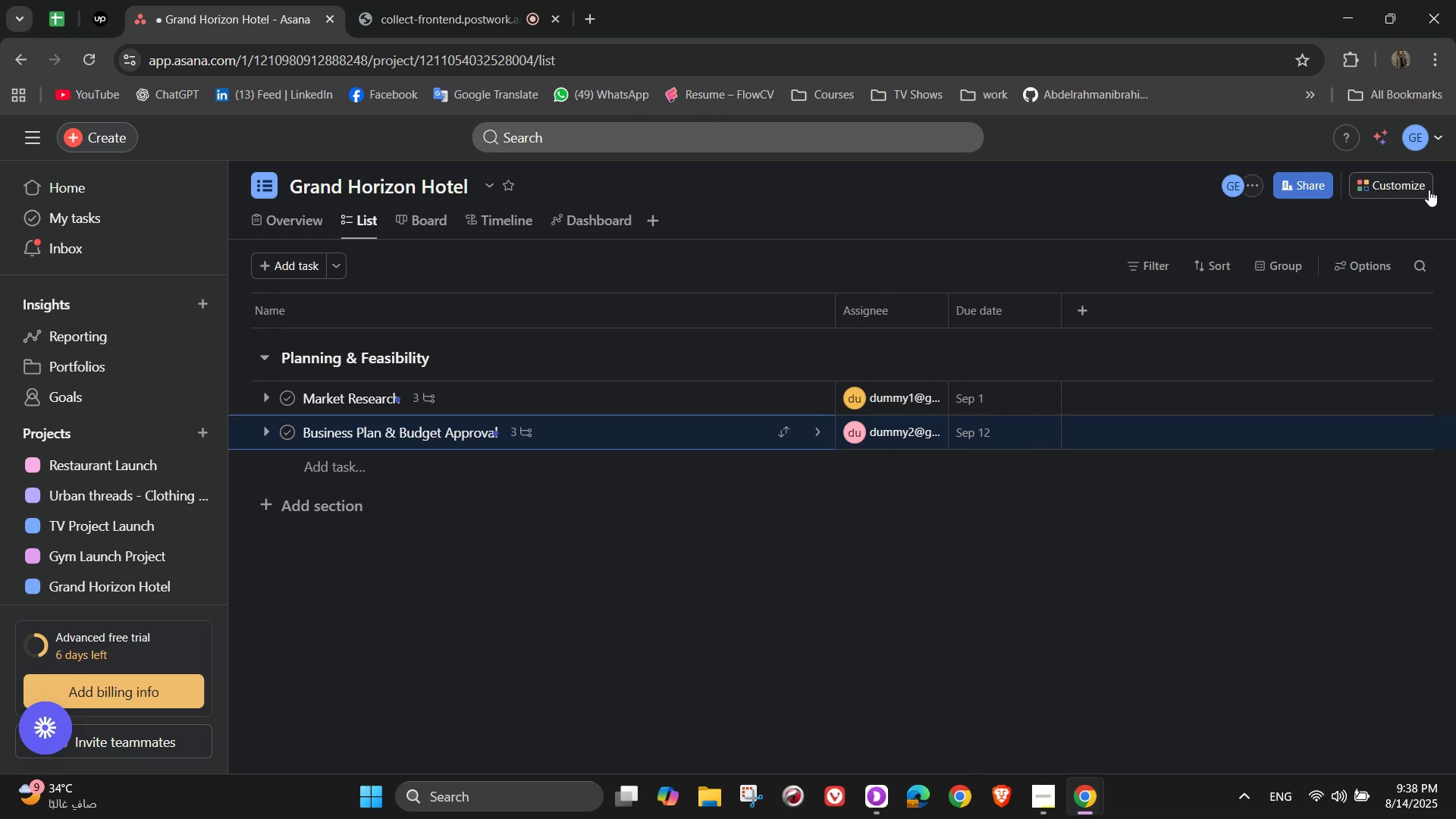 
wait(8.85)
 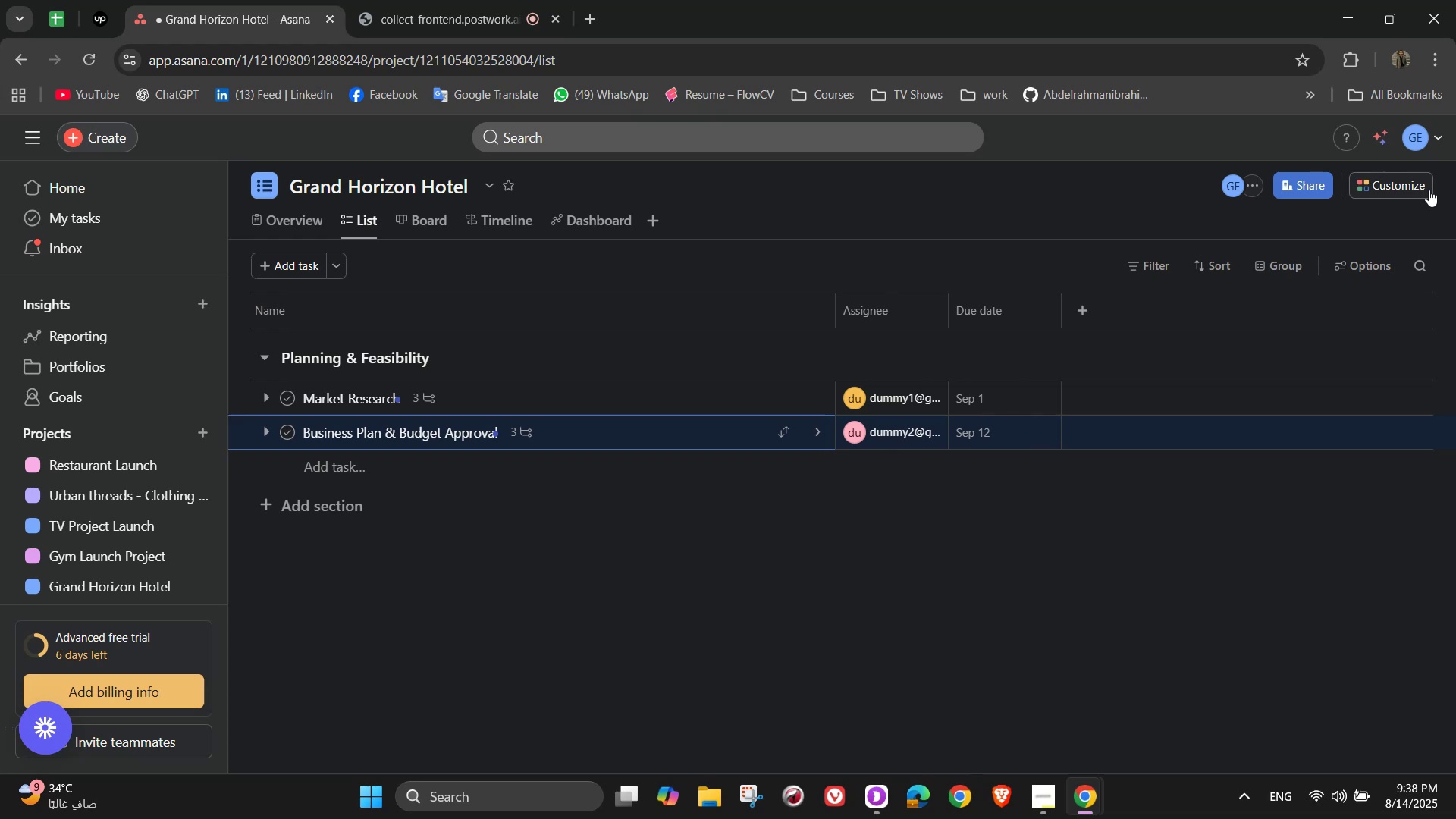 
left_click([440, 475])
 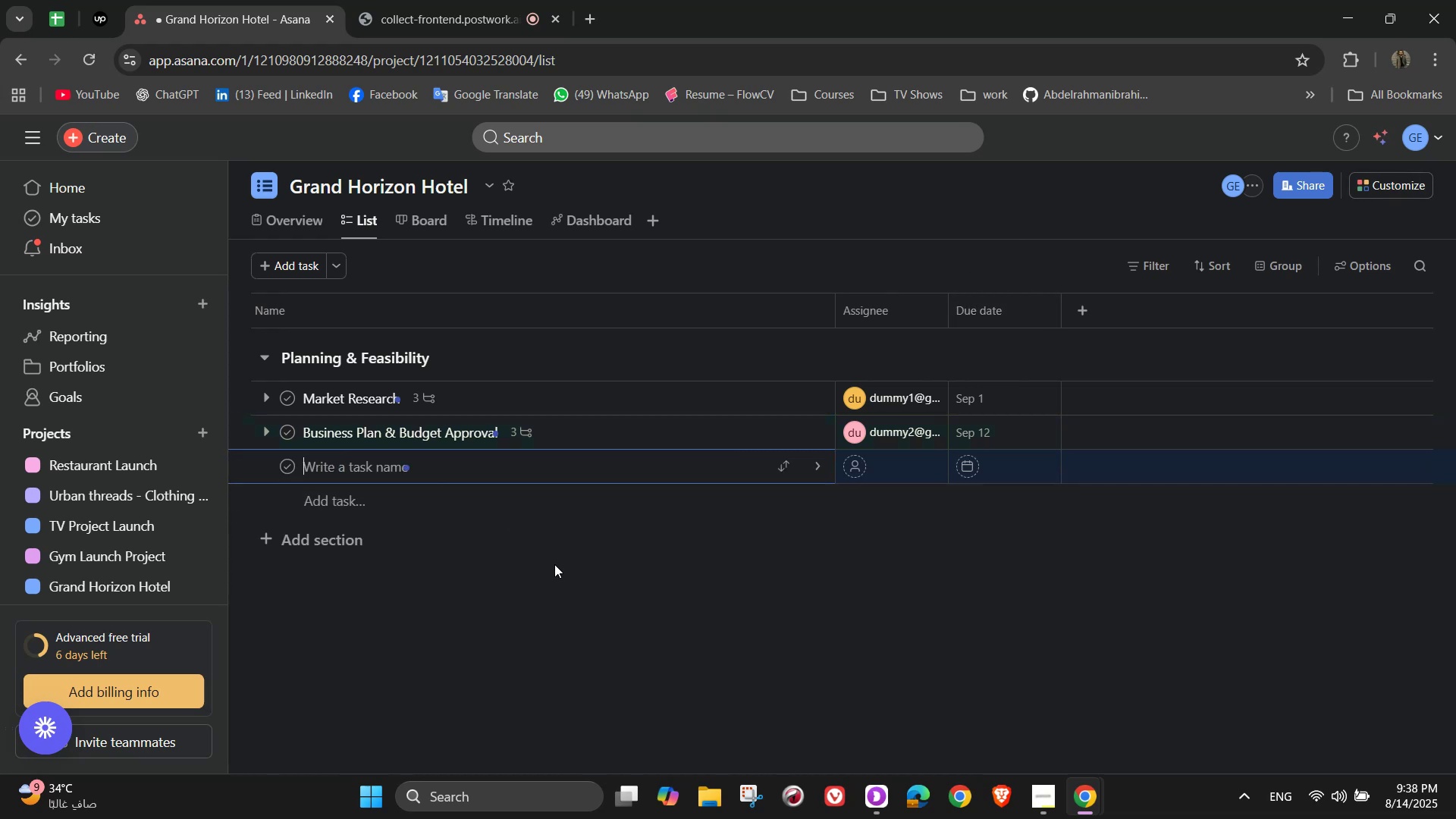 
type(Propery)
key(Backspace)
type(ty Acquisition & Design )
key(Backspace)
 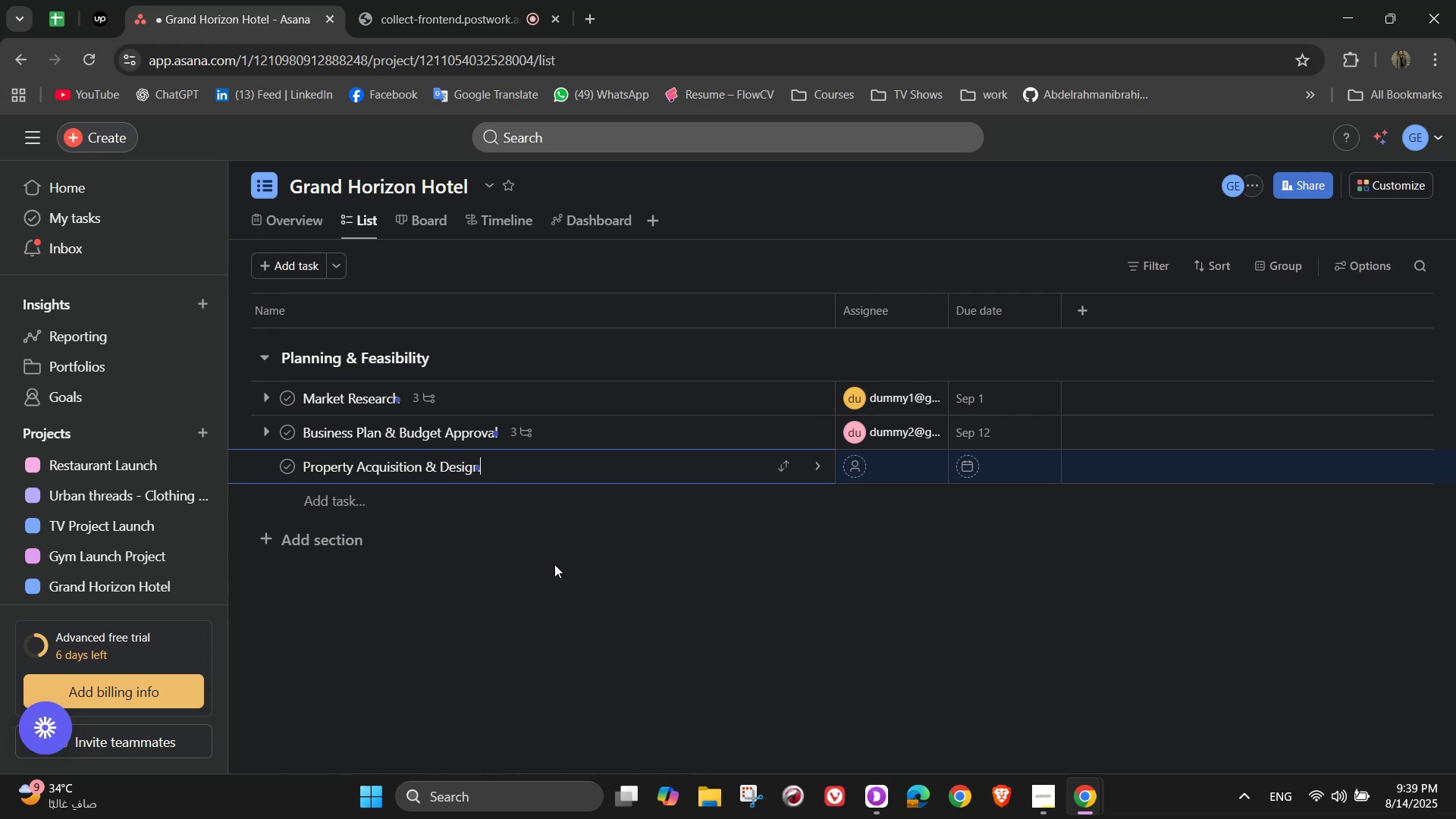 
left_click([821, 472])
 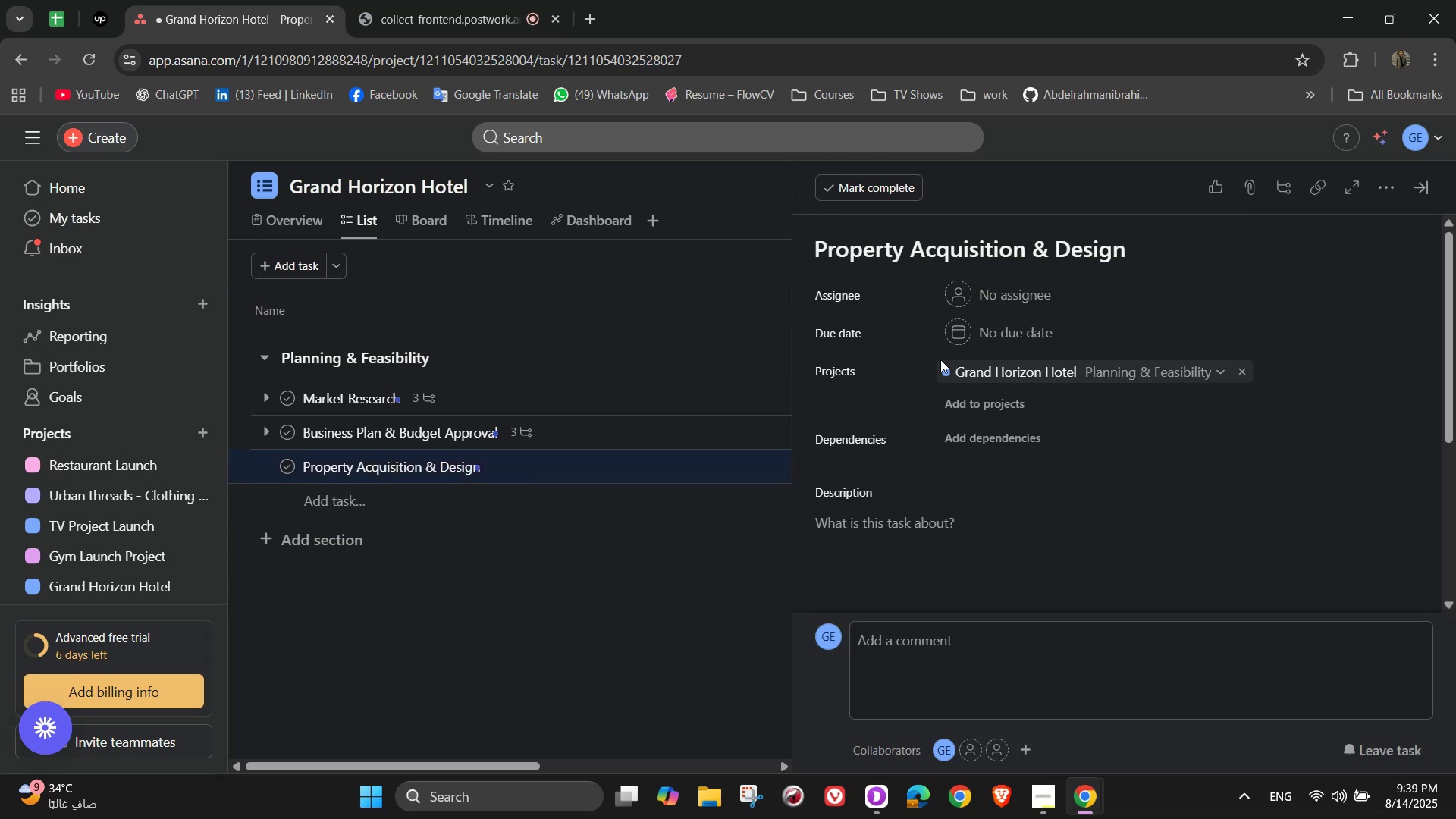 
left_click([1016, 300])
 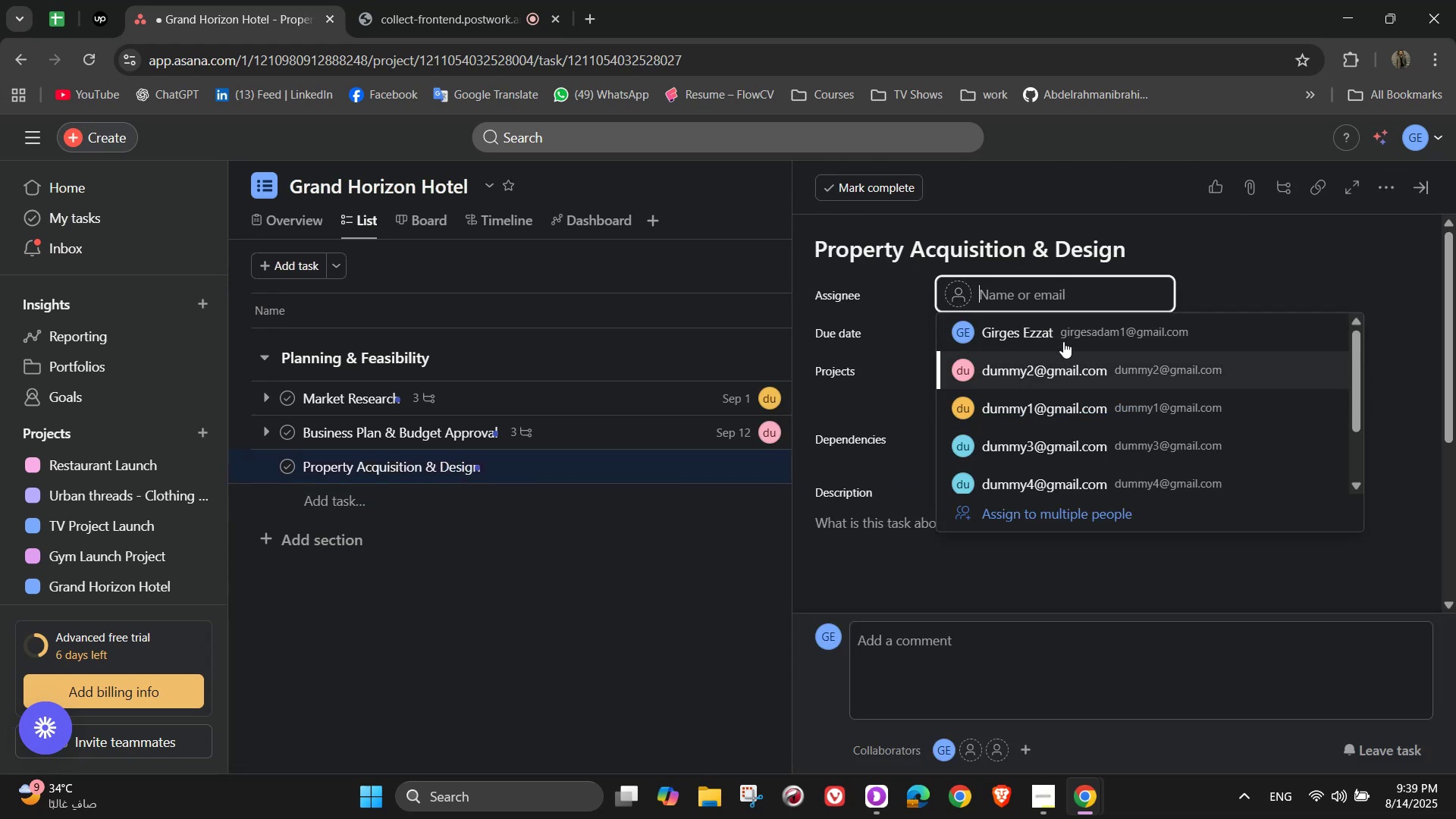 
left_click([1062, 327])
 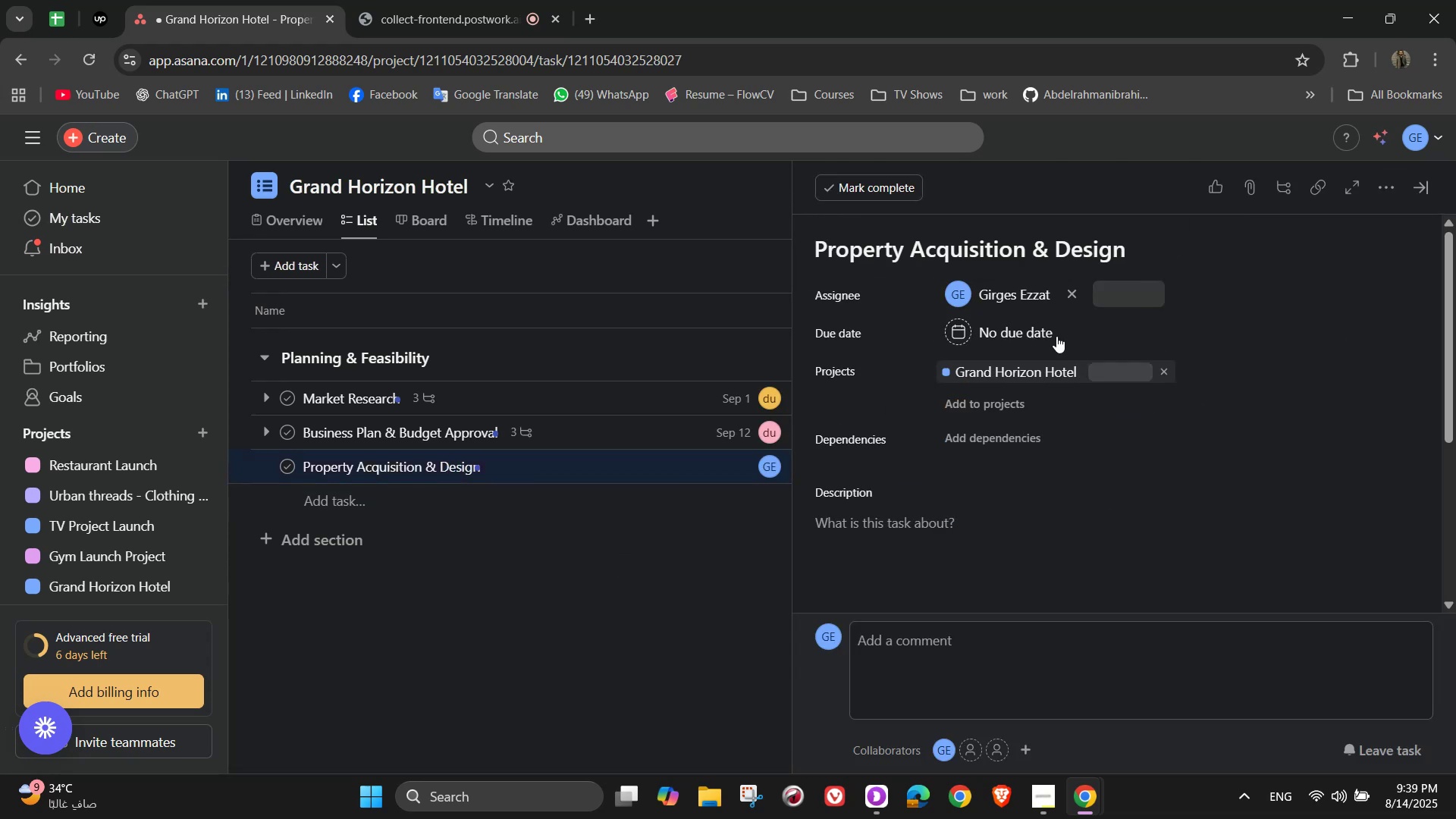 
left_click([1056, 336])
 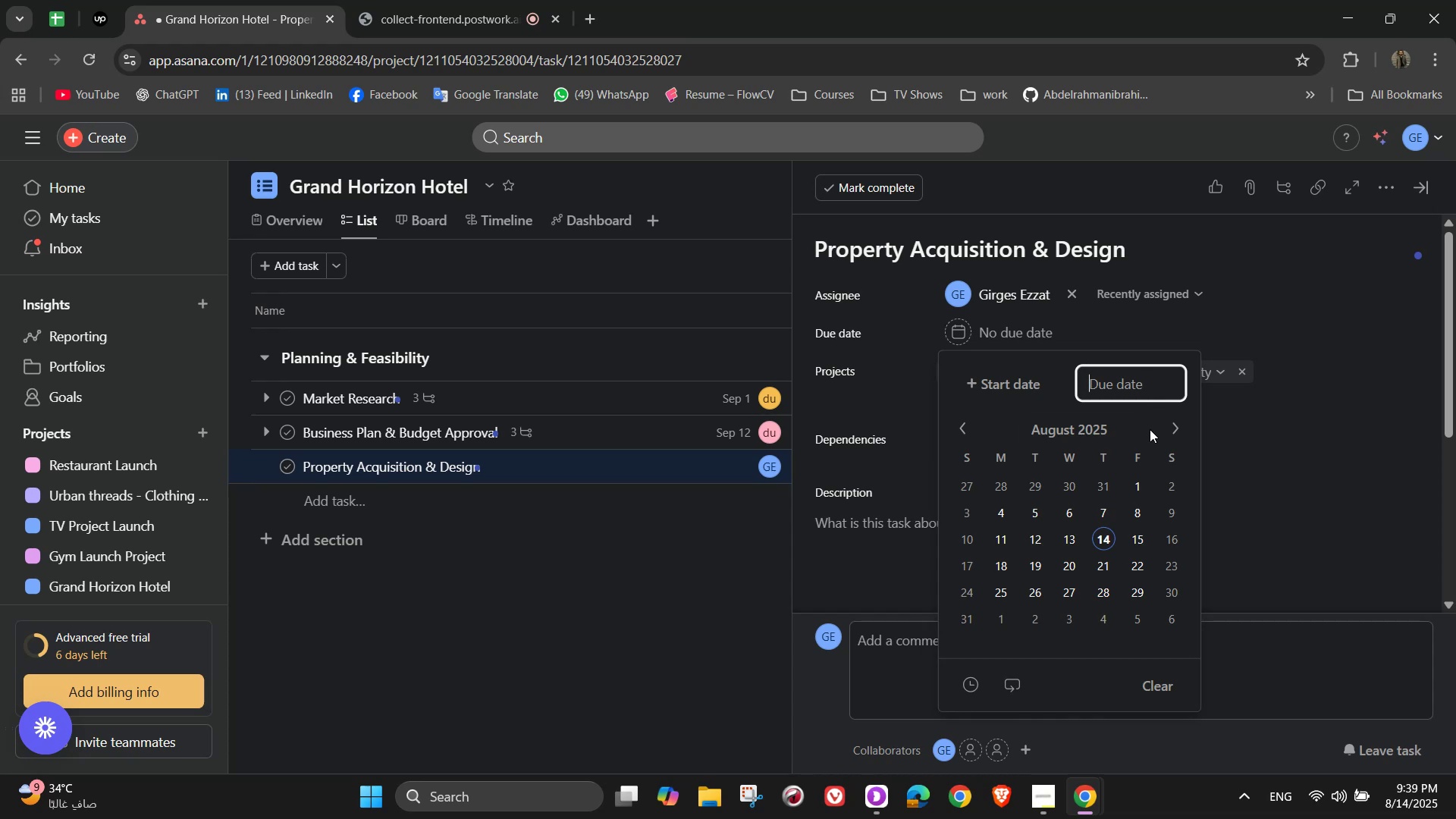 
wait(5.21)
 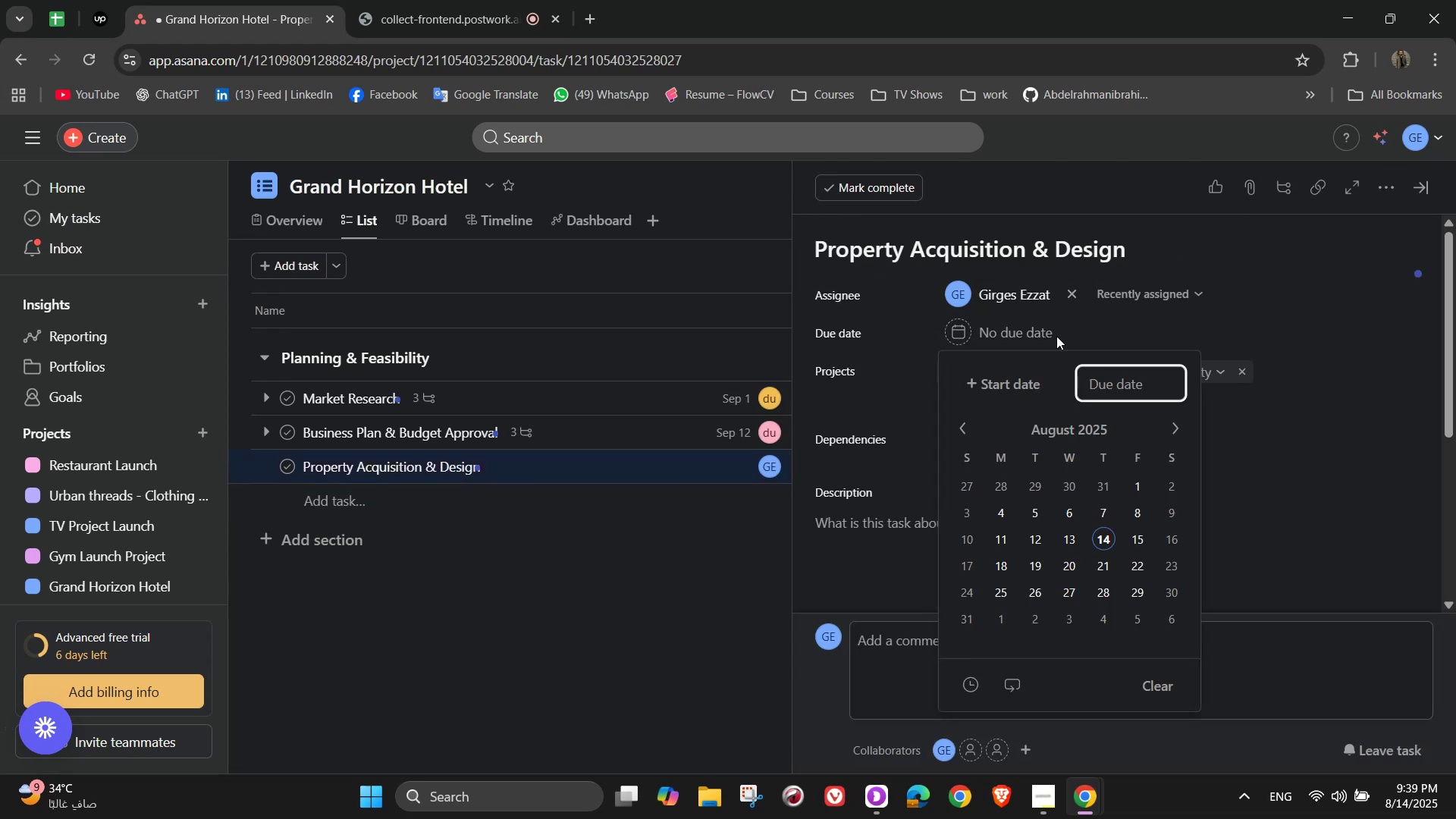 
left_click([1176, 426])
 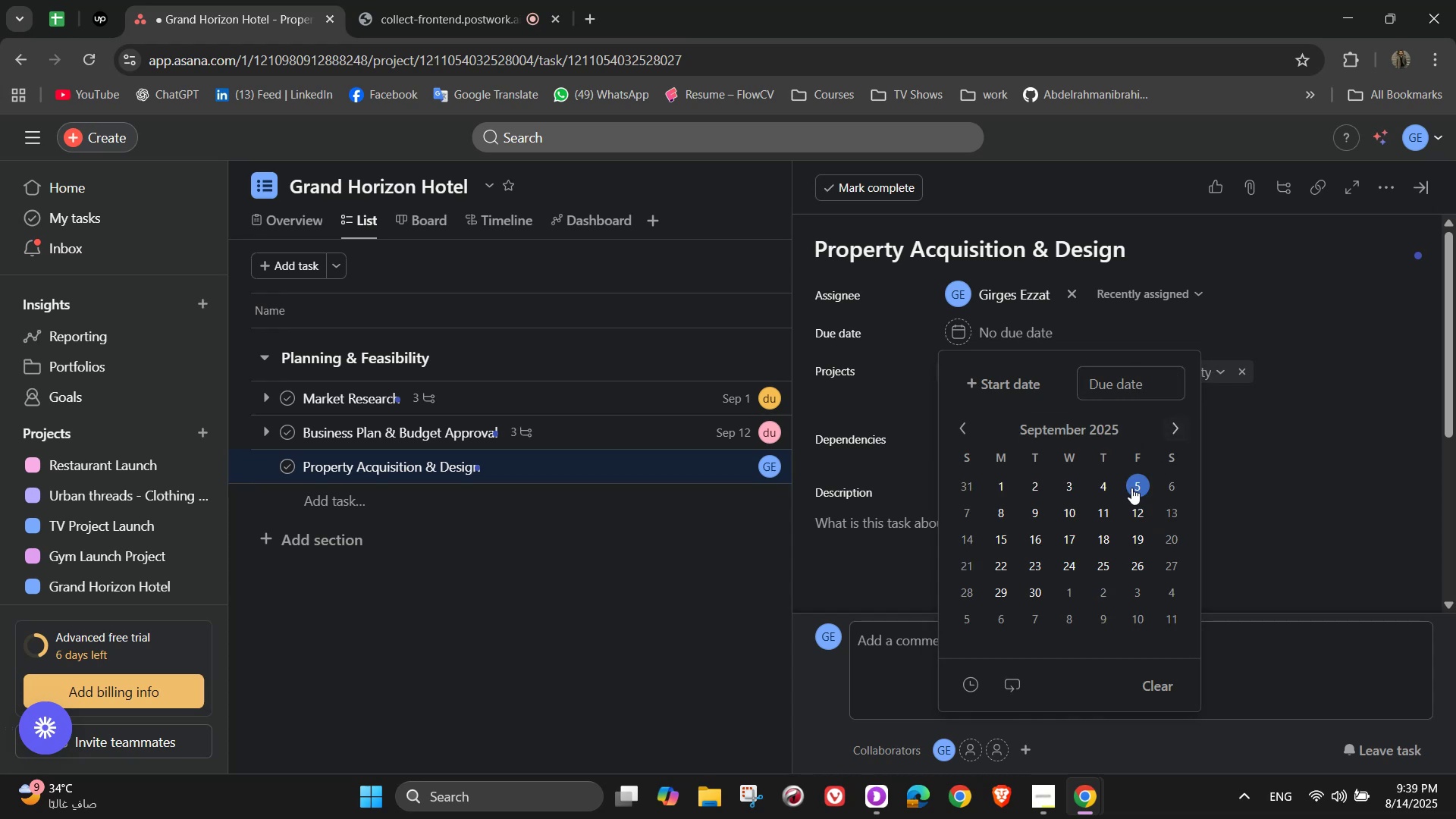 
wait(5.07)
 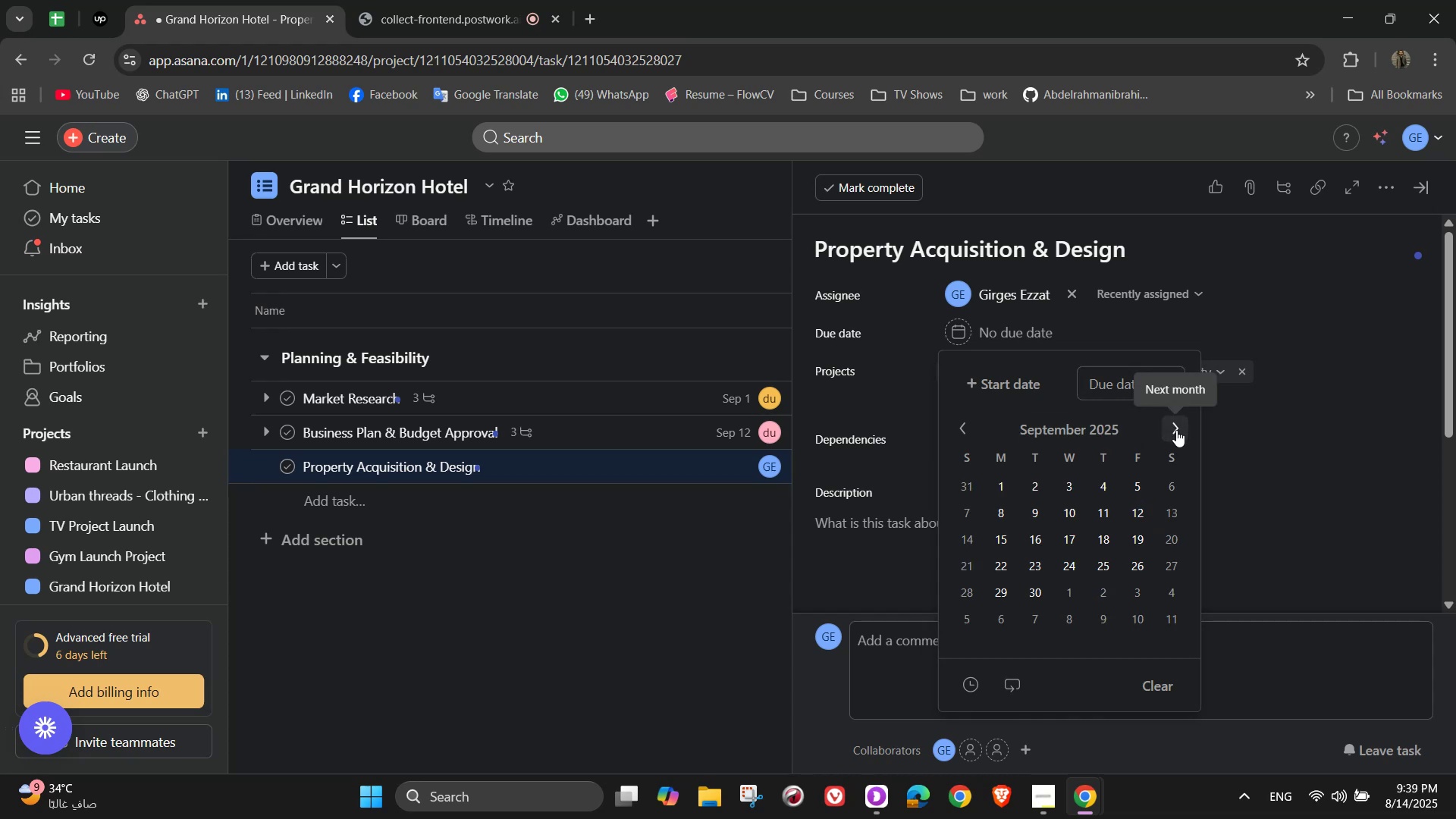 
double_click([1349, 406])
 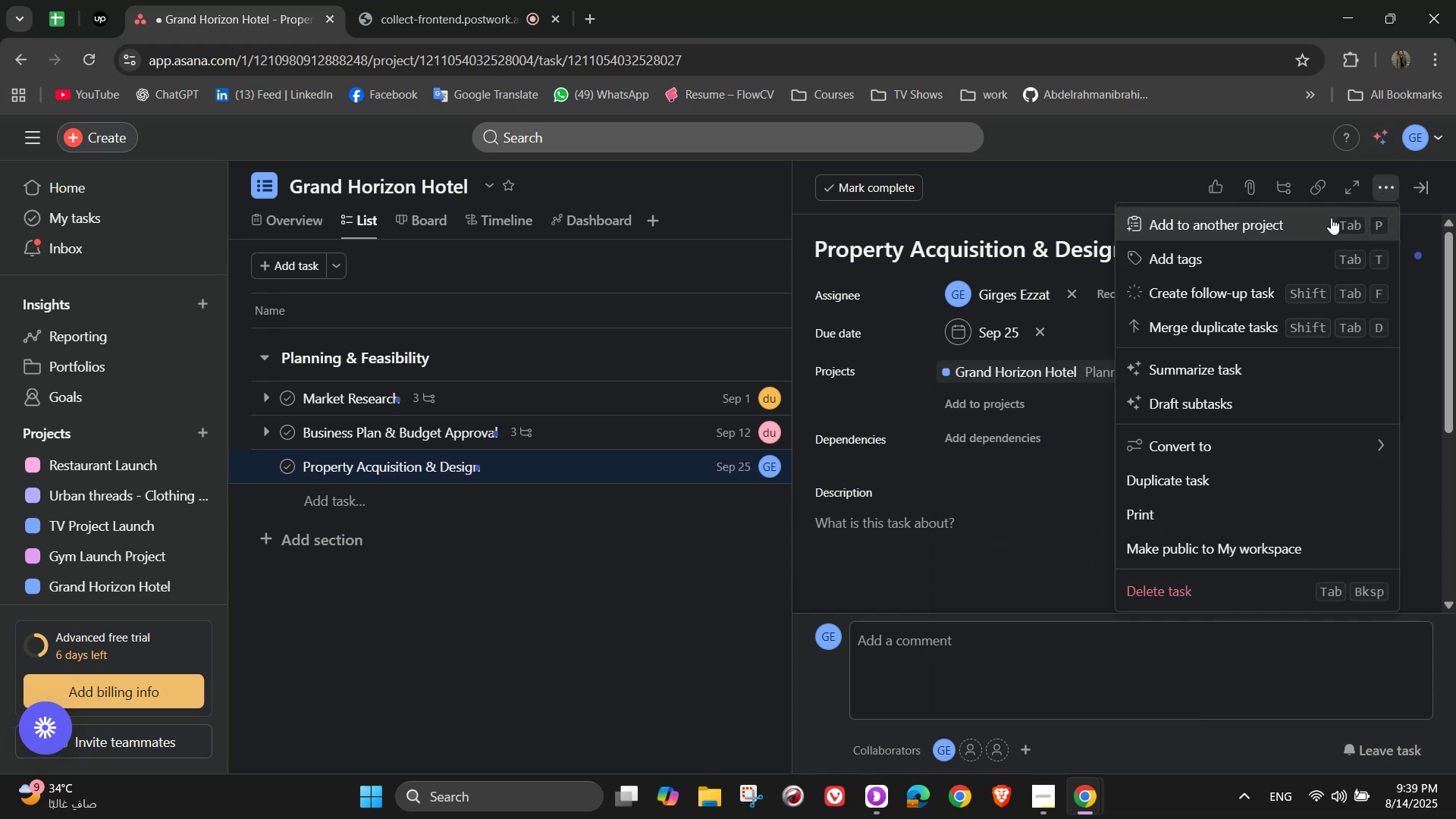 
left_click([1277, 253])
 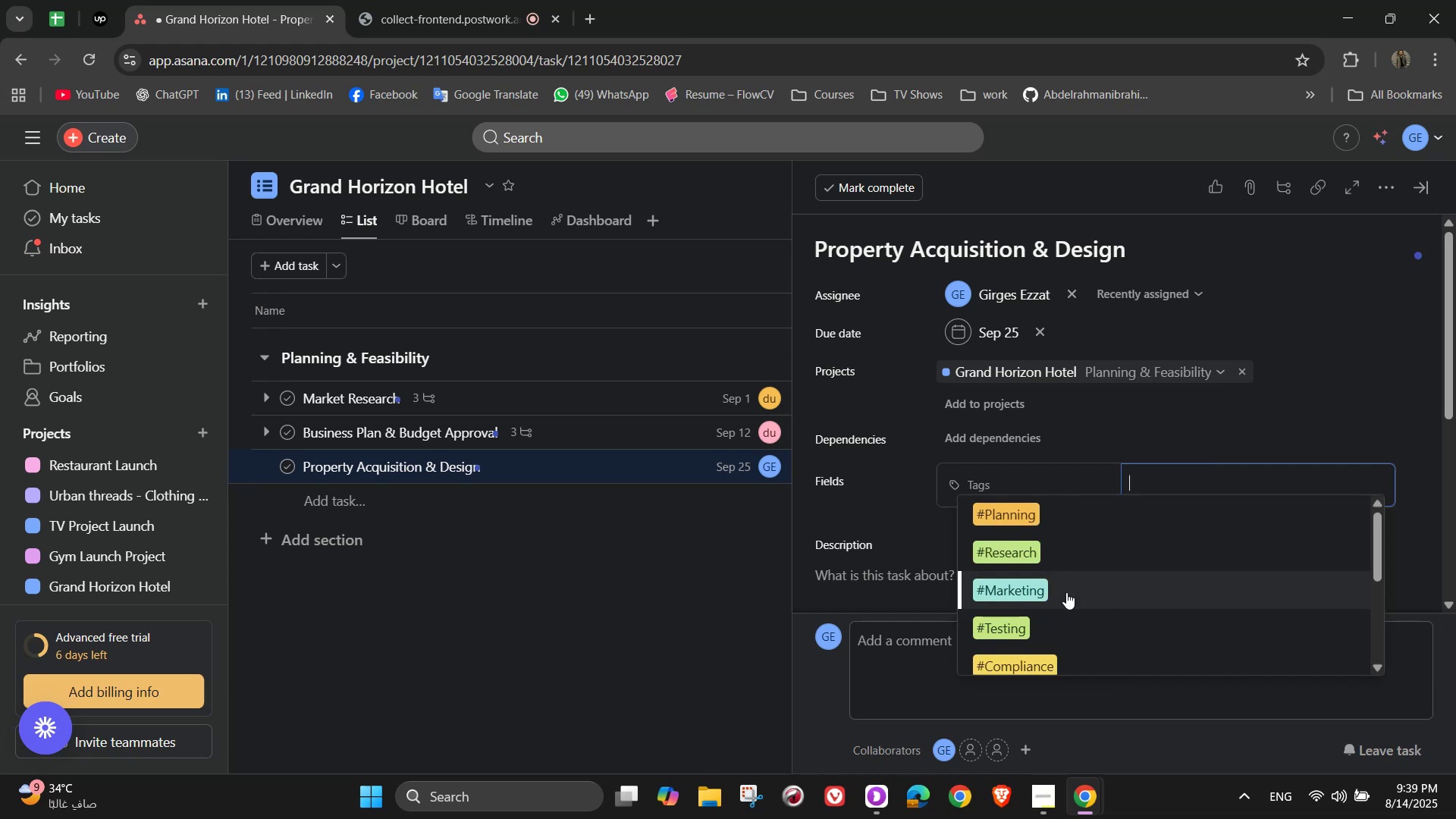 
wait(11.62)
 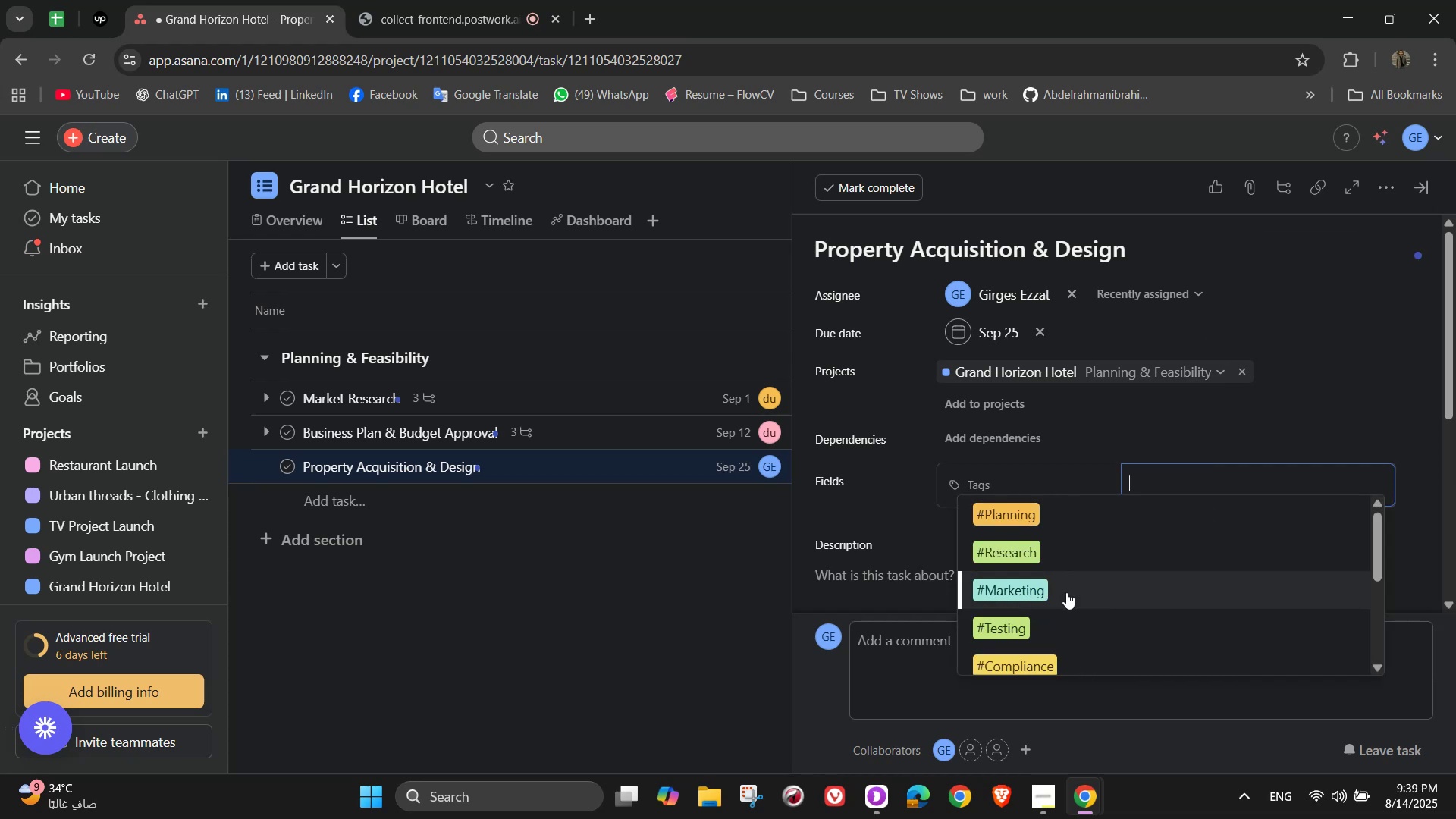 
mouse_move([999, 488])
 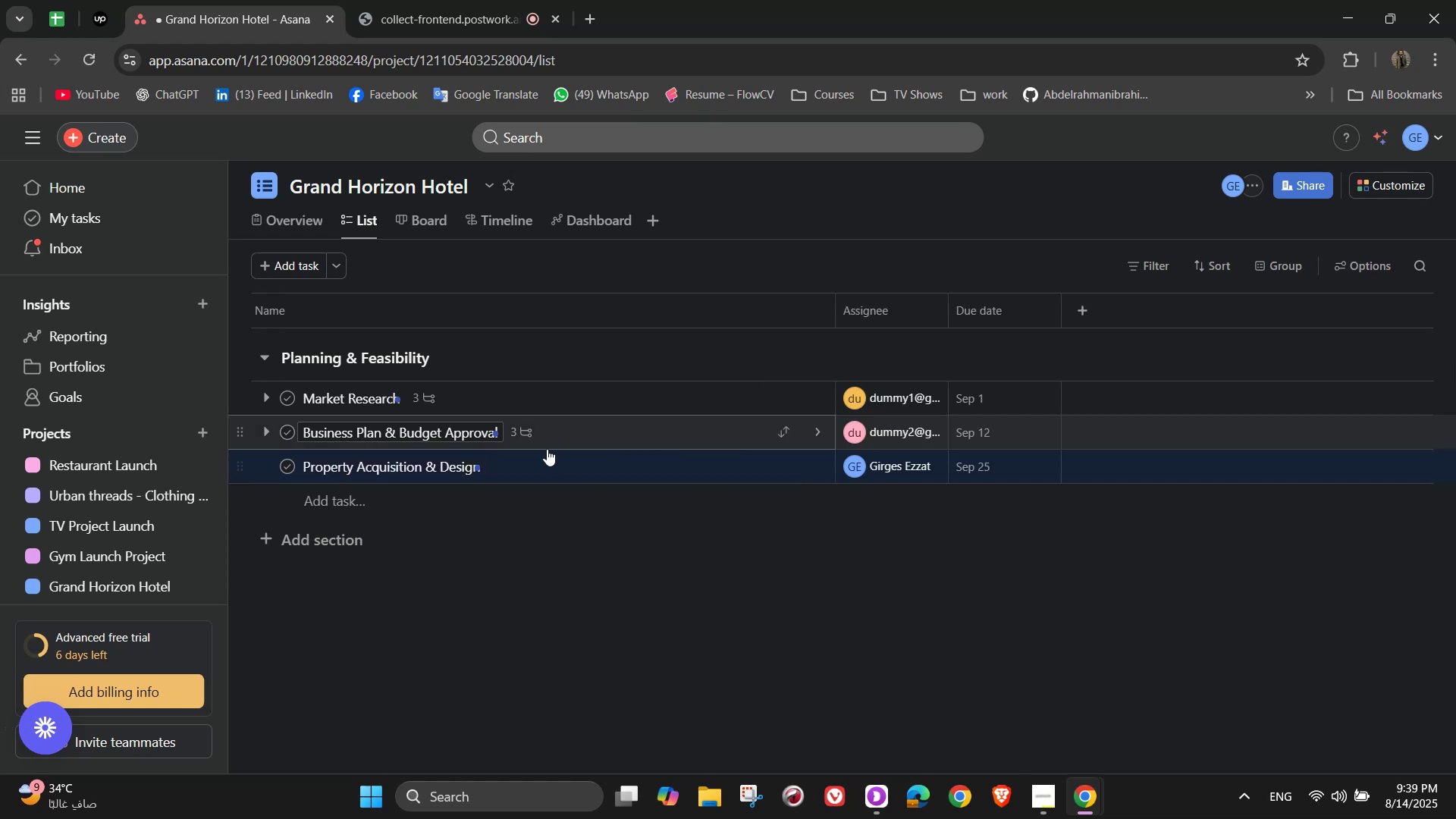 
double_click([456, 464])
 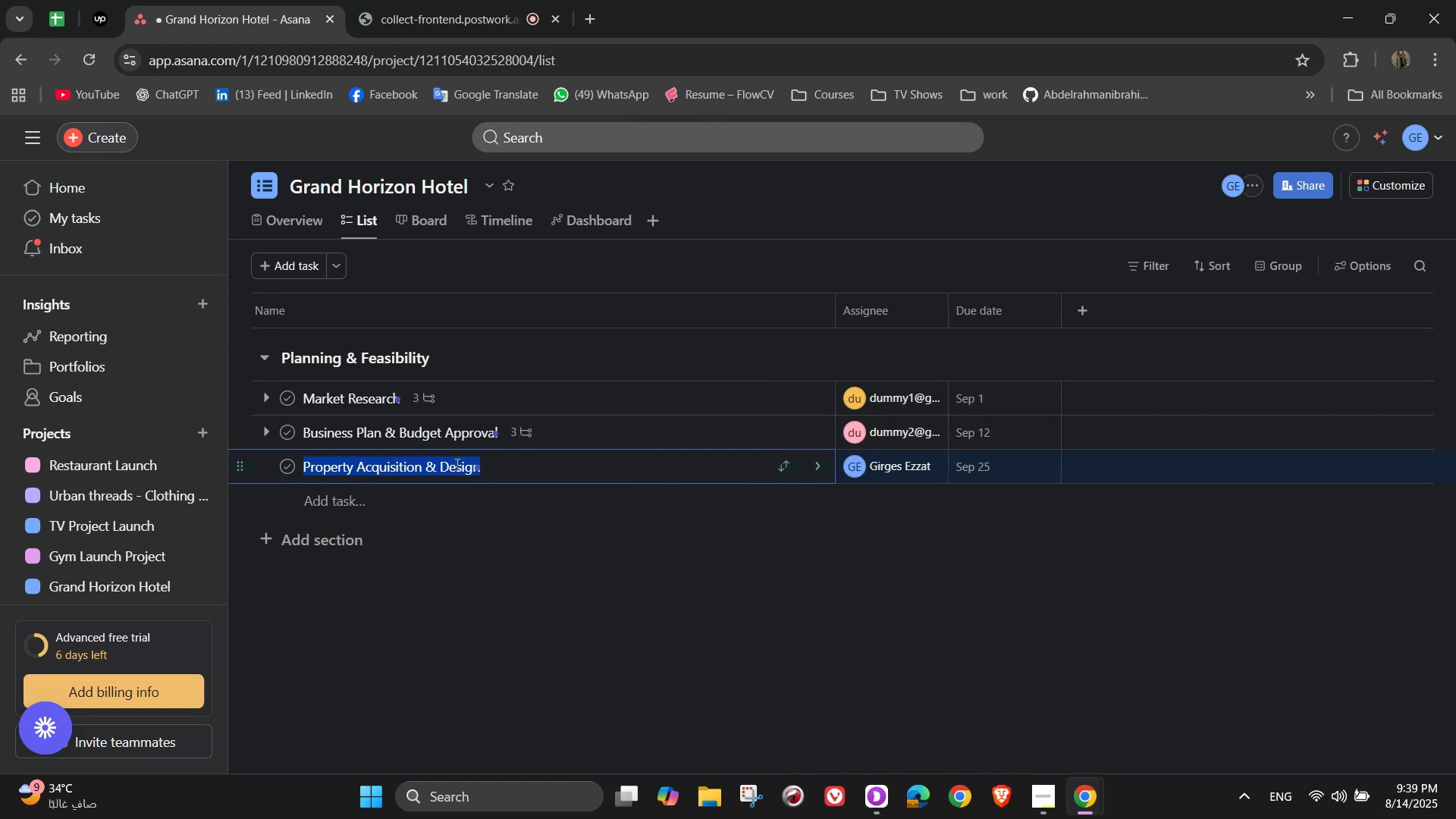 
triple_click([456, 464])
 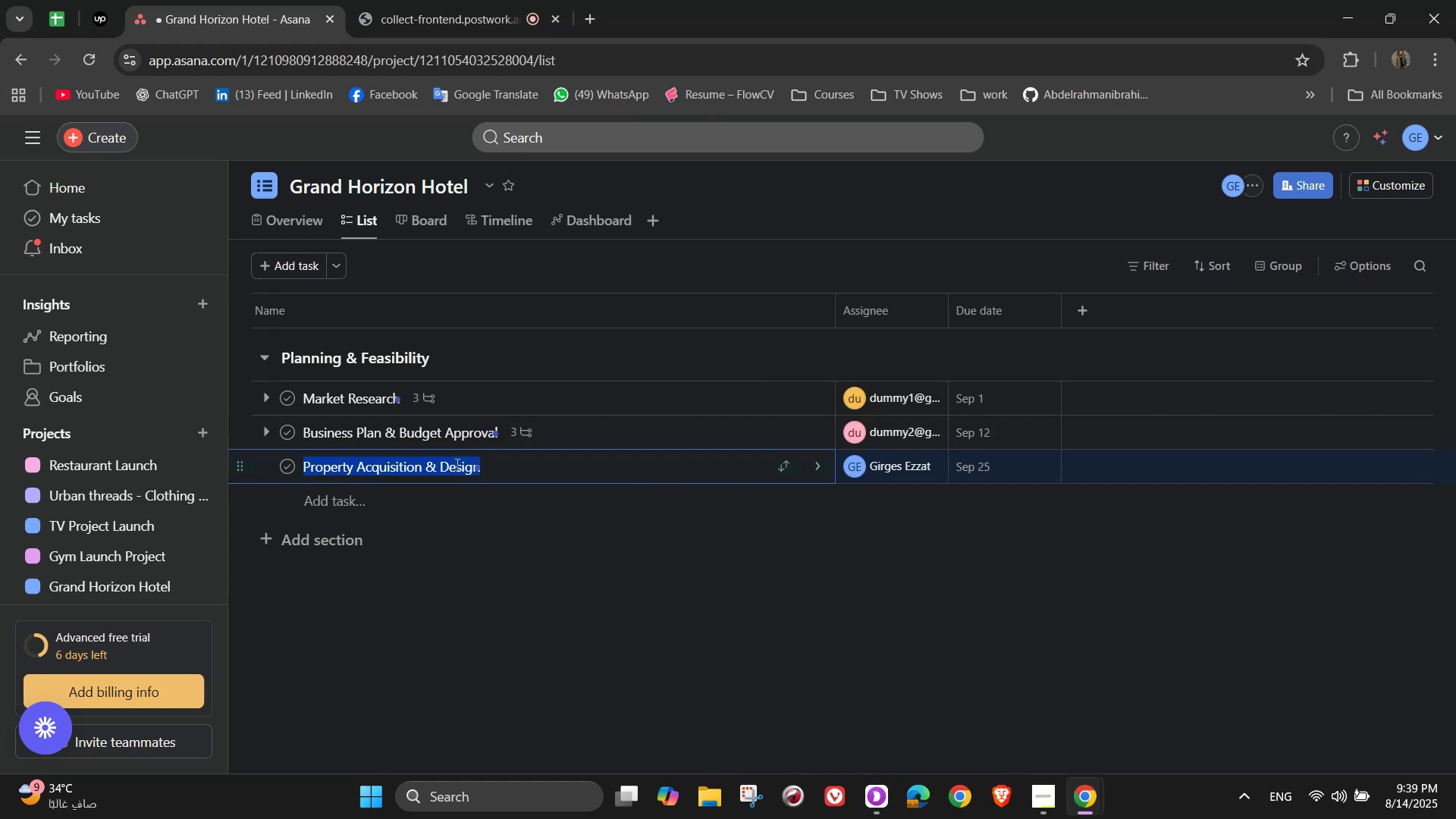 
triple_click([456, 464])
 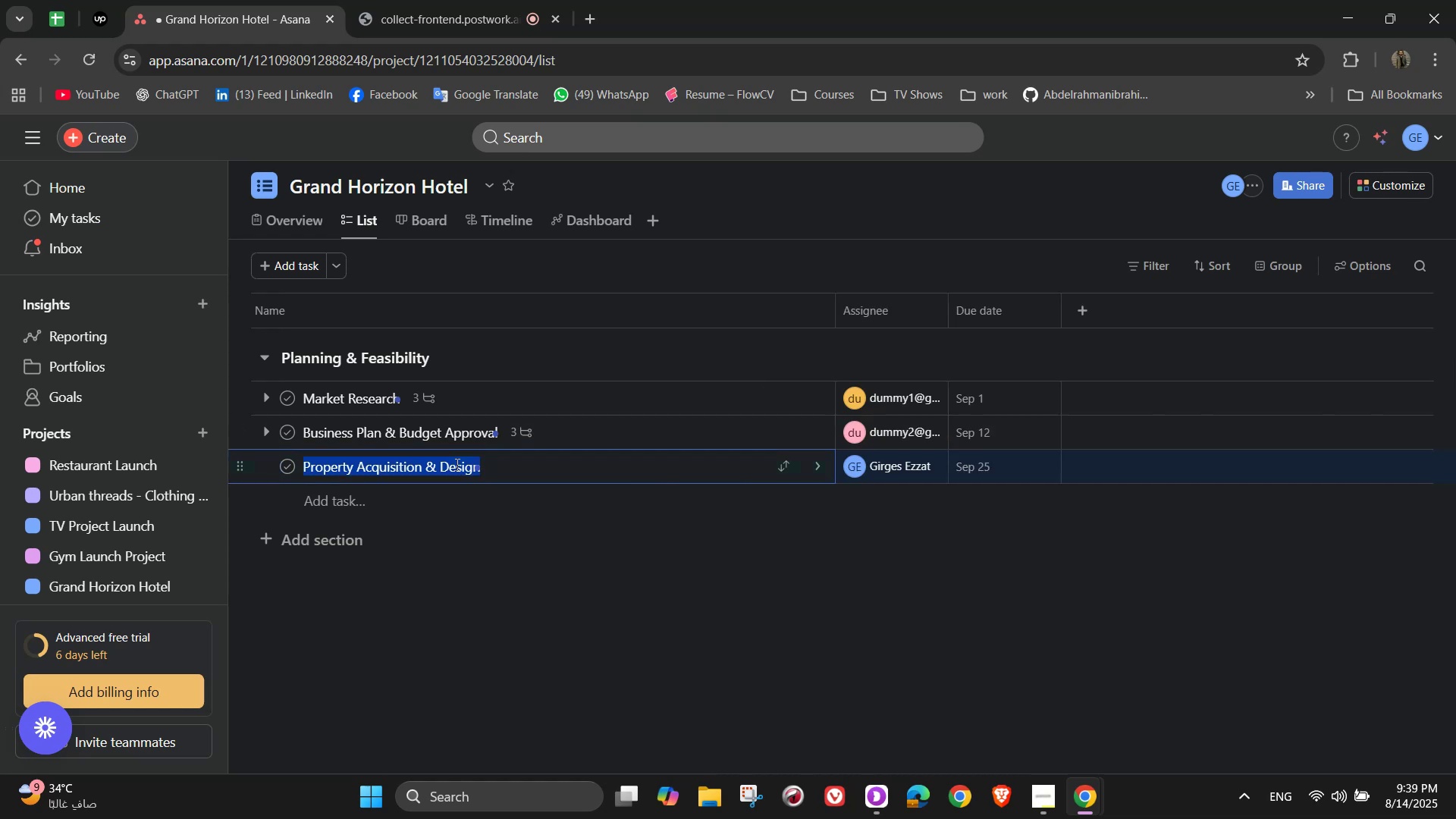 
key(Control+X)
 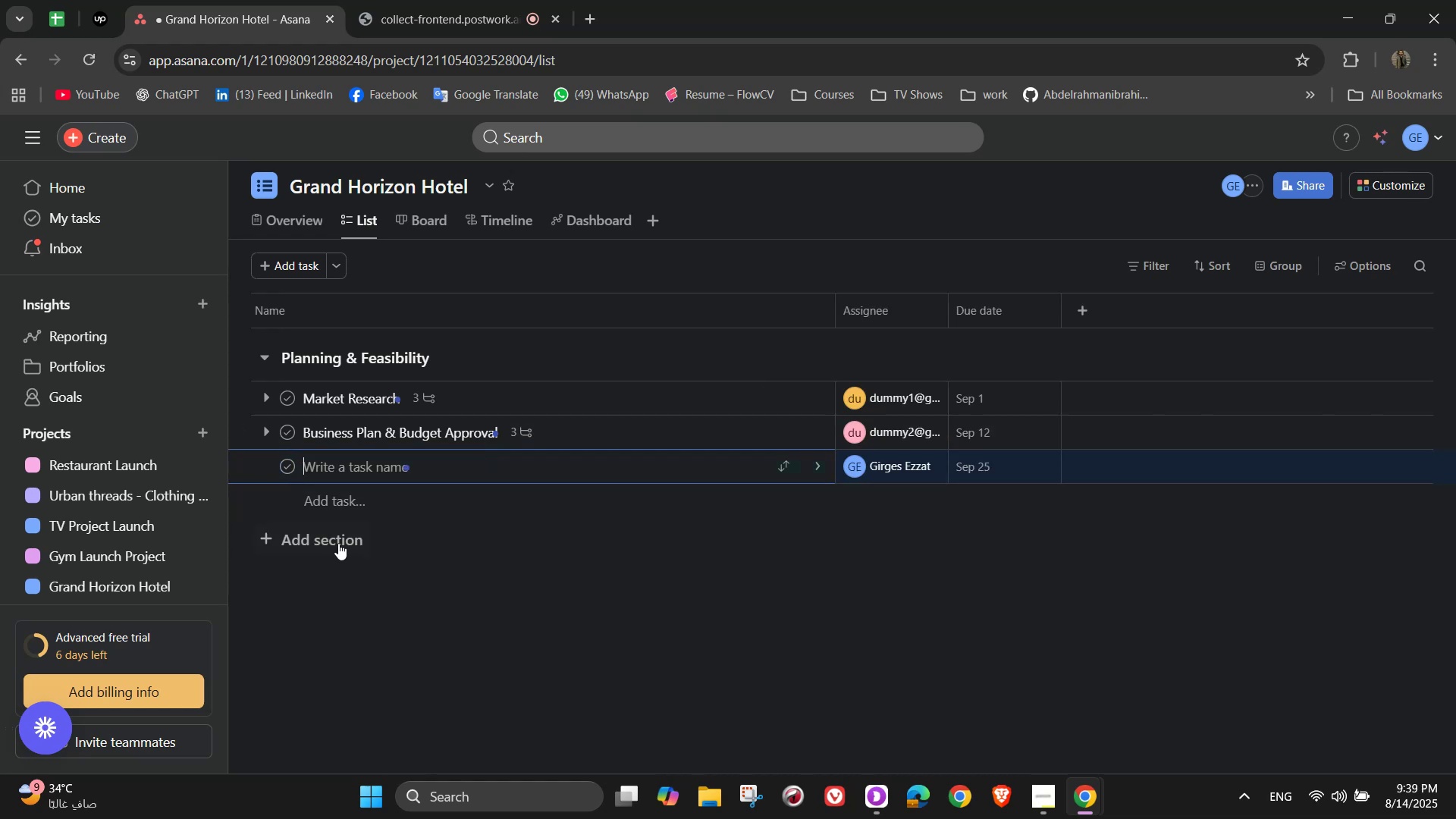 
left_click([337, 543])
 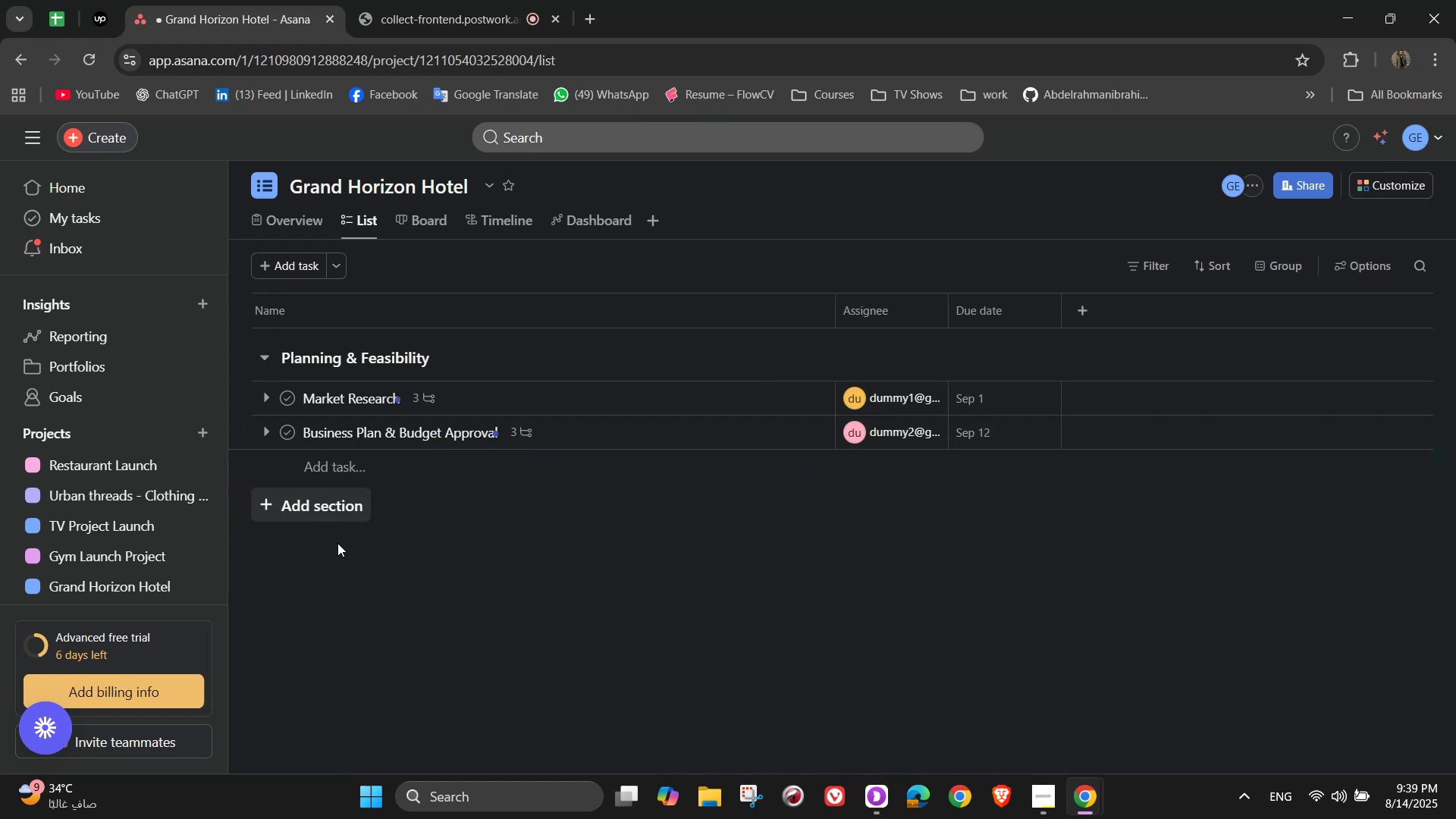 
hold_key(key=ControlLeft, duration=0.44)
 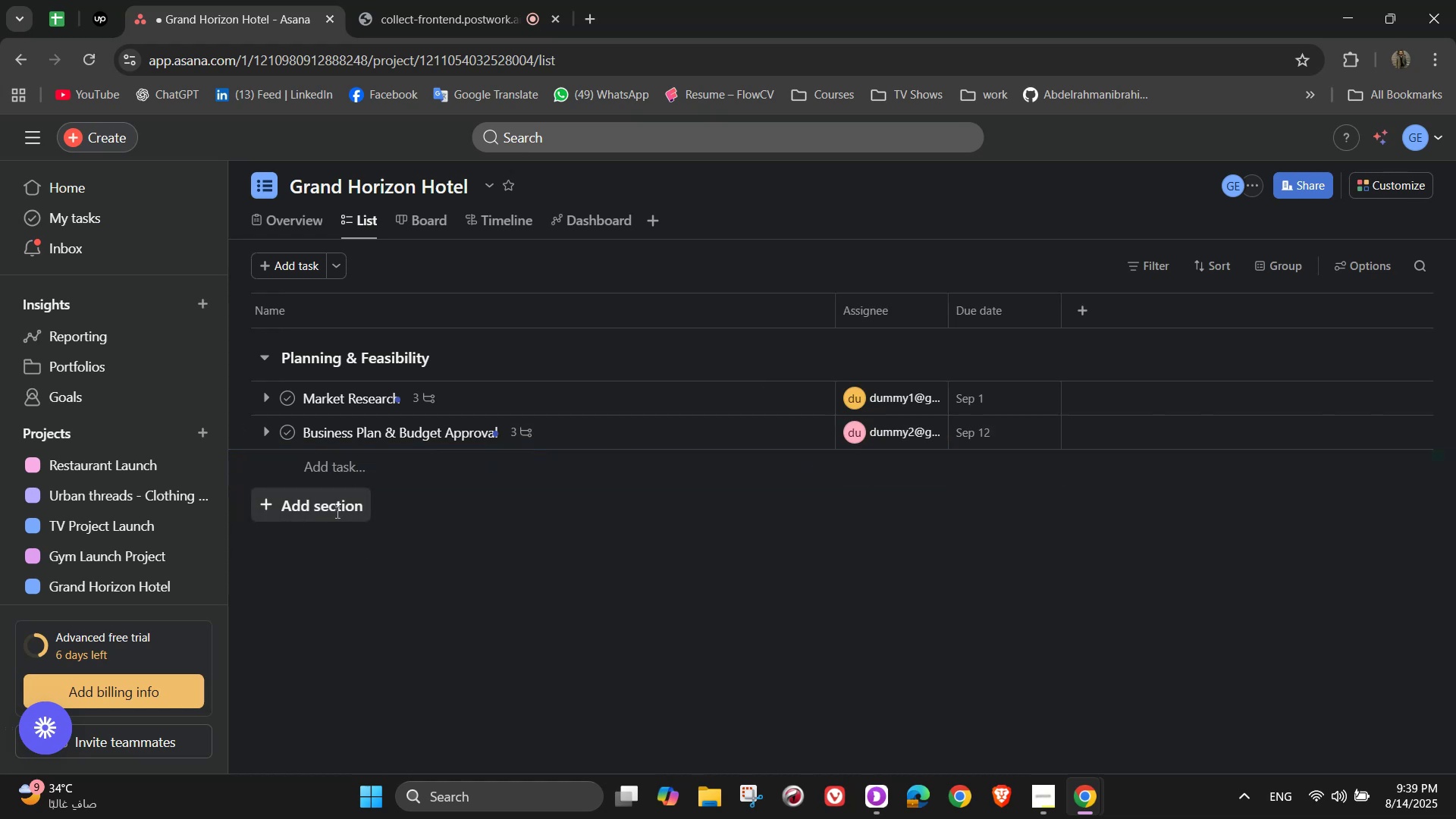 
key(Control+V)
 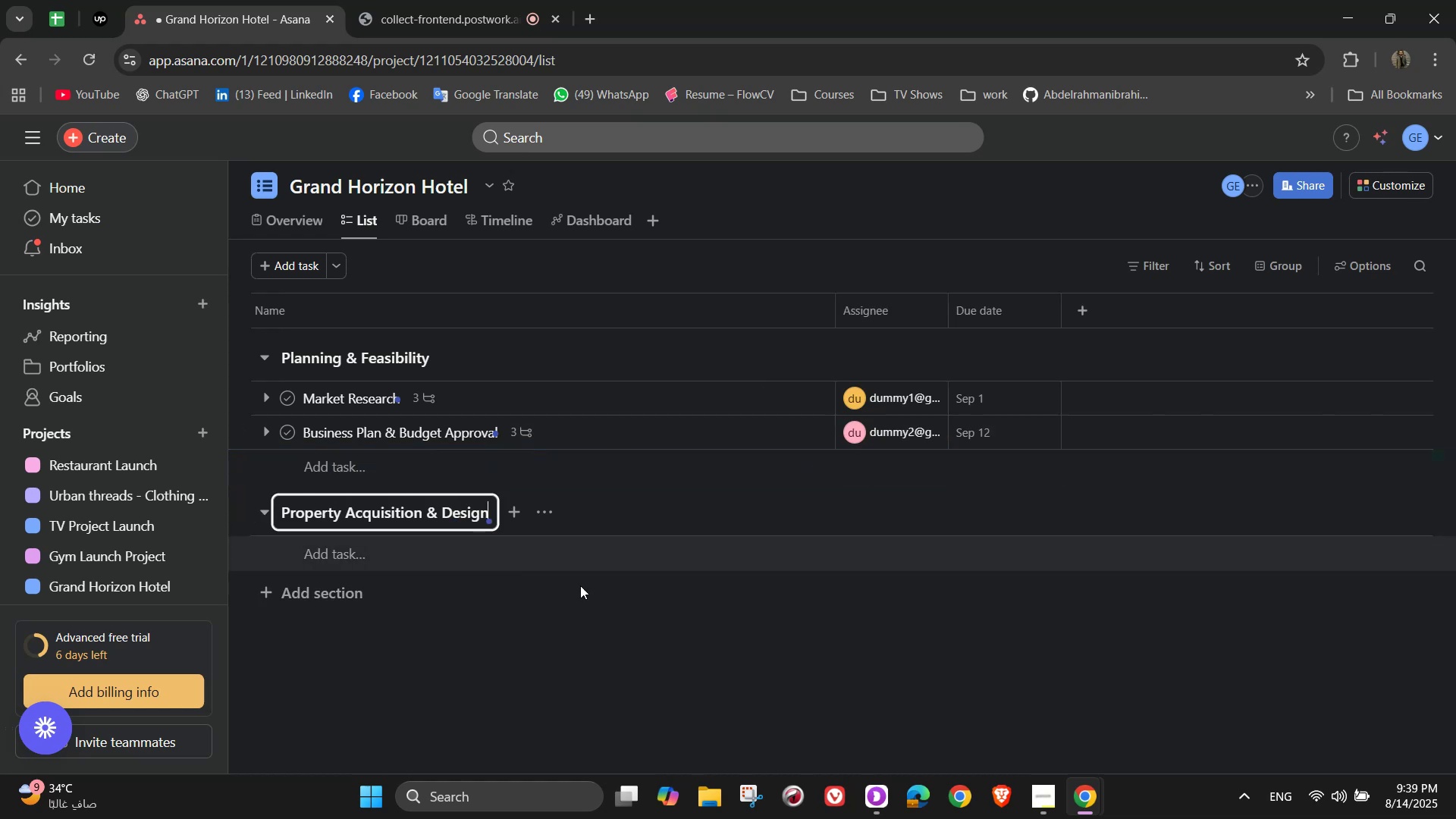 
left_click([585, 584])
 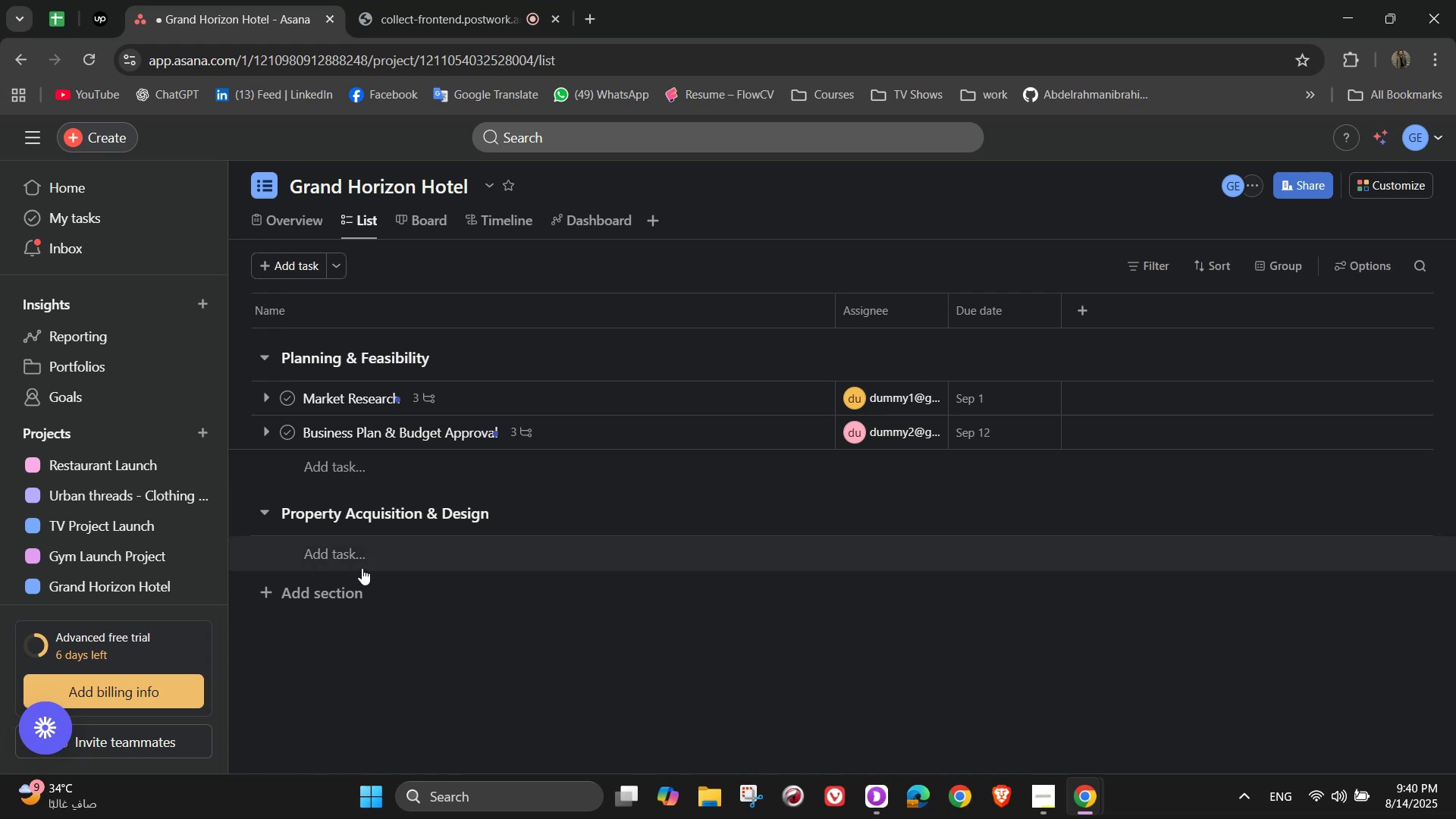 
wait(14.61)
 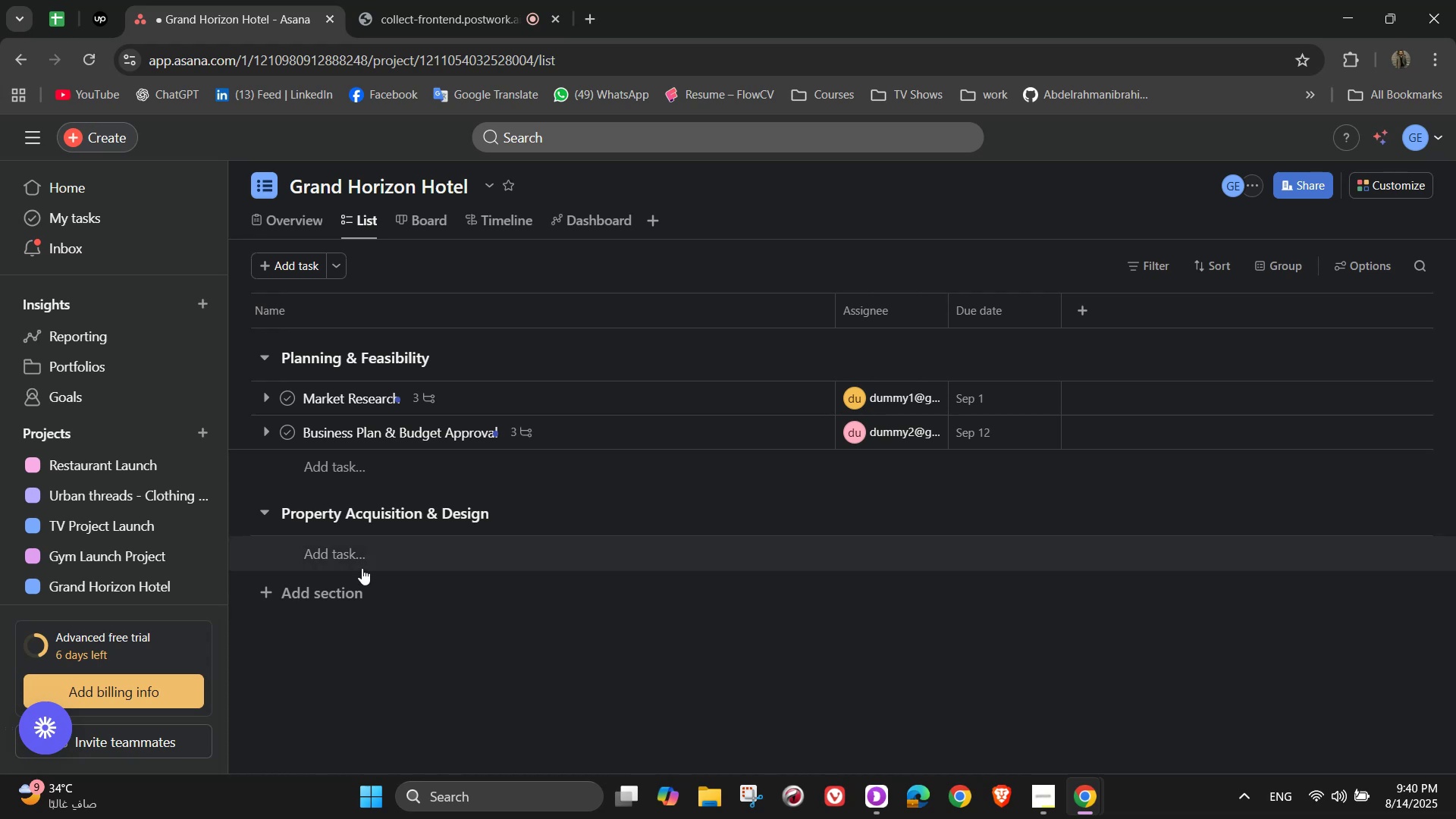 
left_click([362, 568])
 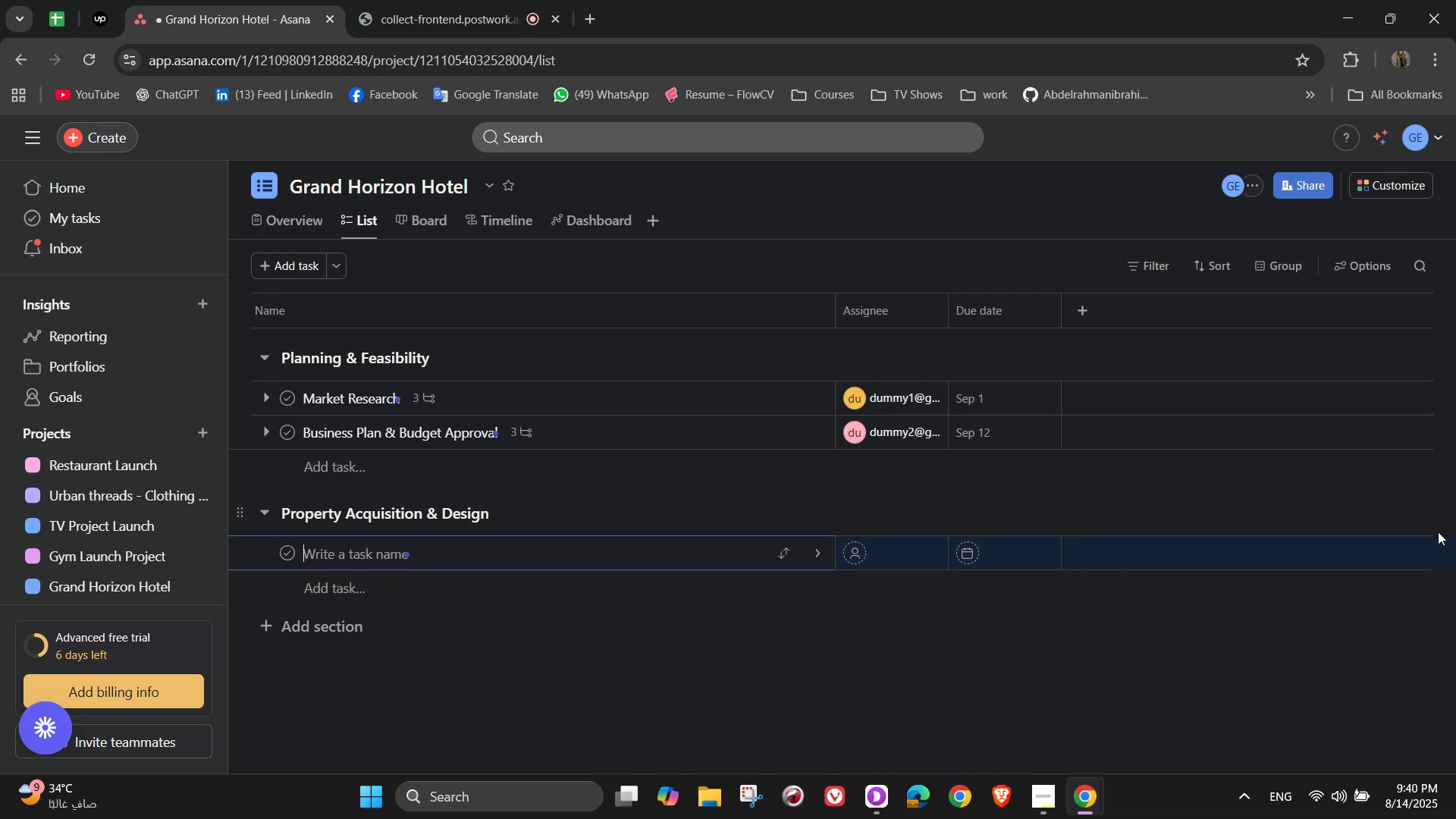 
type(D)
key(Backspace)
type(Se)
 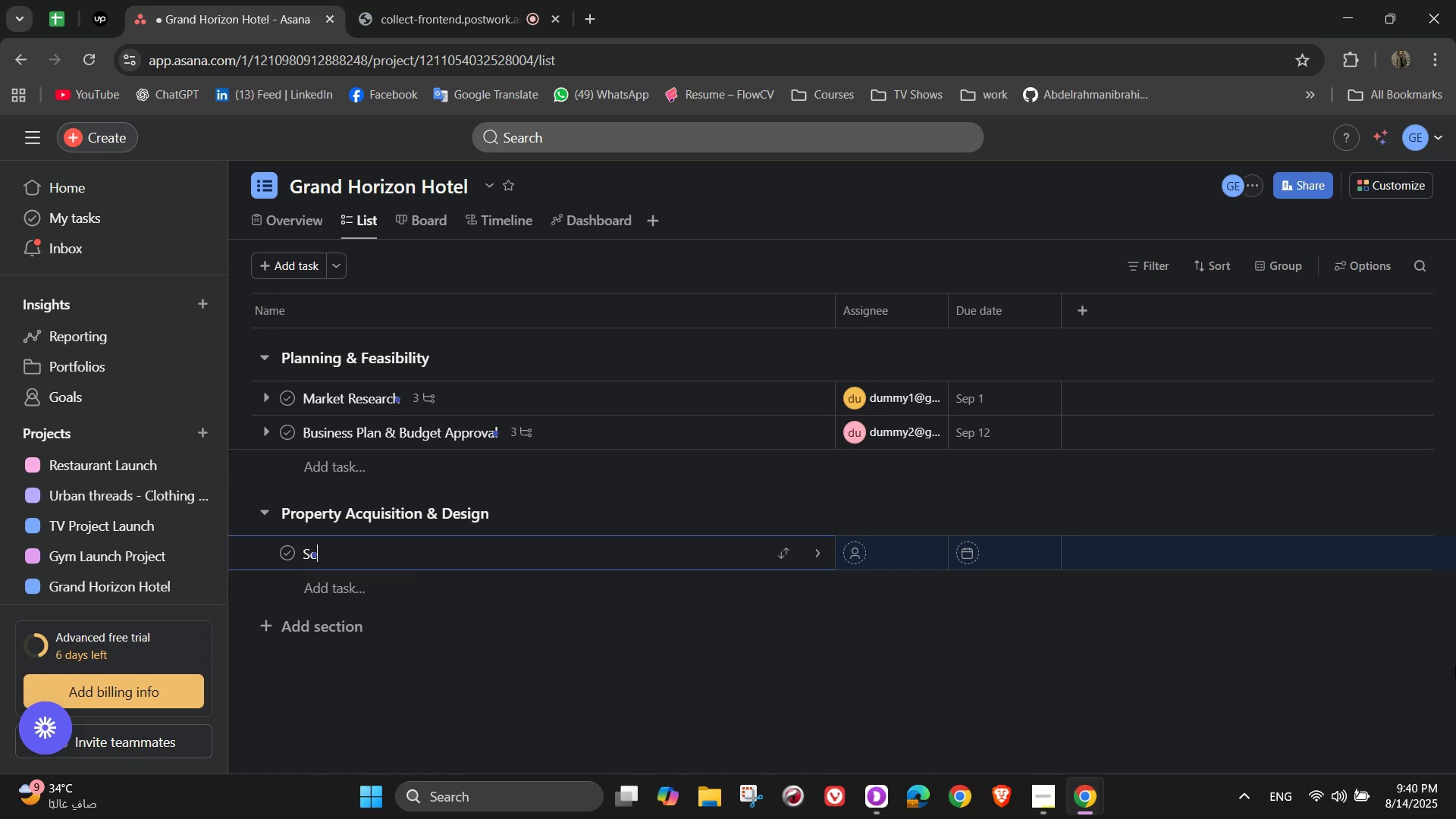 
wait(6.05)
 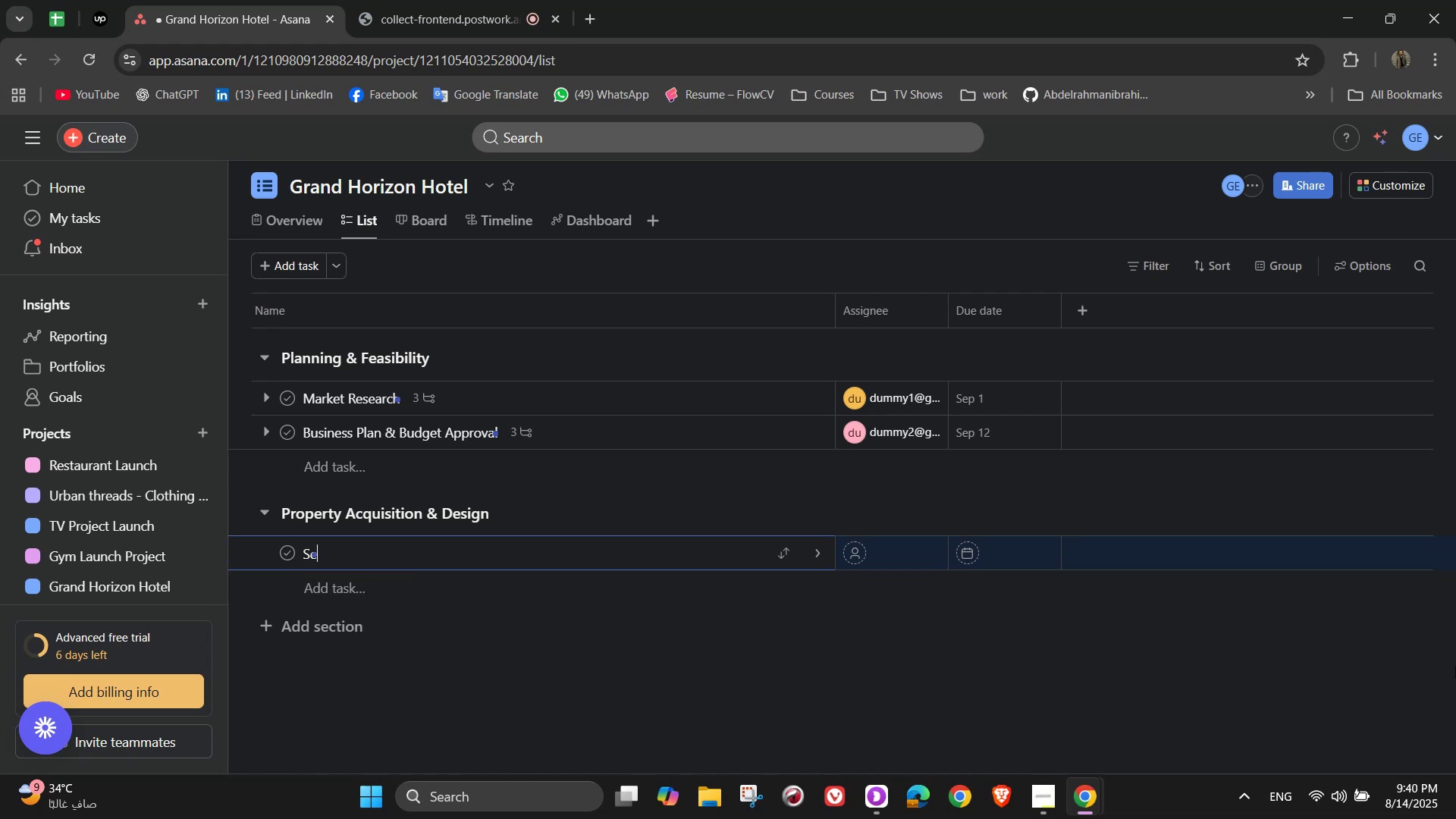 
type(cure )
 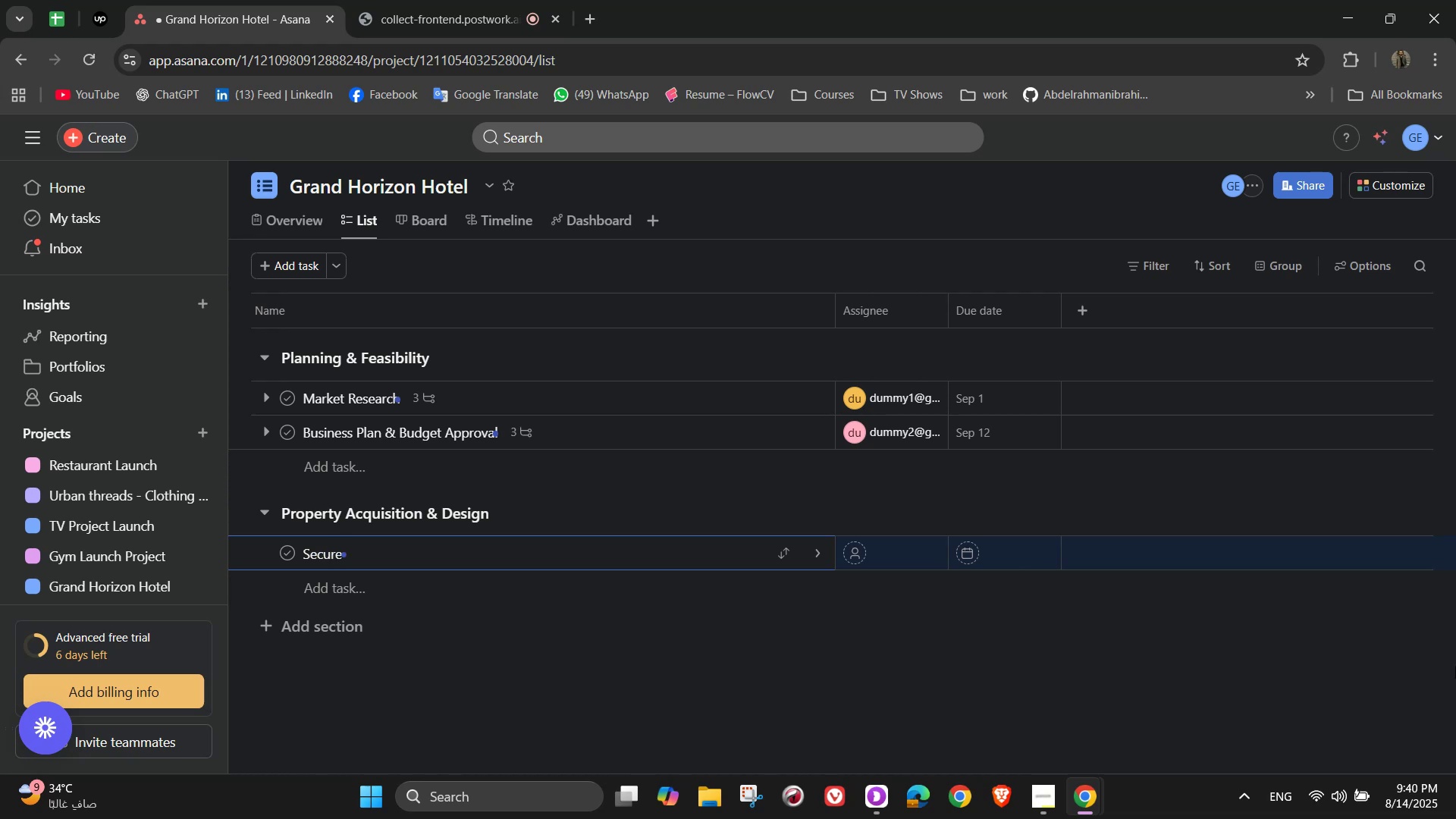 
wait(9.56)
 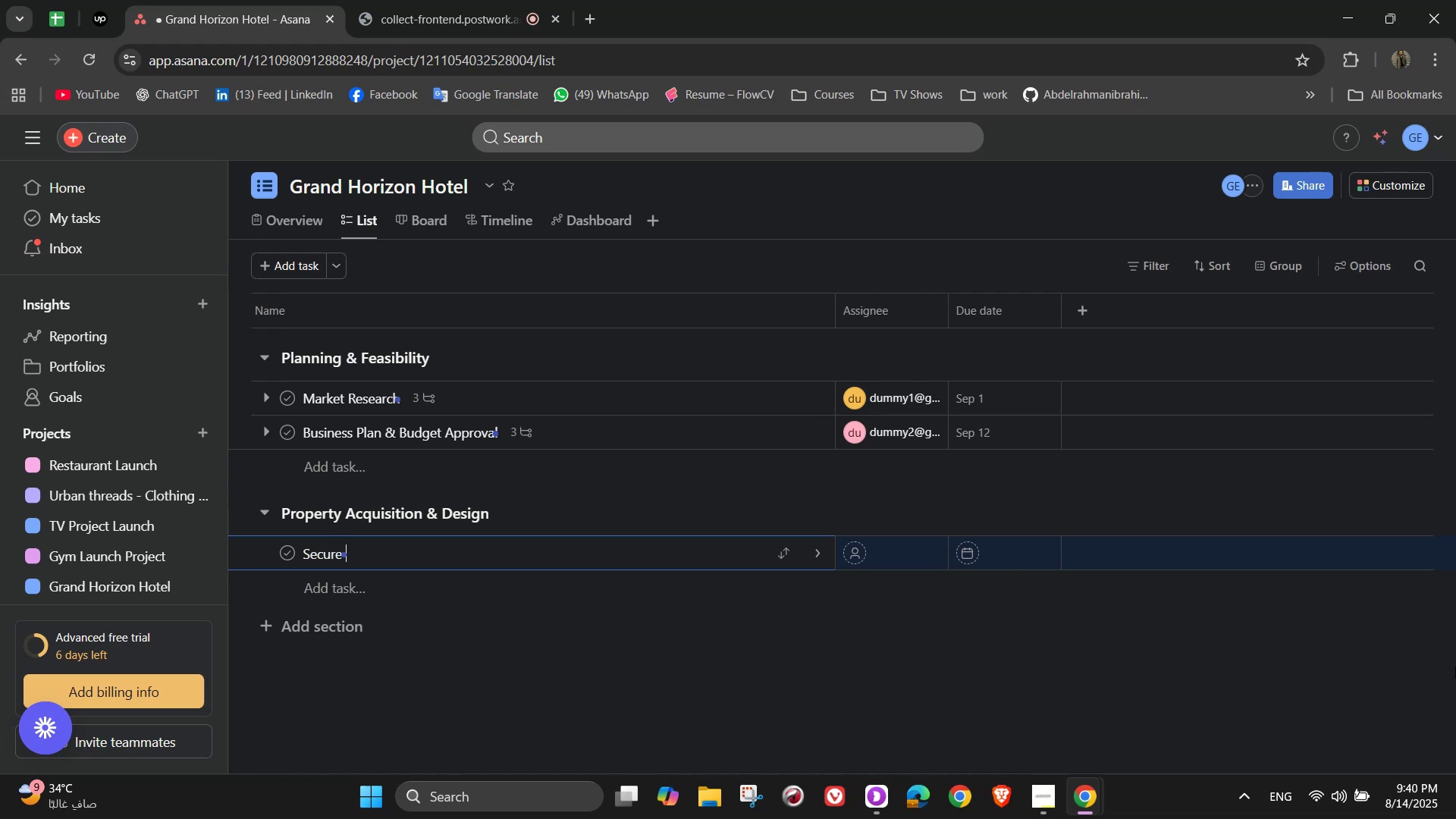 
type(Property)
 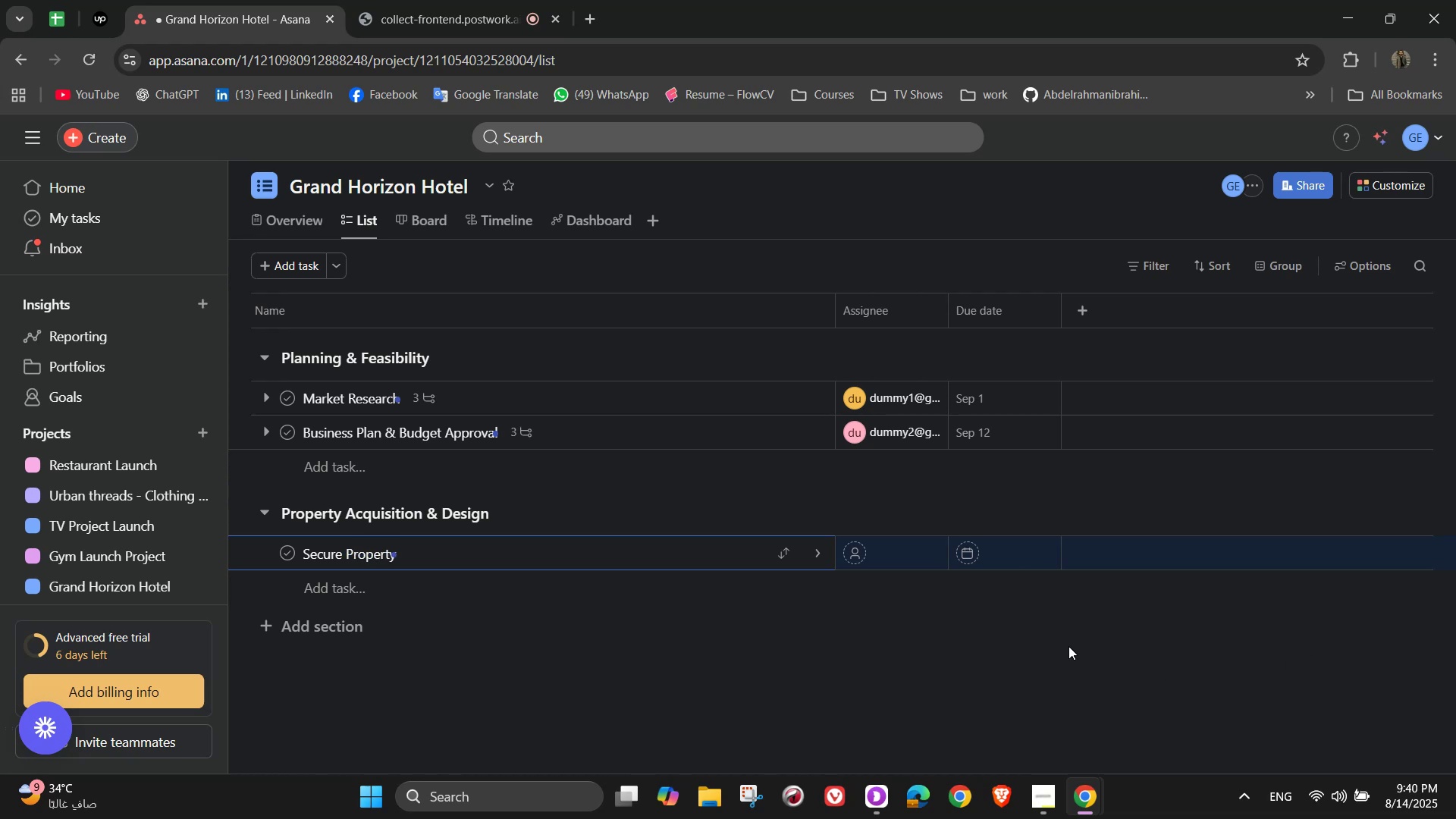 
left_click([821, 554])
 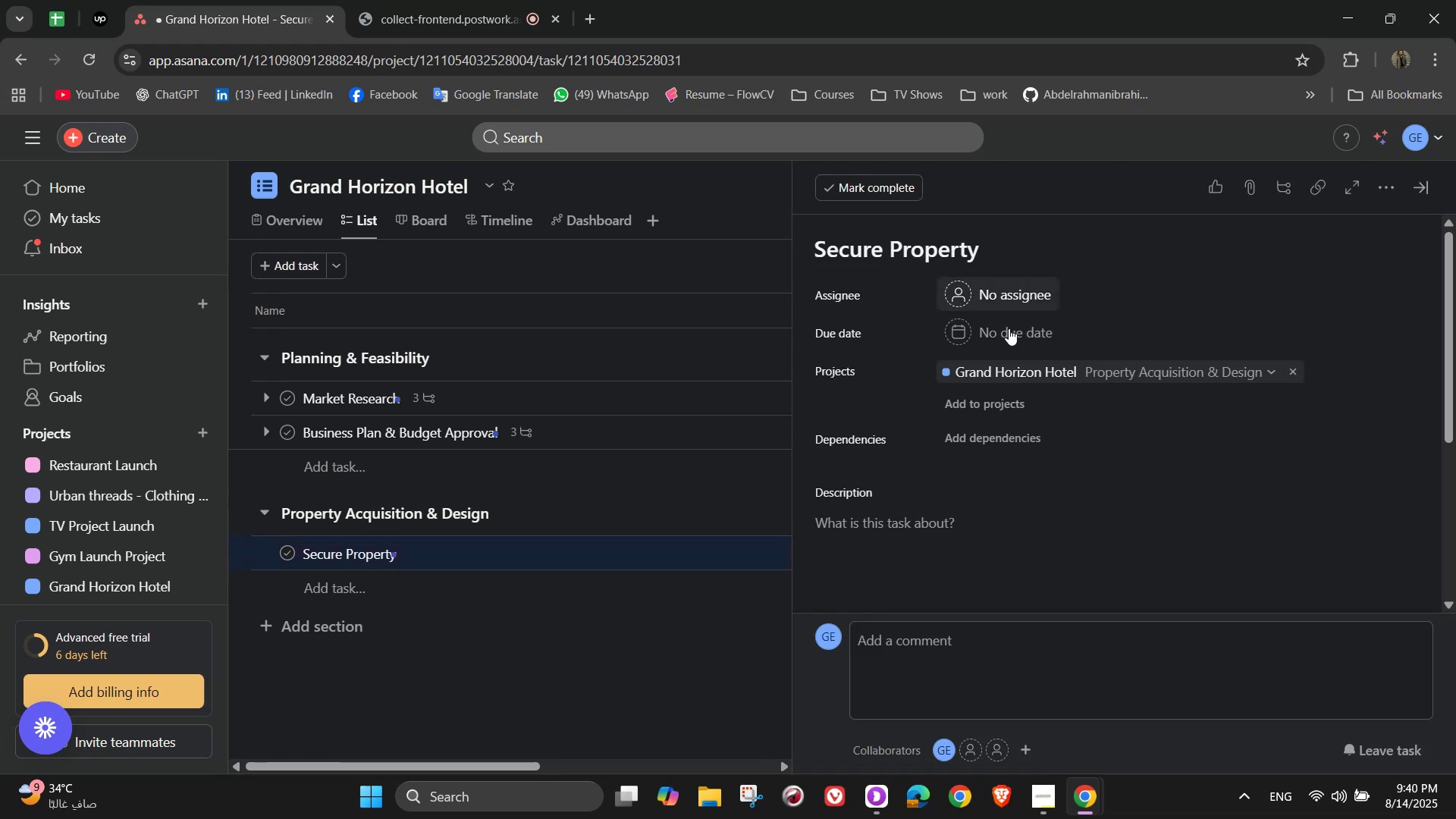 
left_click([1002, 299])
 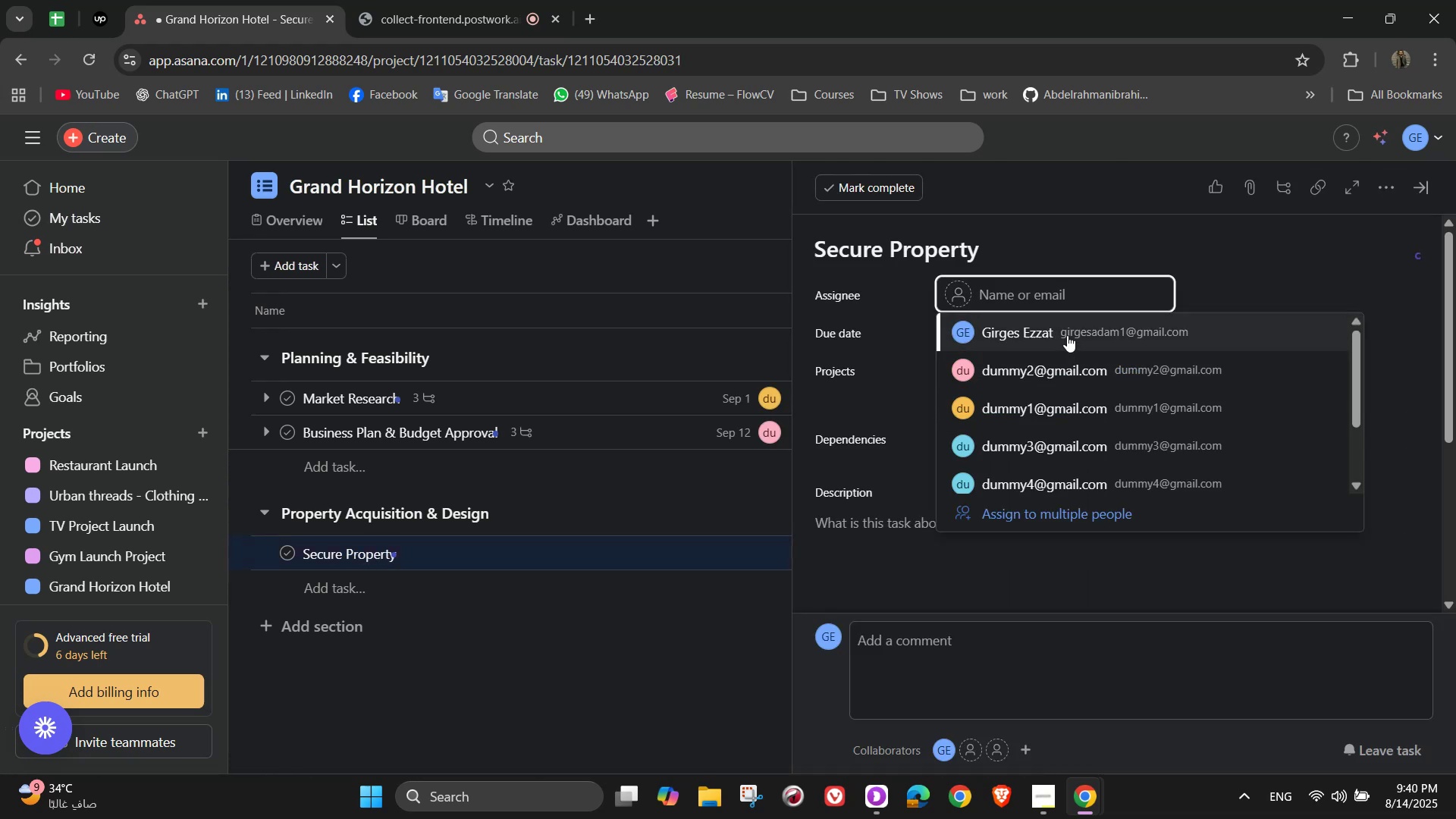 
left_click([1067, 342])
 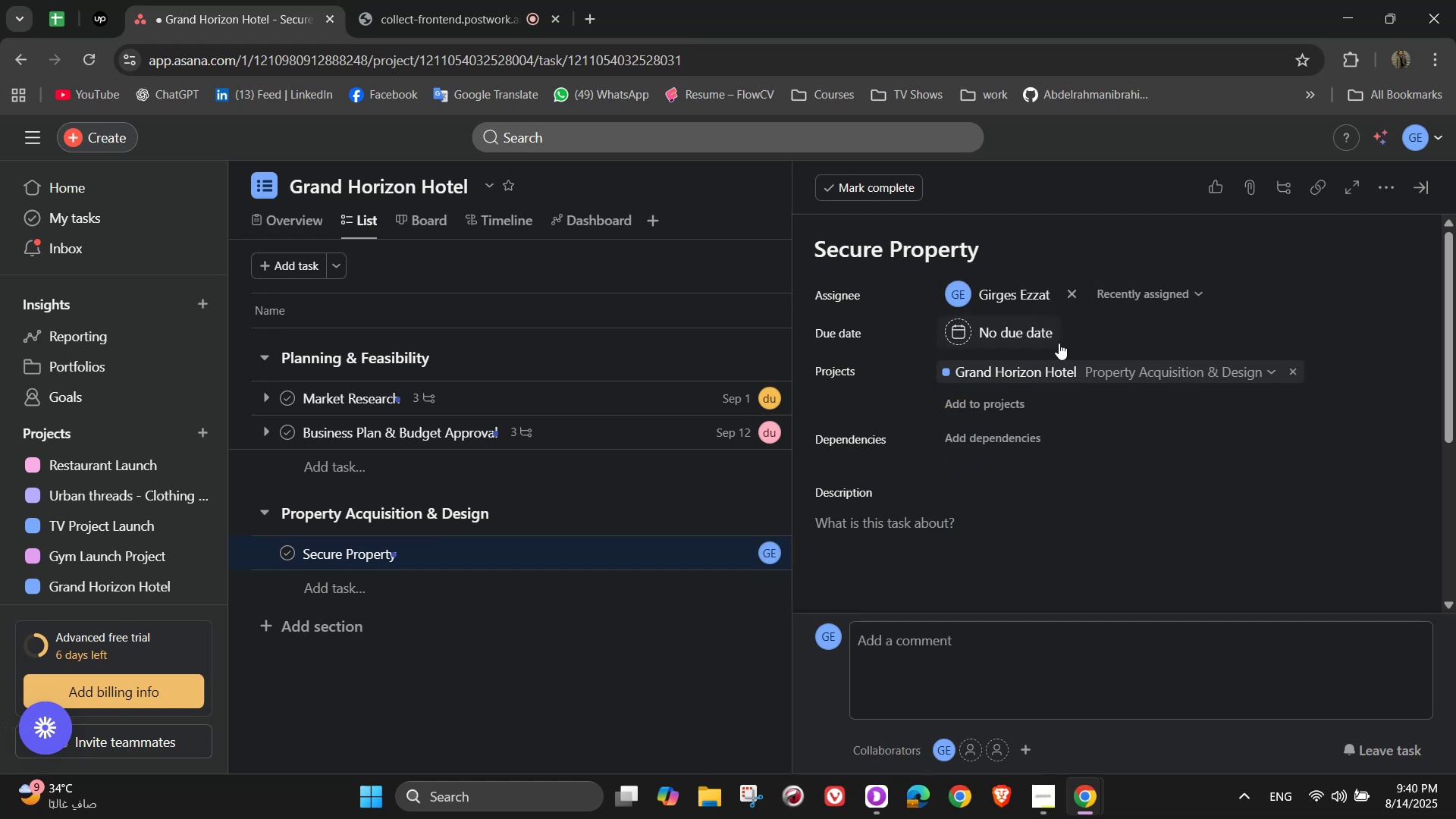 
left_click([1021, 324])
 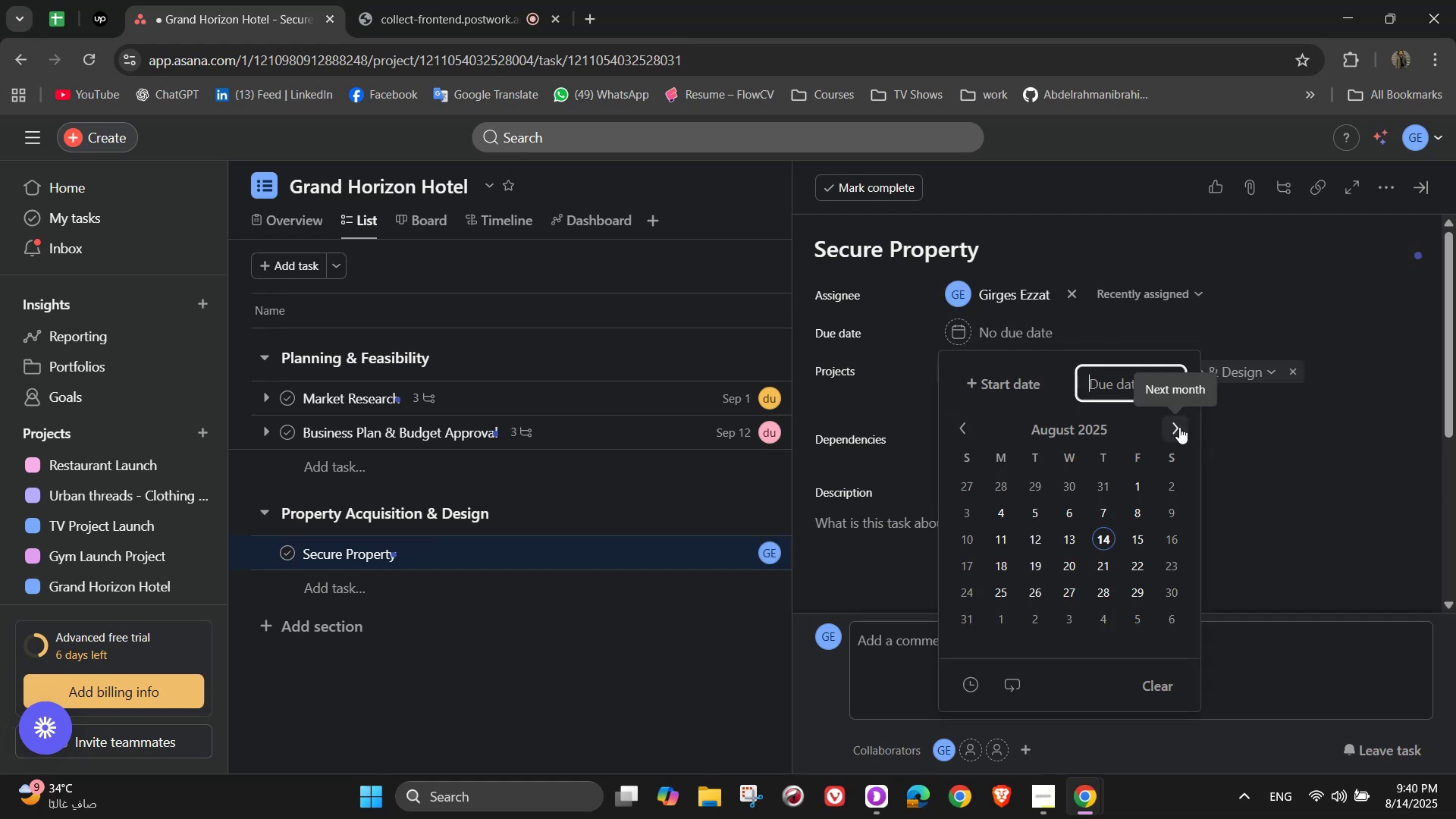 
left_click([1178, 435])
 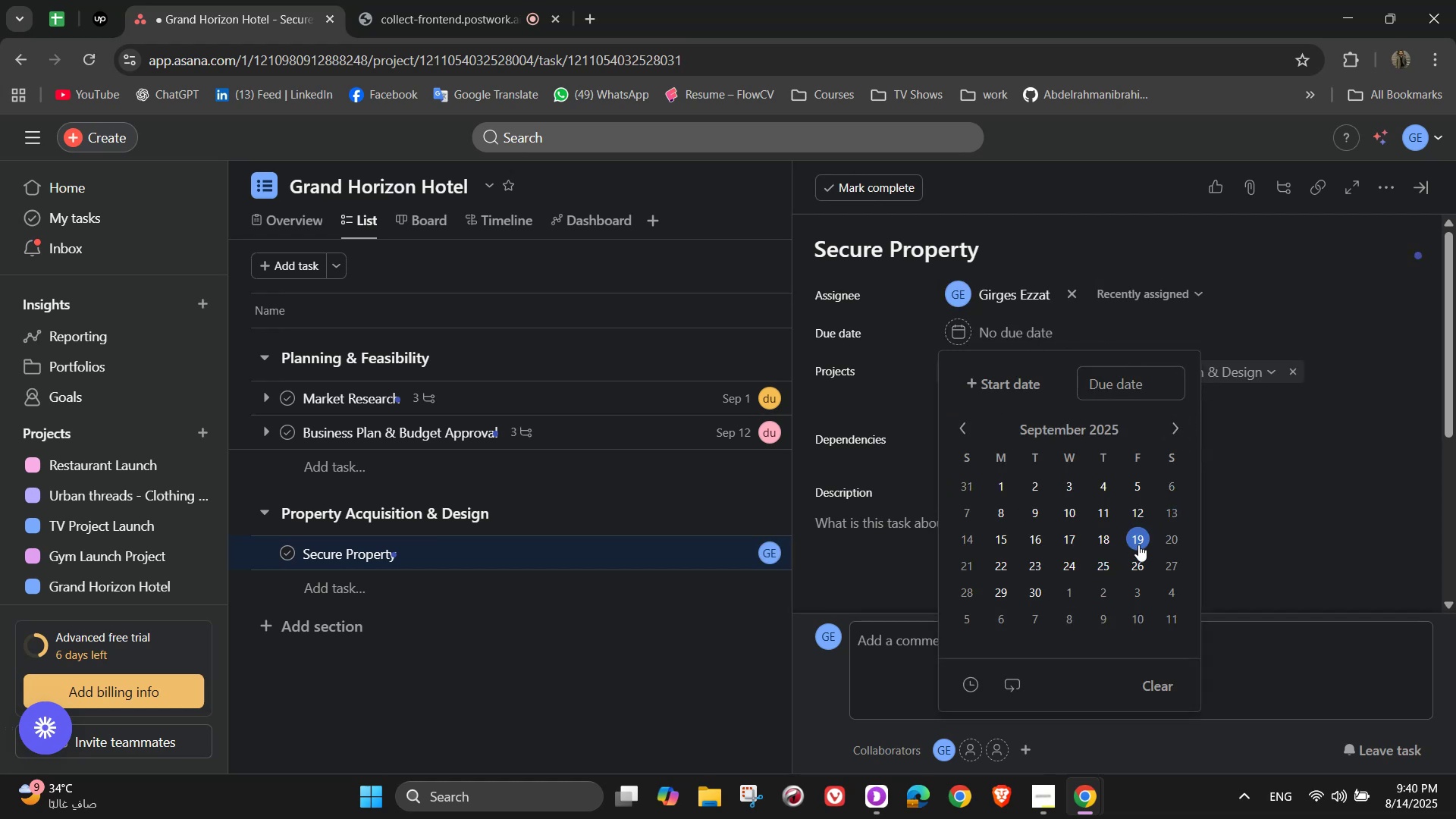 
wait(5.34)
 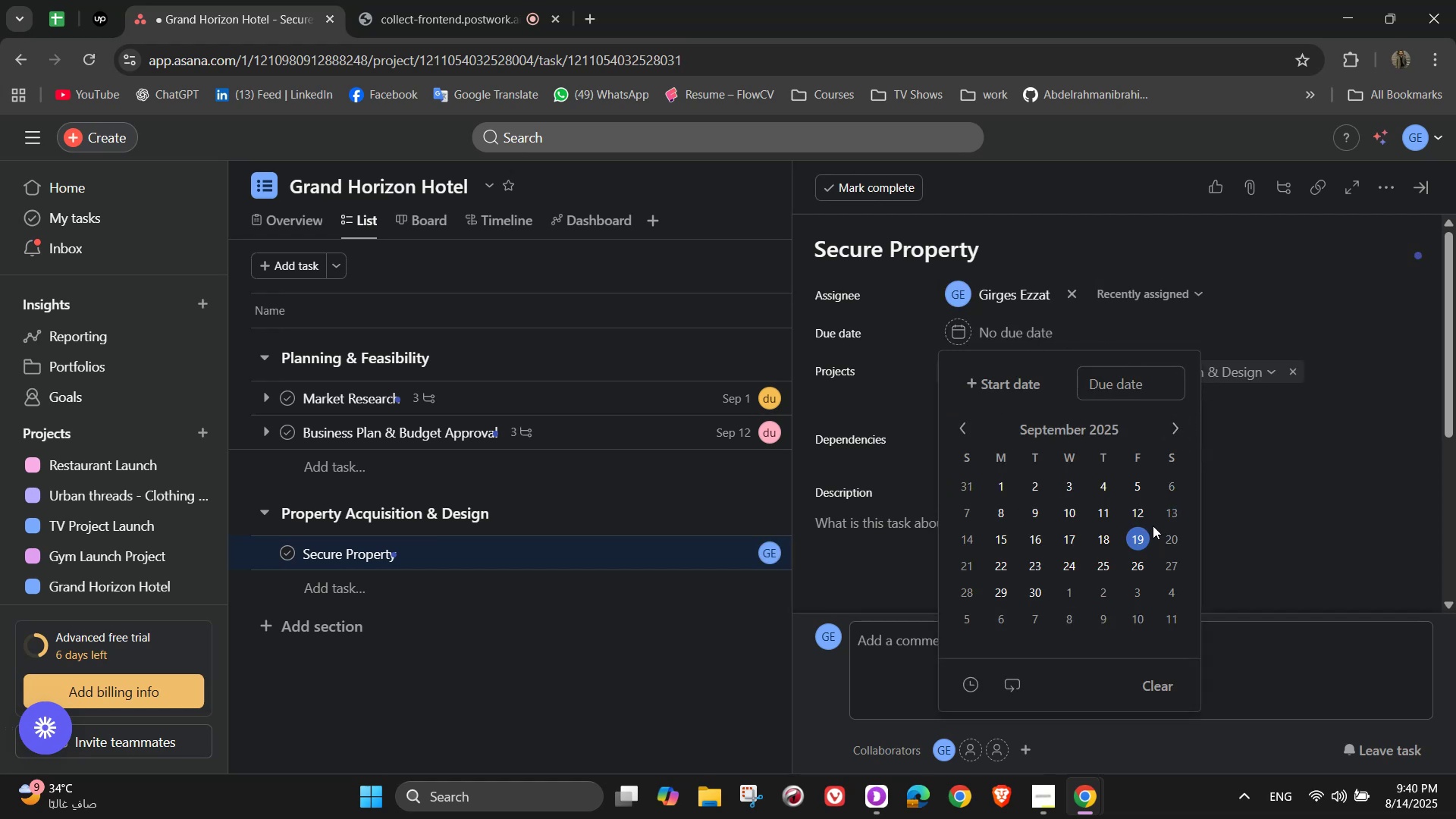 
double_click([1254, 446])
 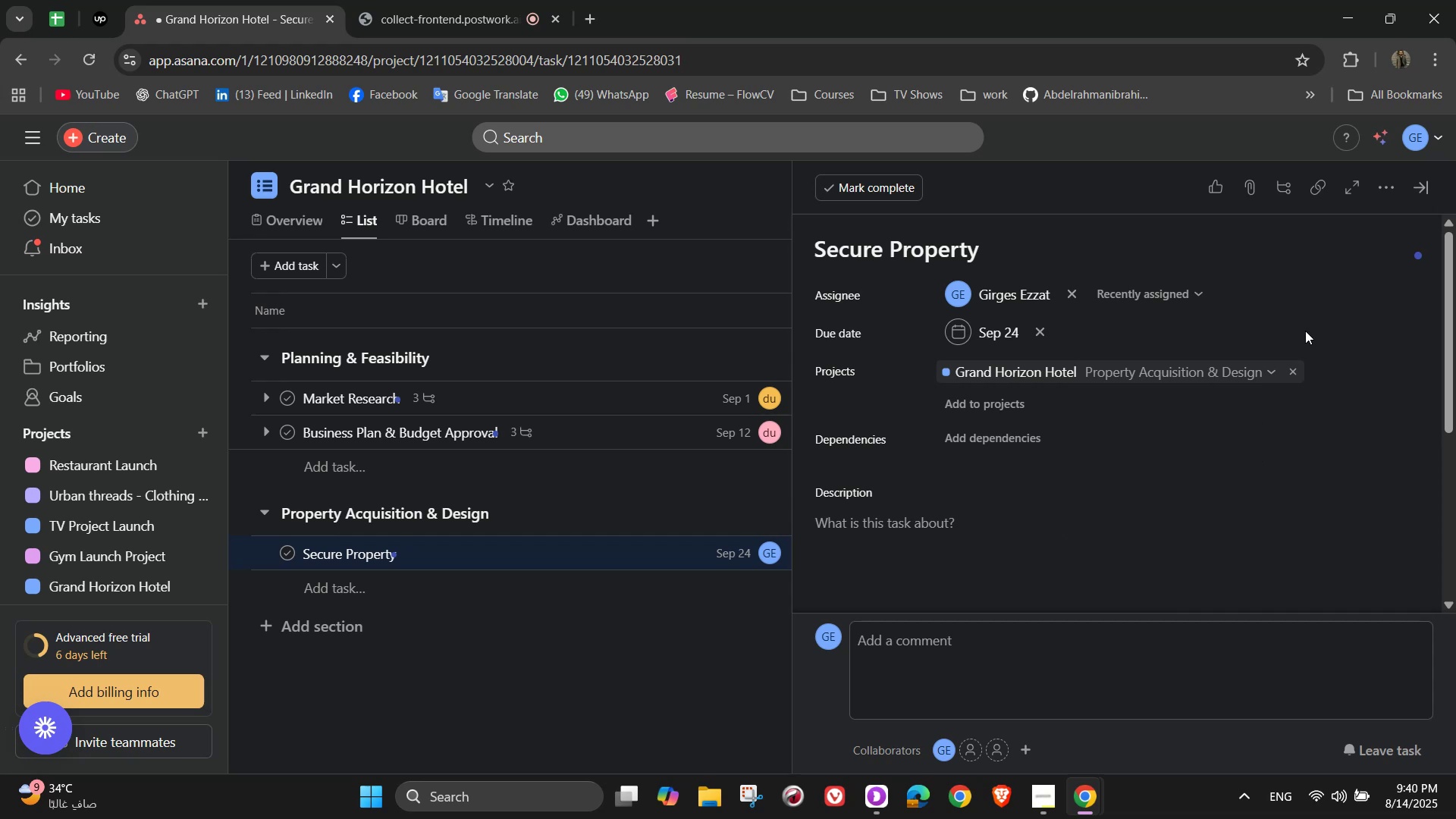 
left_click([1389, 187])
 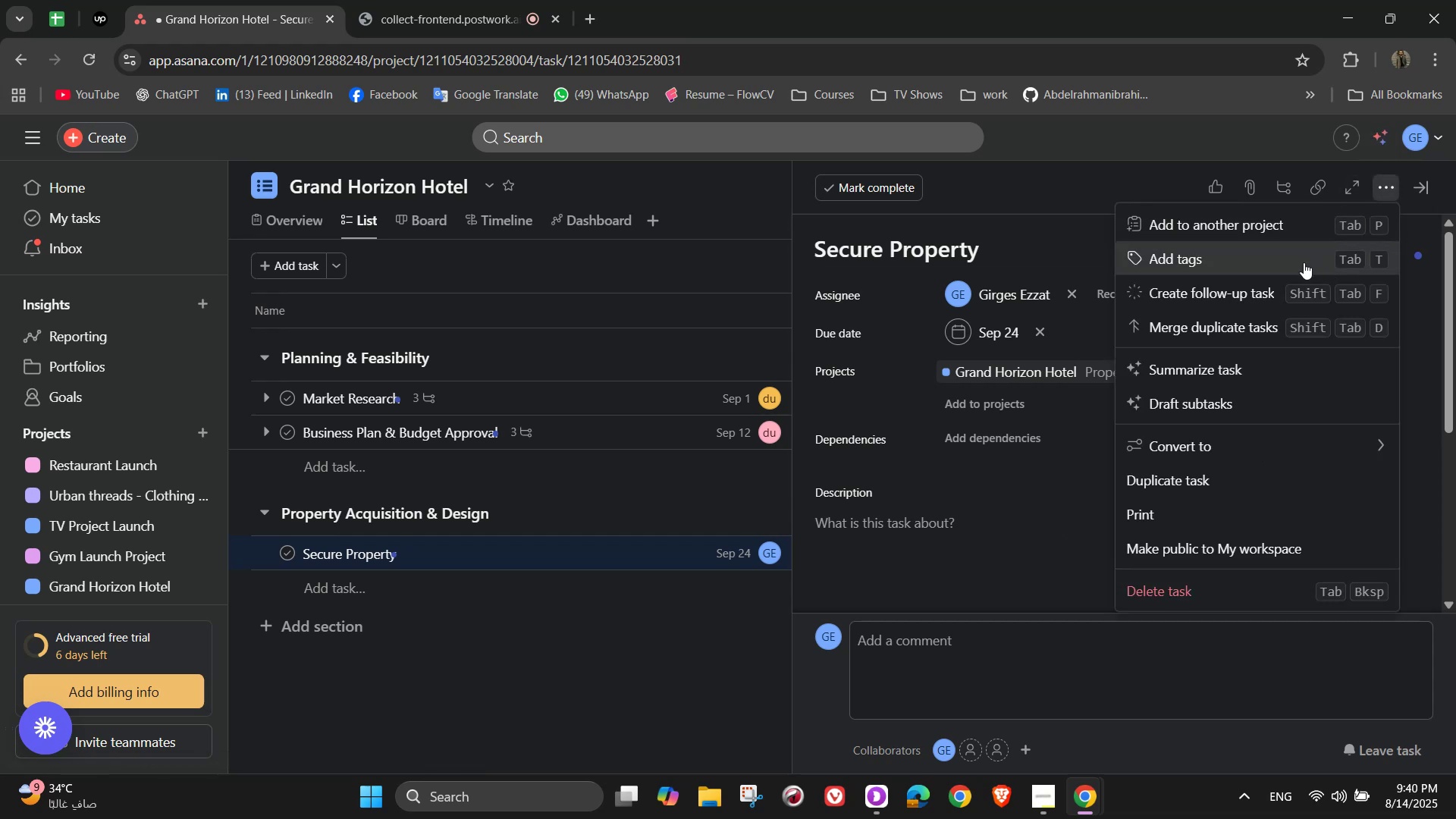 
left_click([1304, 262])
 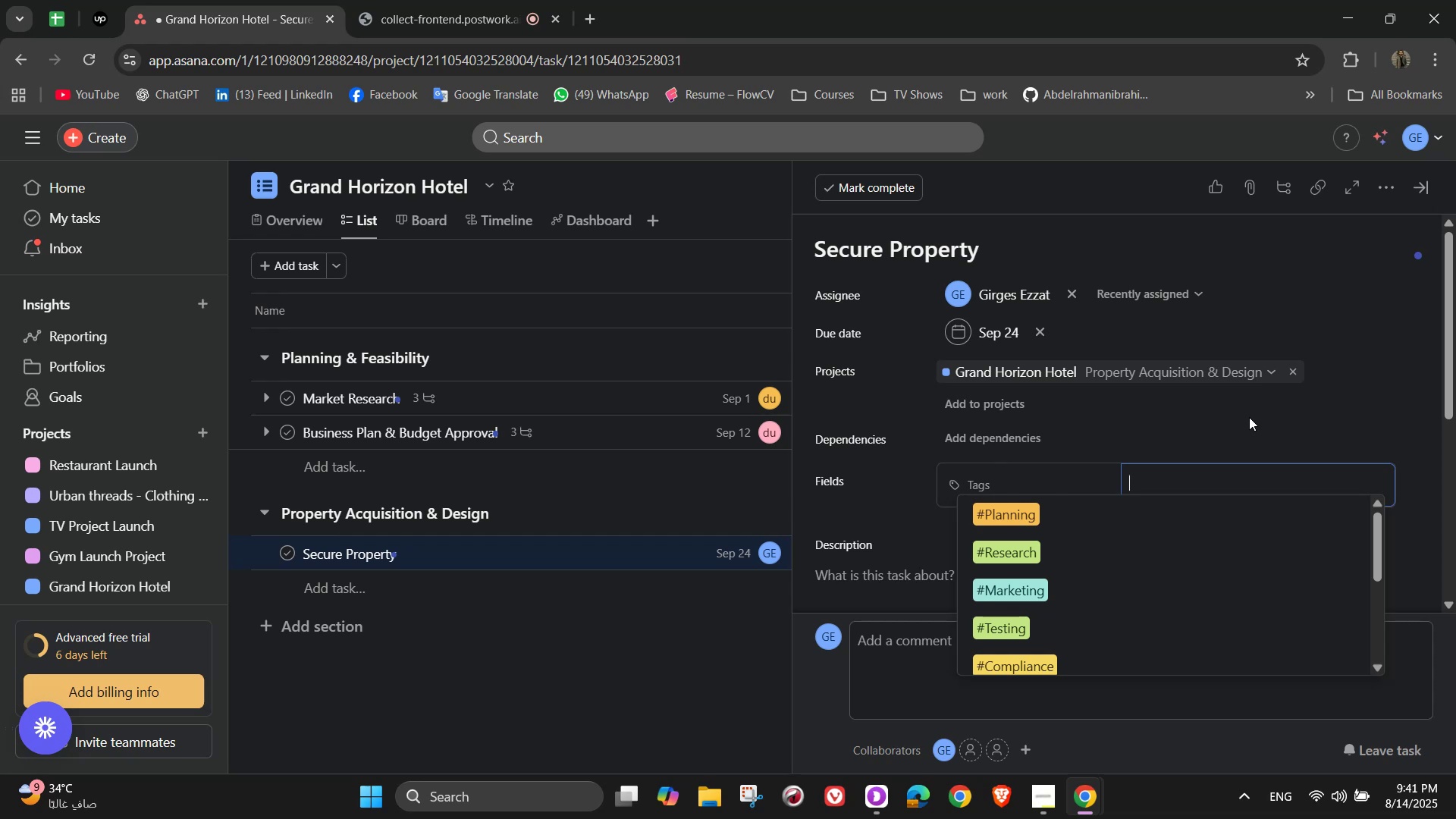 
wait(35.93)
 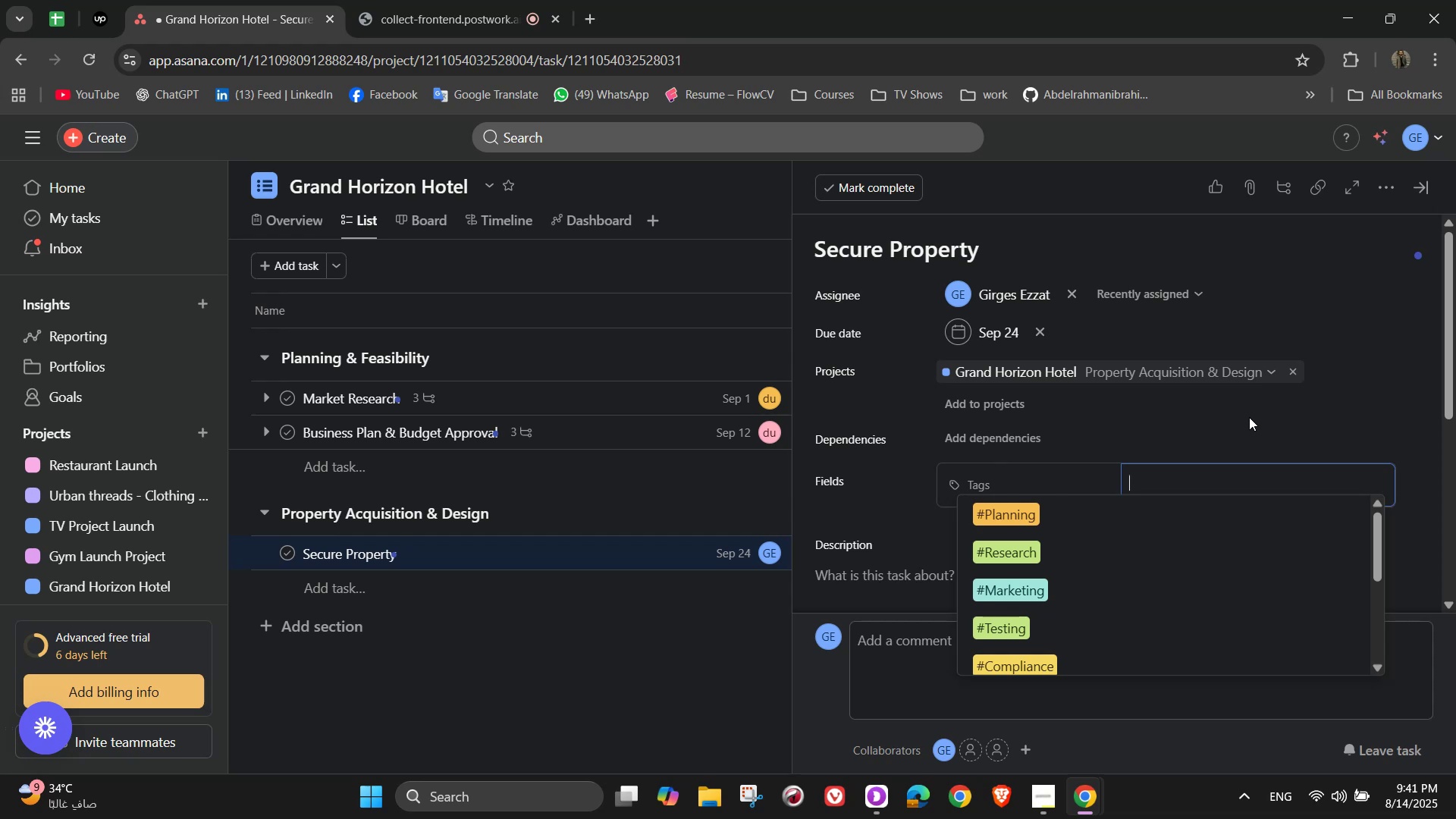 
scroll: coordinate [1084, 522], scroll_direction: up, amount: 1.0
 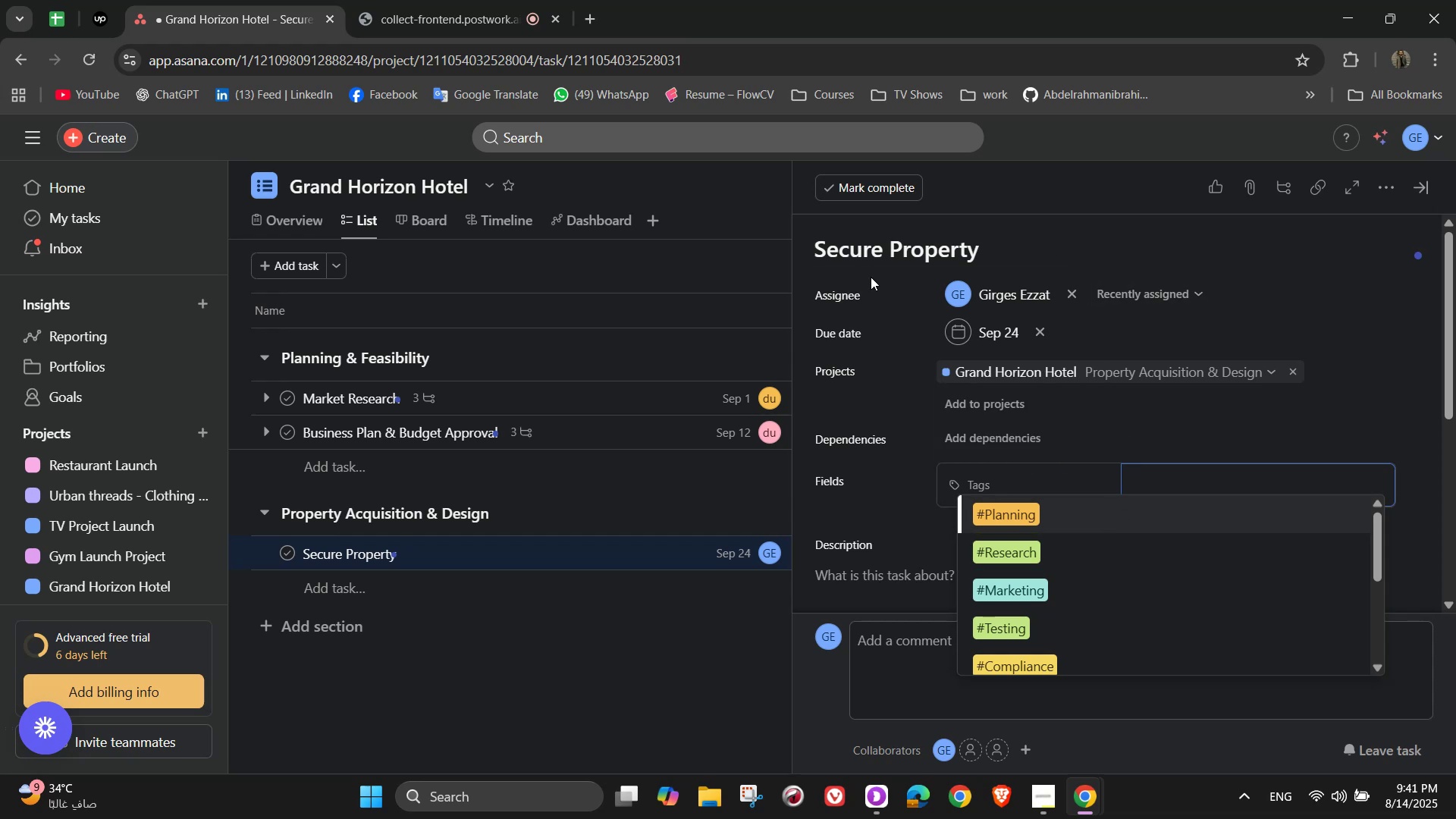 
wait(8.36)
 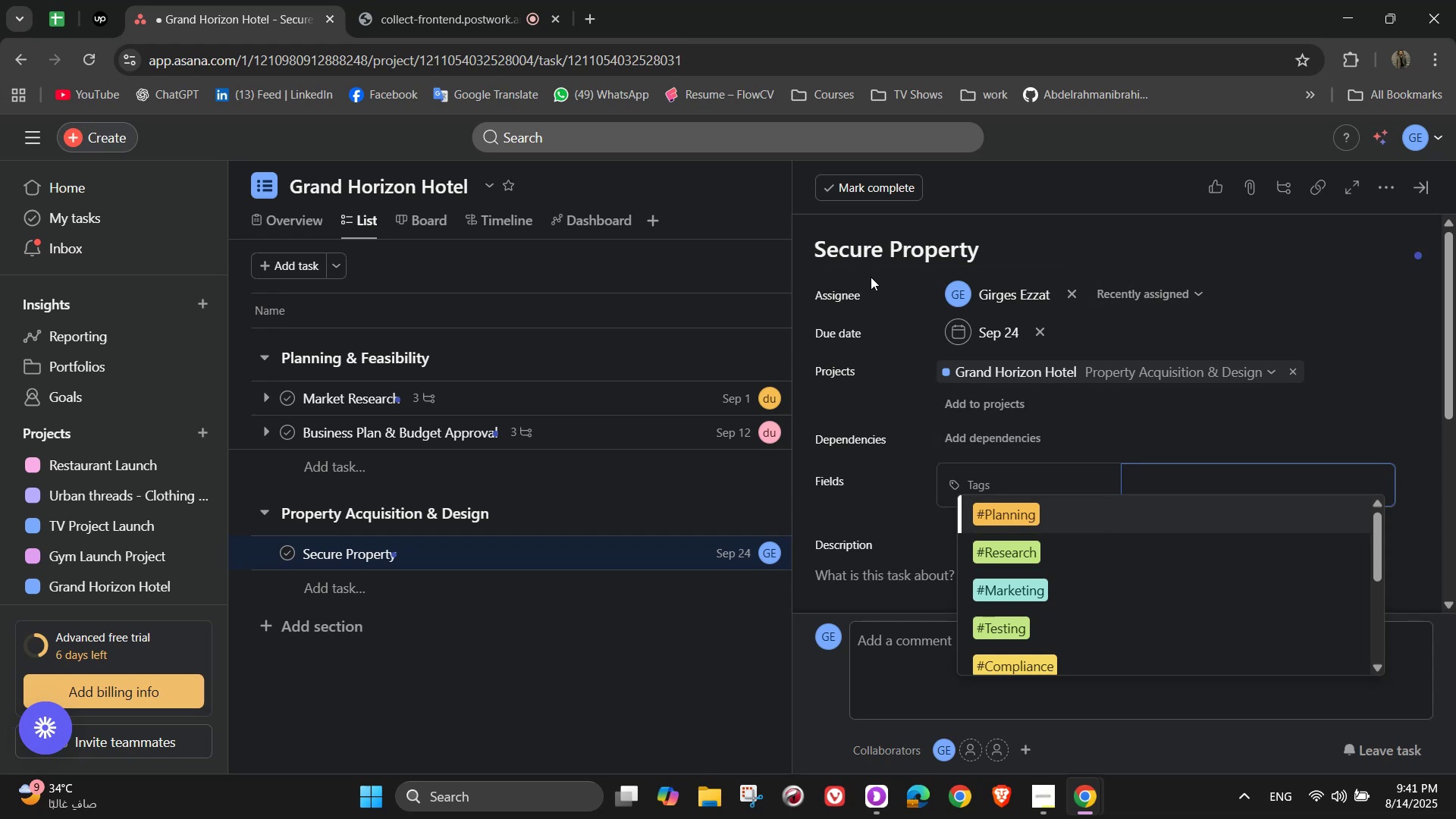 
scroll: coordinate [1170, 552], scroll_direction: down, amount: 2.0
 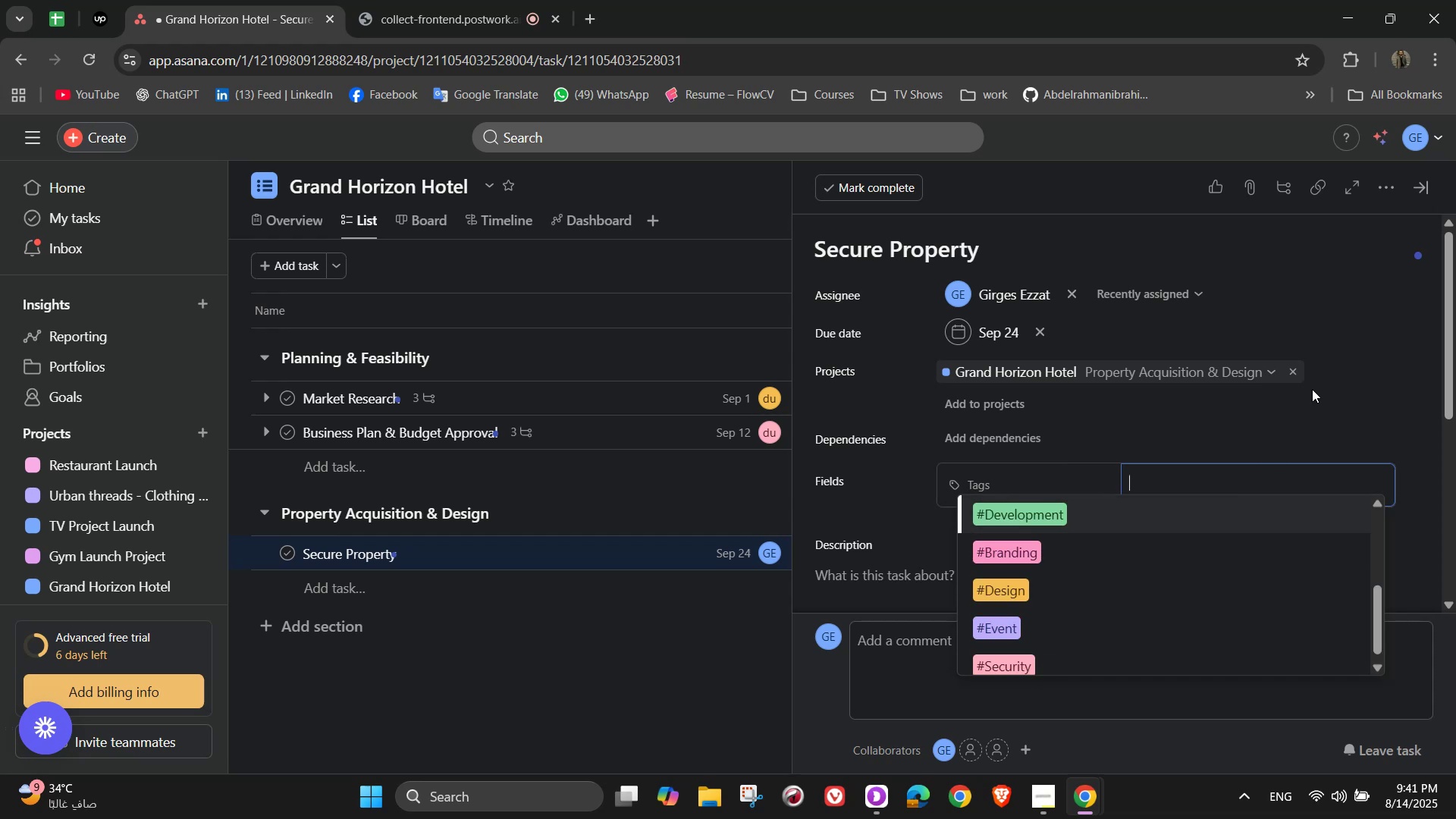 
left_click([1321, 369])
 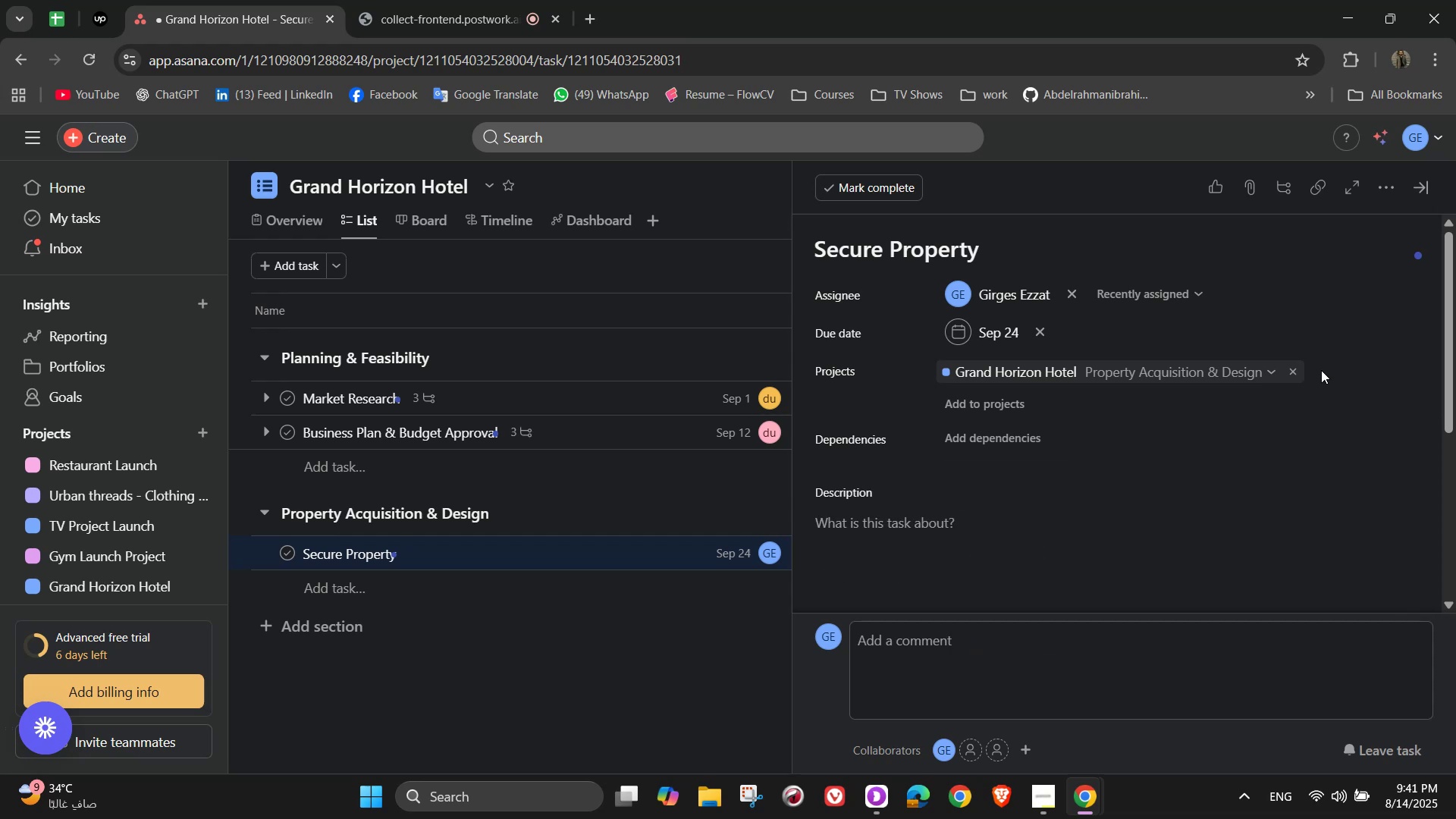 
scroll: coordinate [1277, 421], scroll_direction: down, amount: 1.0
 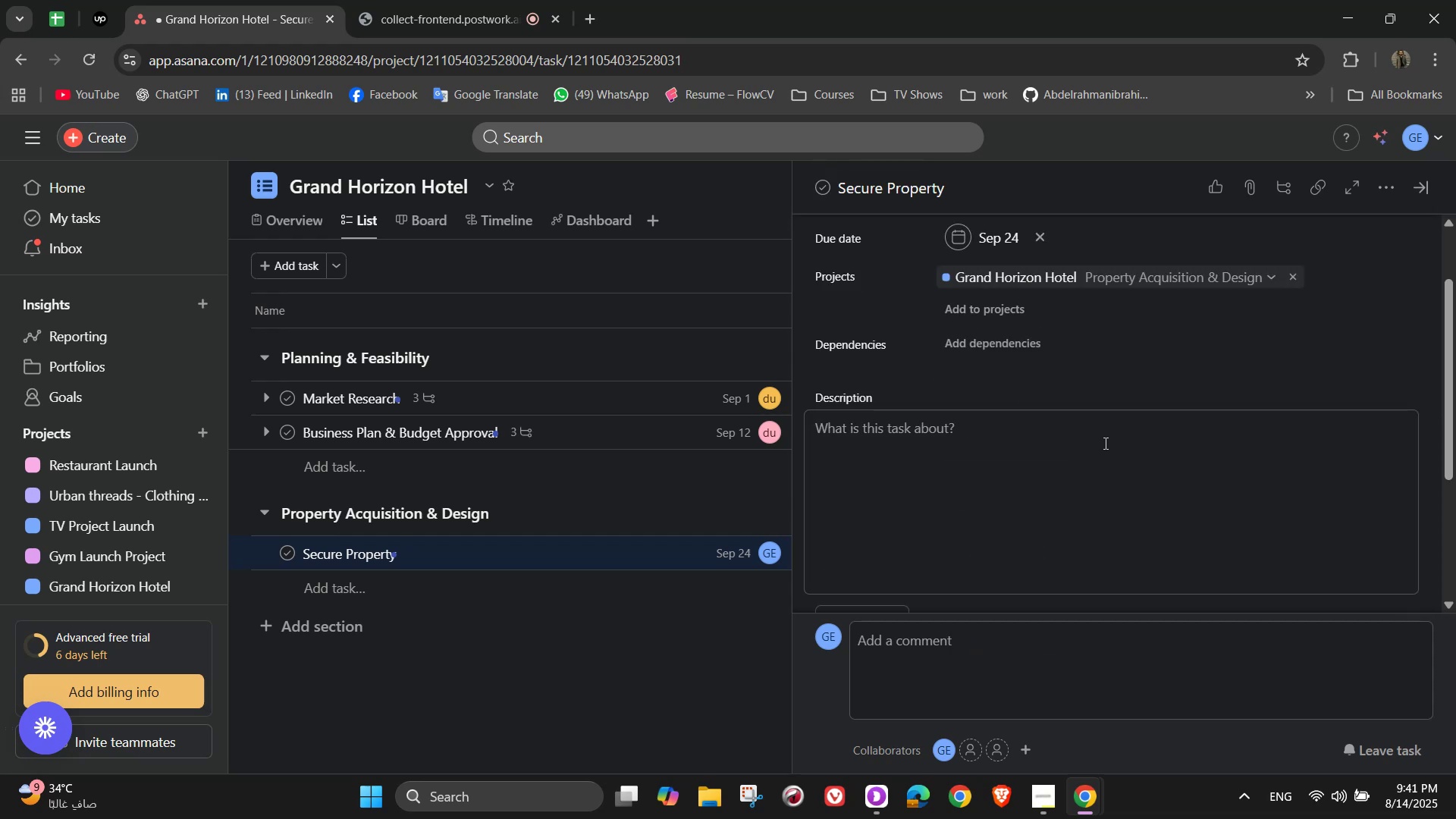 
left_click([1102, 445])
 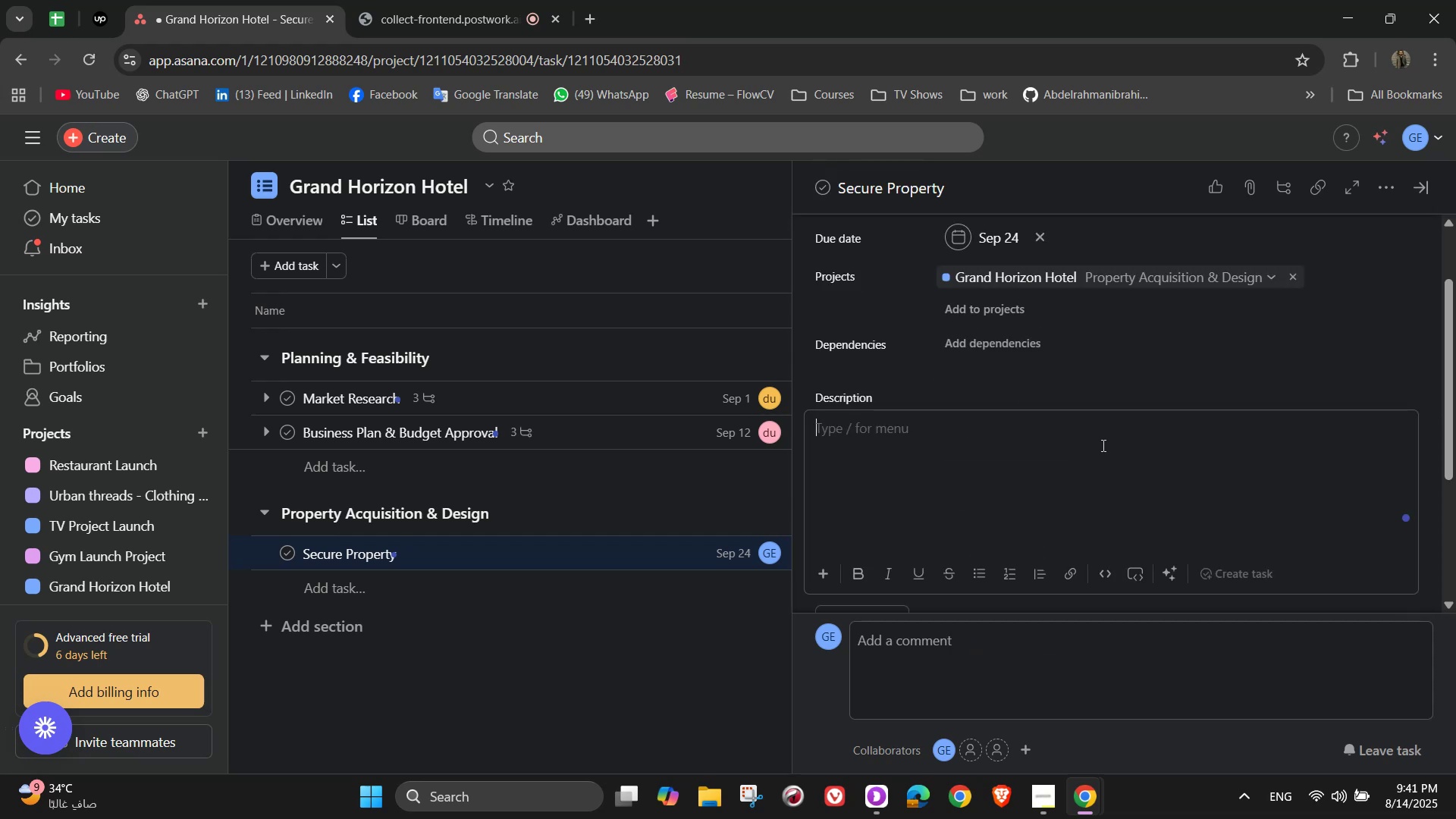 
type(Acquire )
 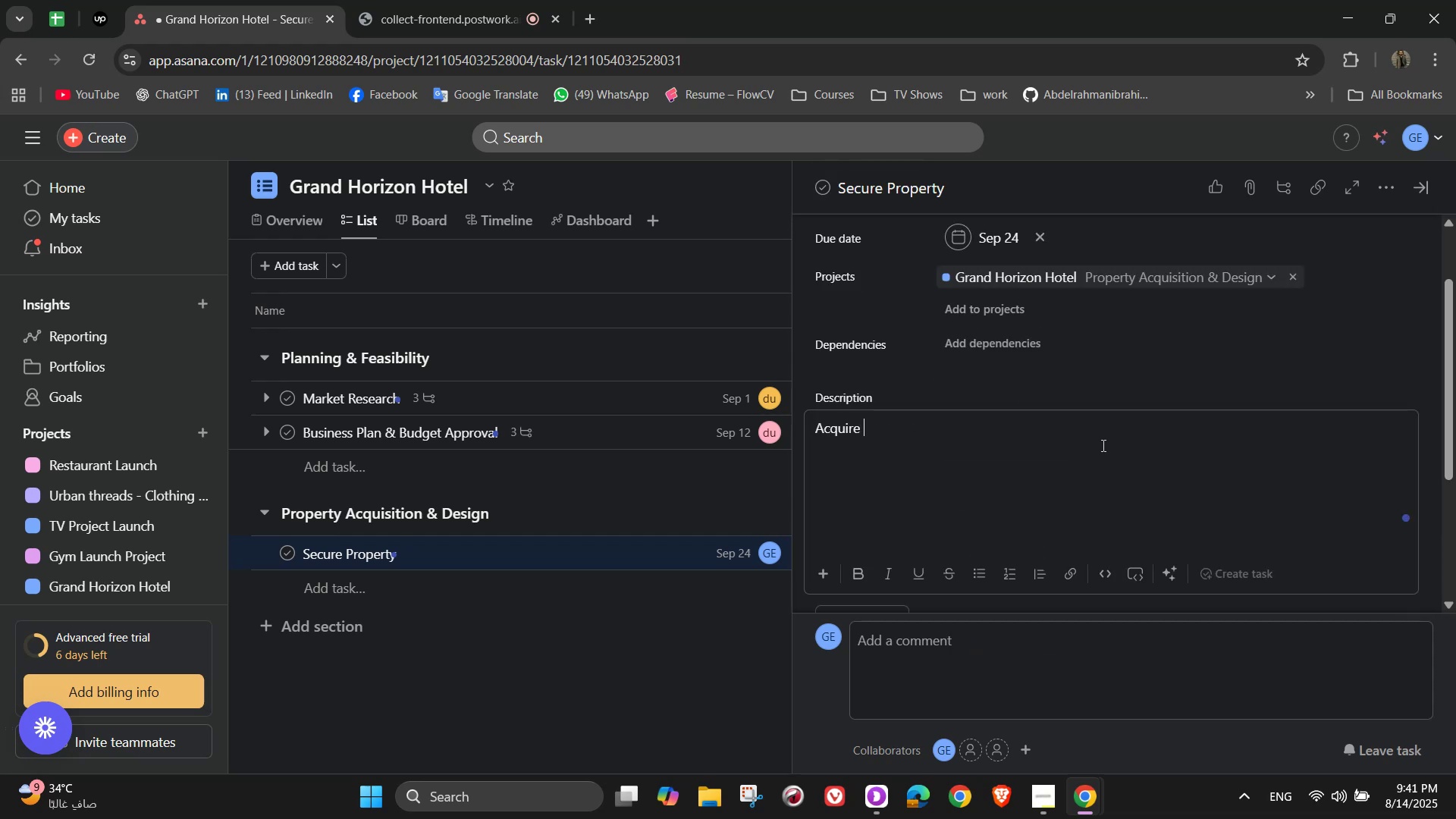 
type(hotel buil)
key(Backspace)
key(Backspace)
key(Backspace)
type(uilding )
 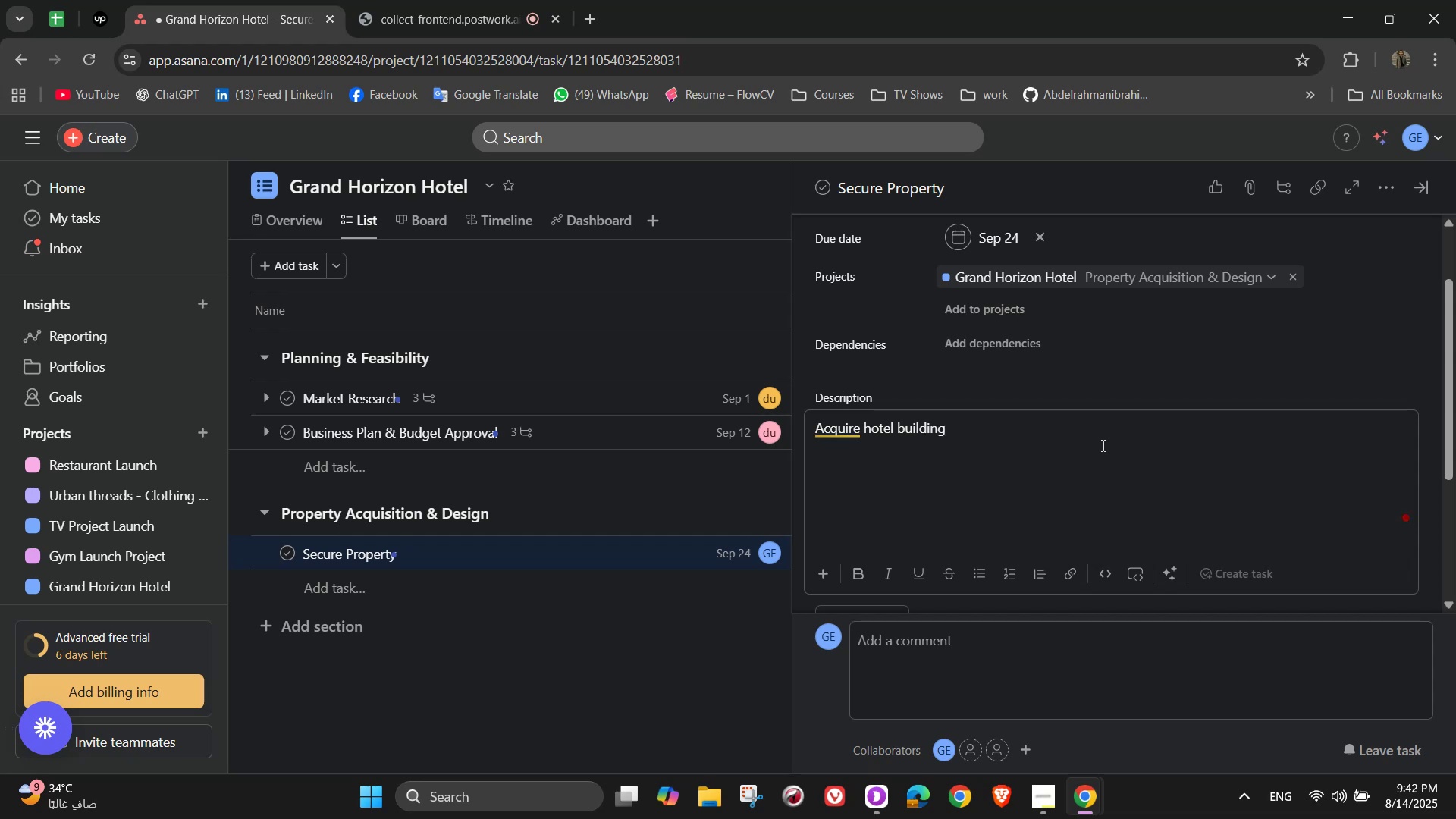 
wait(5.05)
 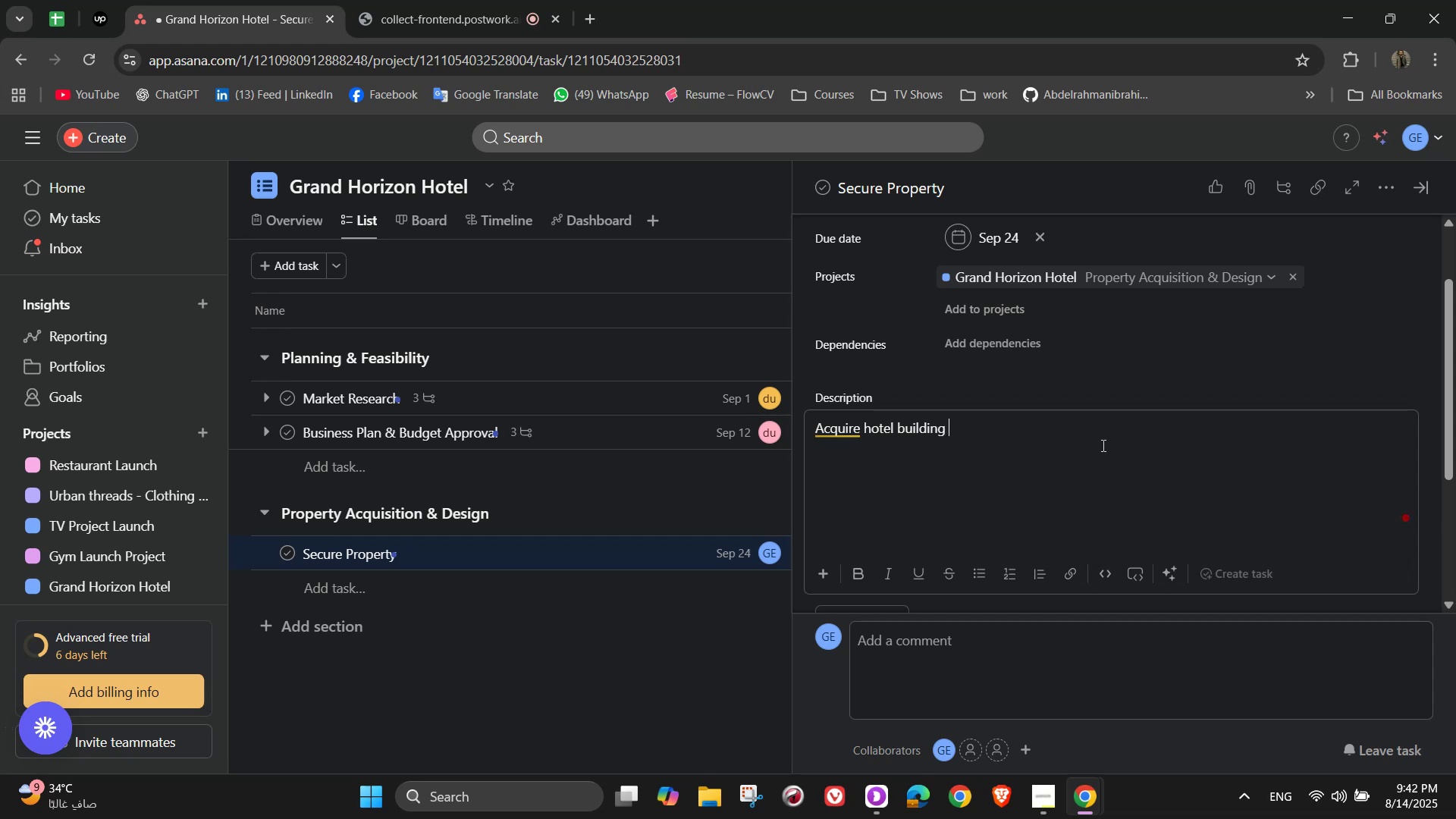 
type(or land )
 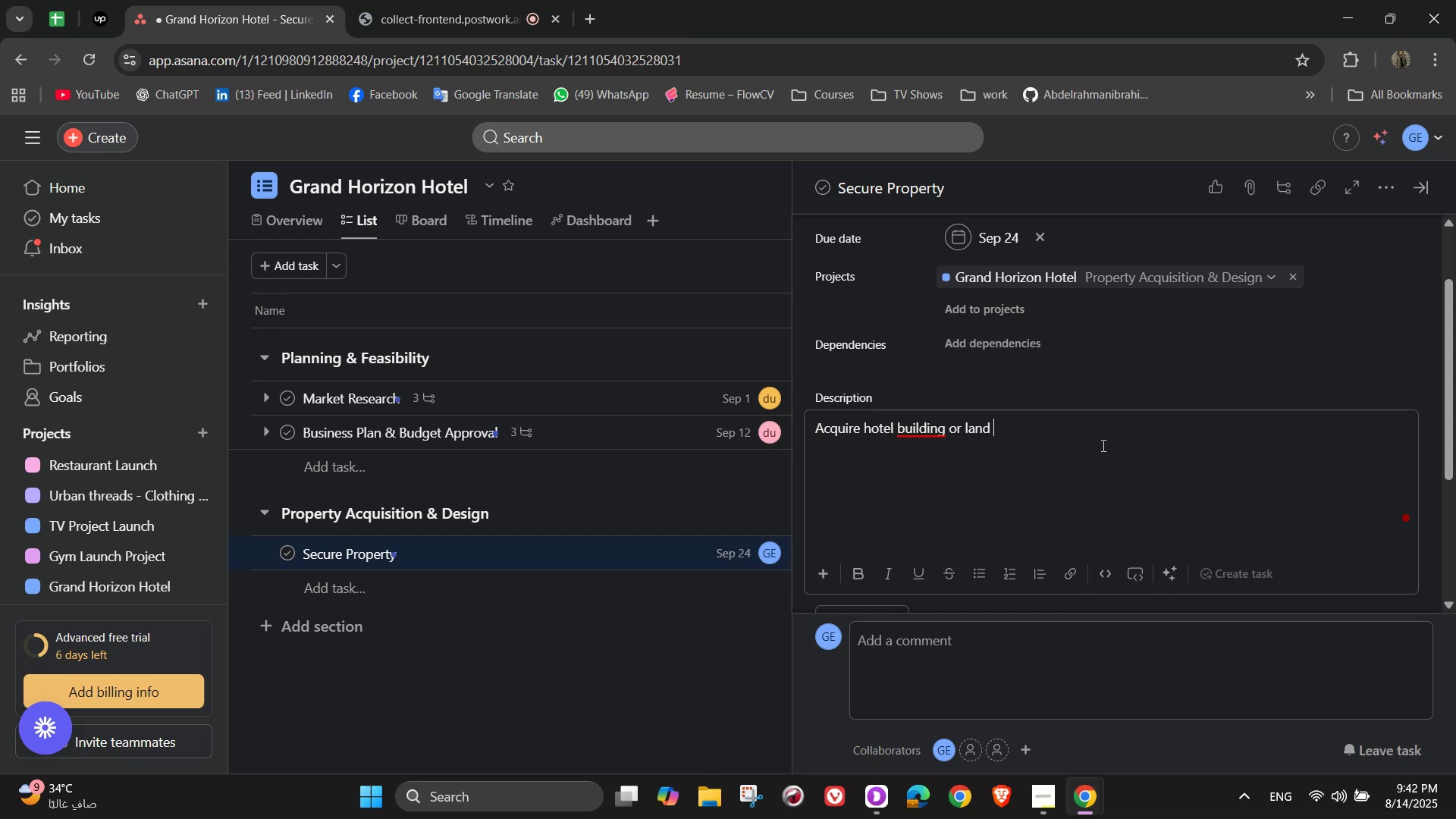 
type(for construction)
 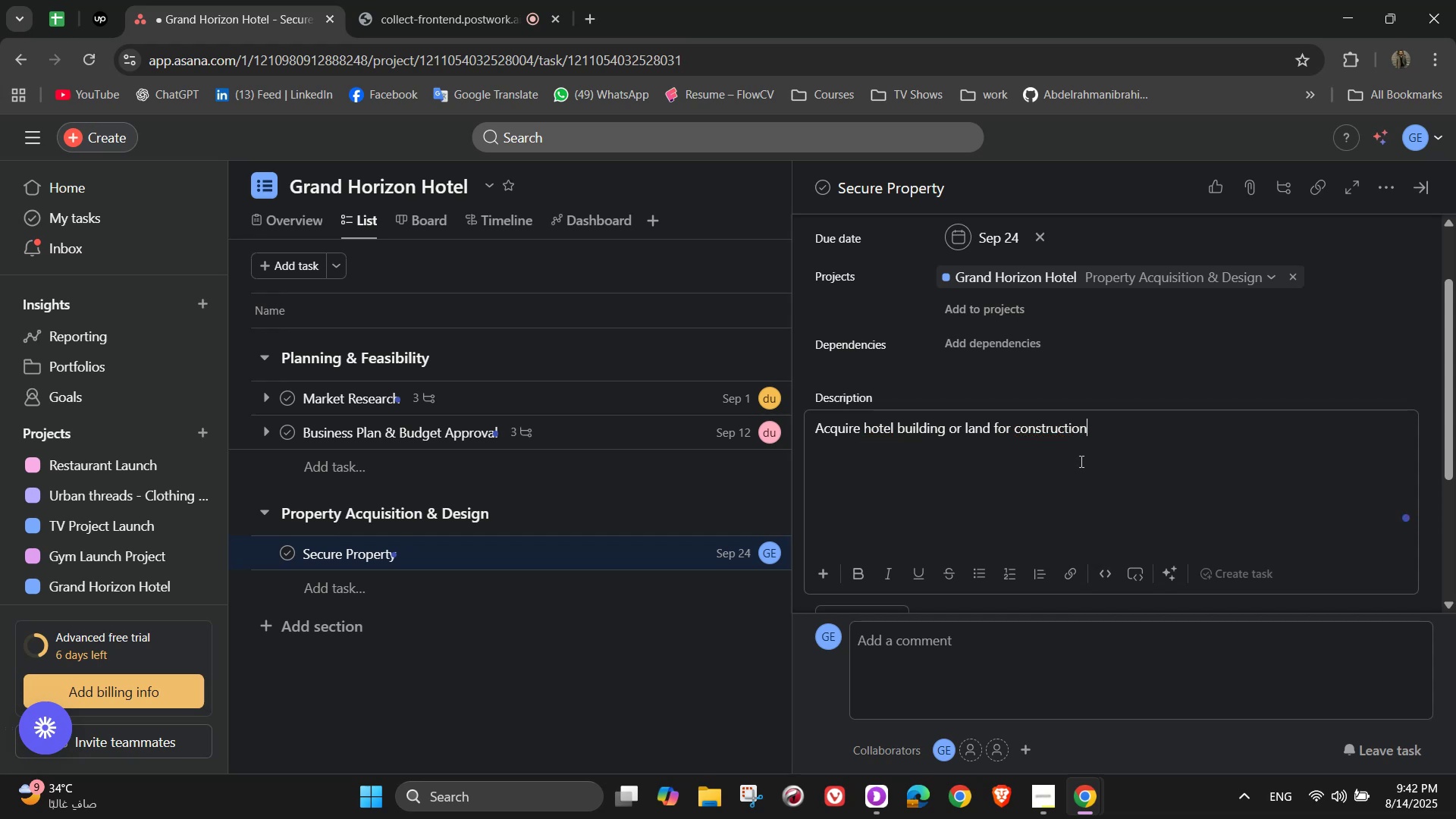 
scroll: coordinate [1080, 464], scroll_direction: down, amount: 3.0
 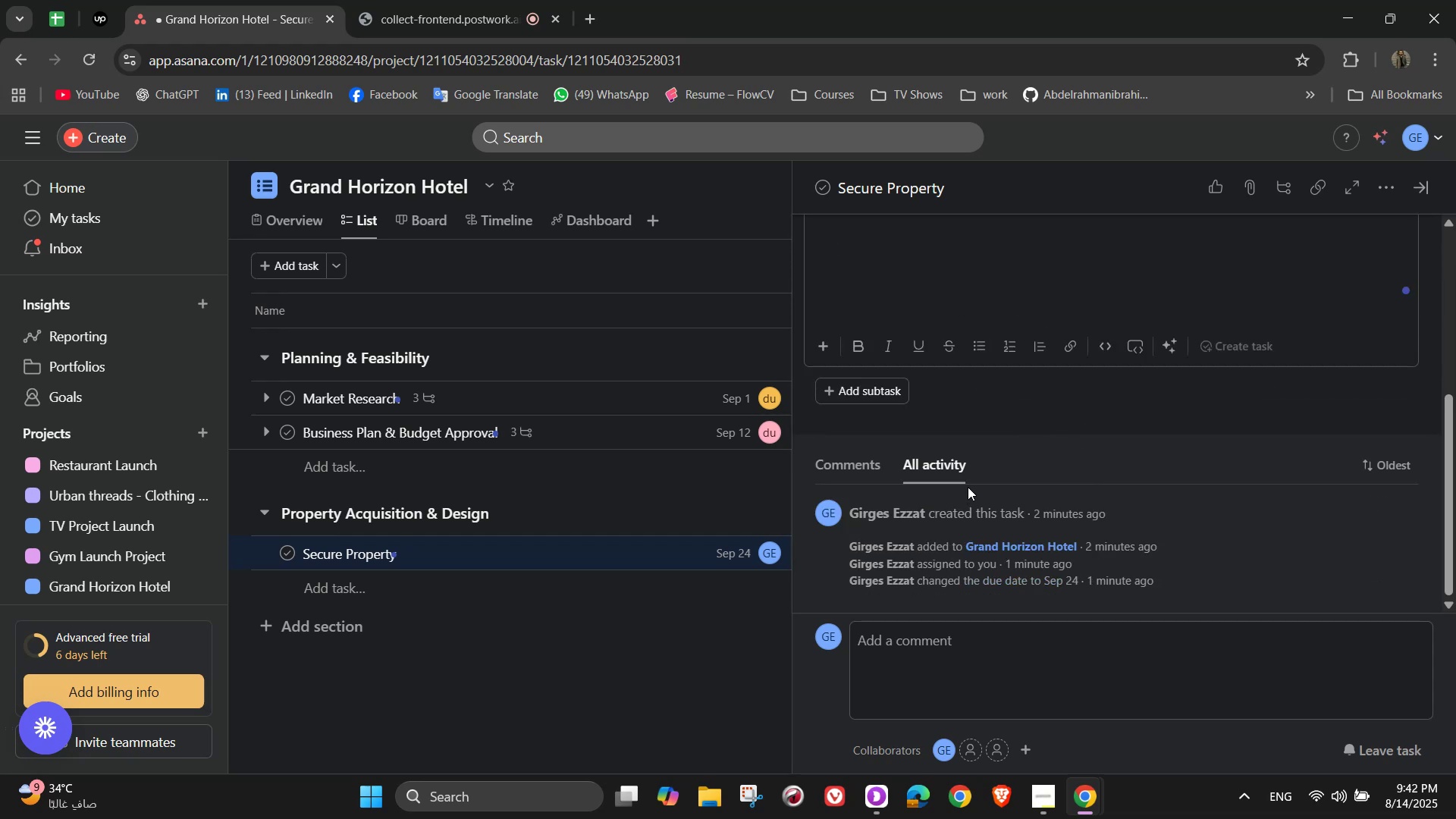 
wait(5.44)
 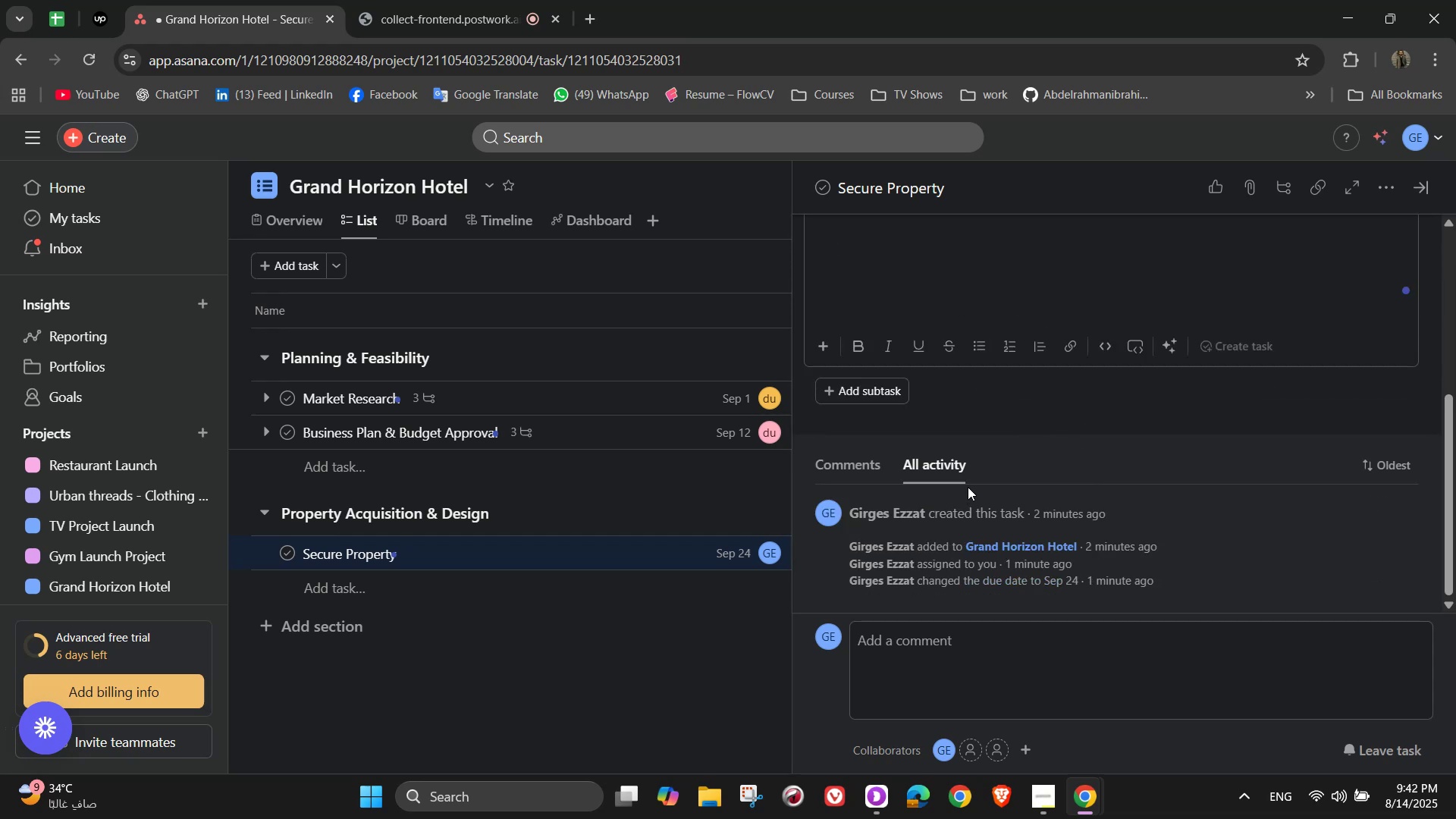 
left_click([888, 384])
 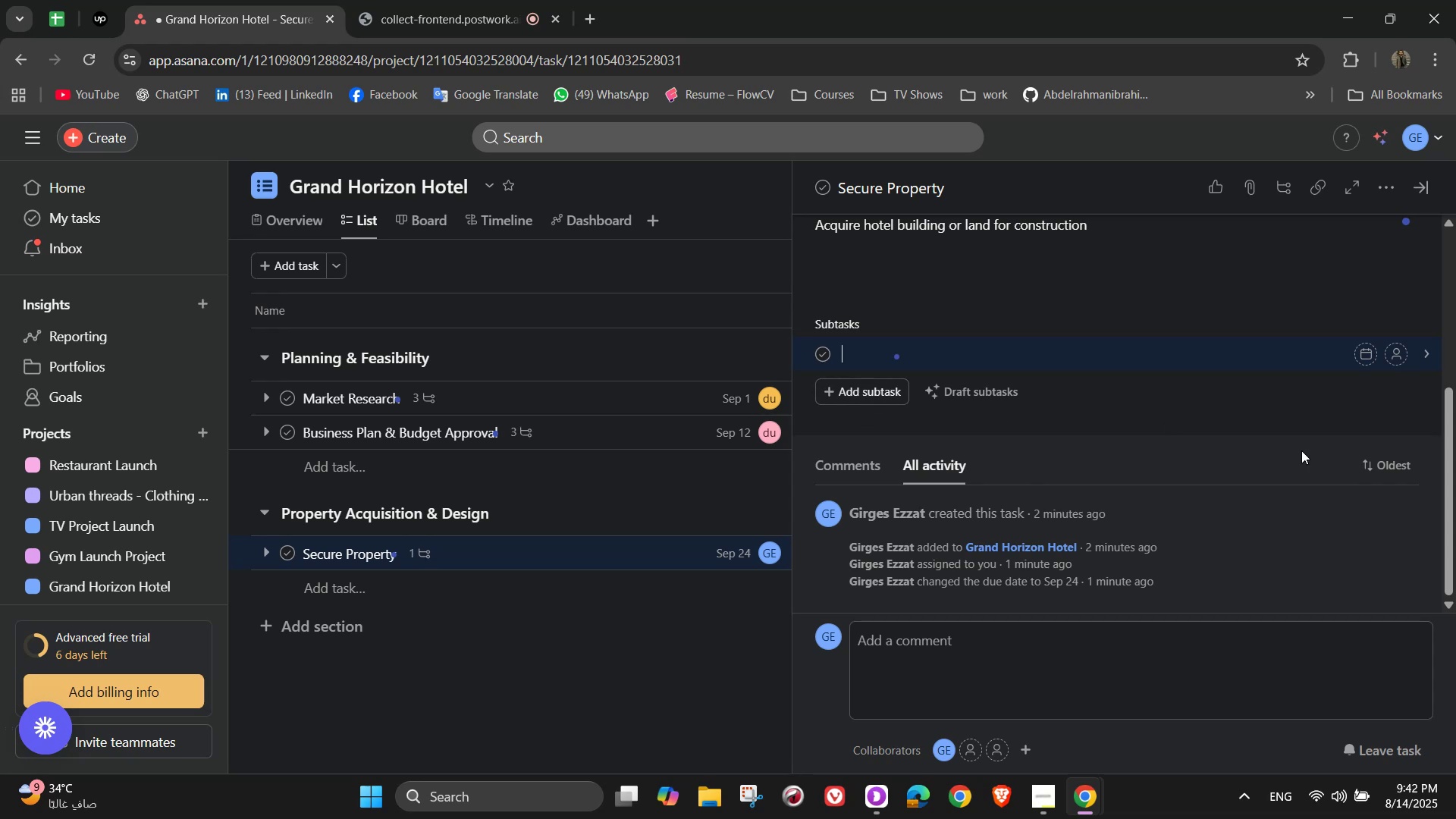 
wait(5.17)
 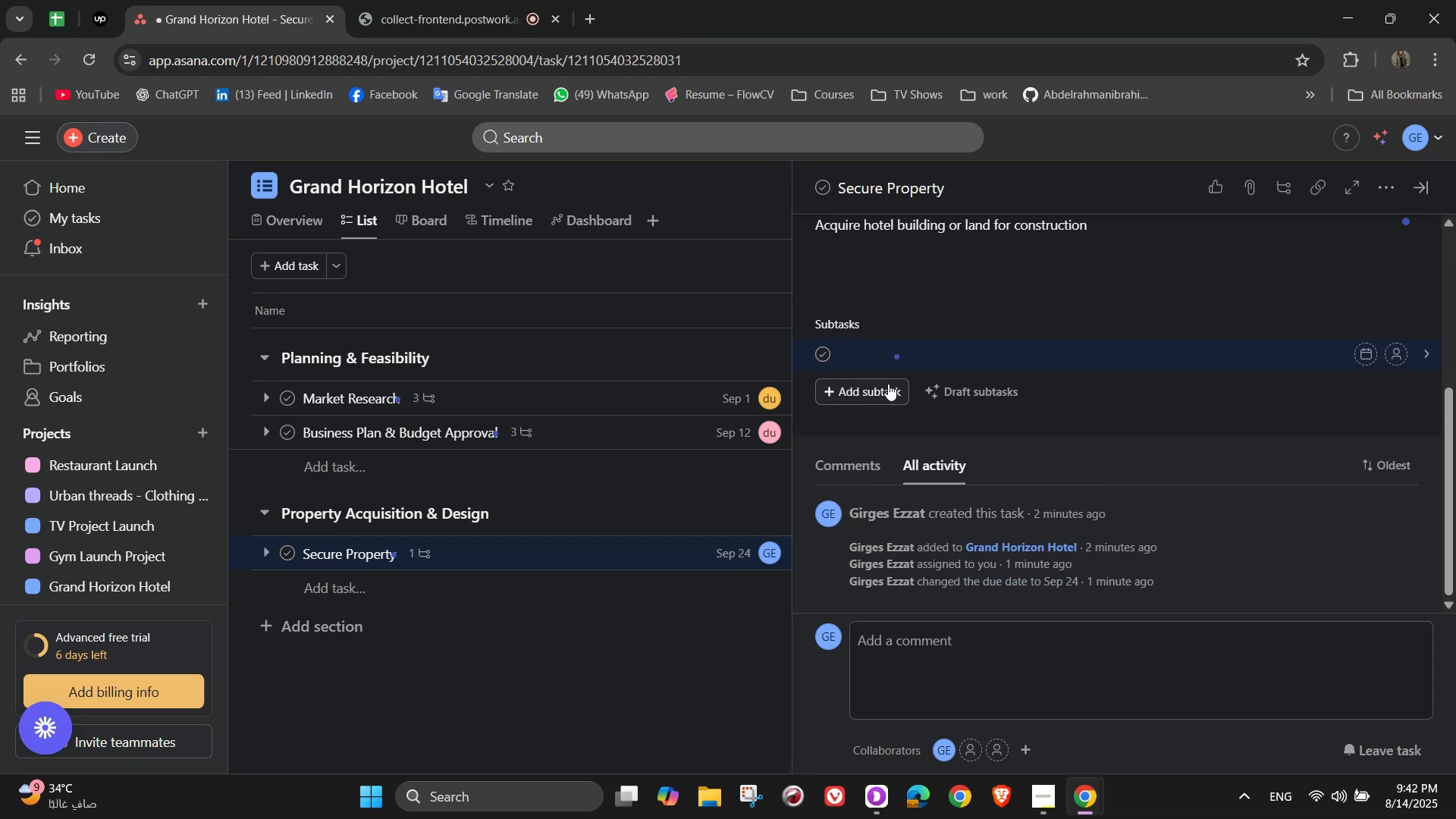 
type(Identify )
 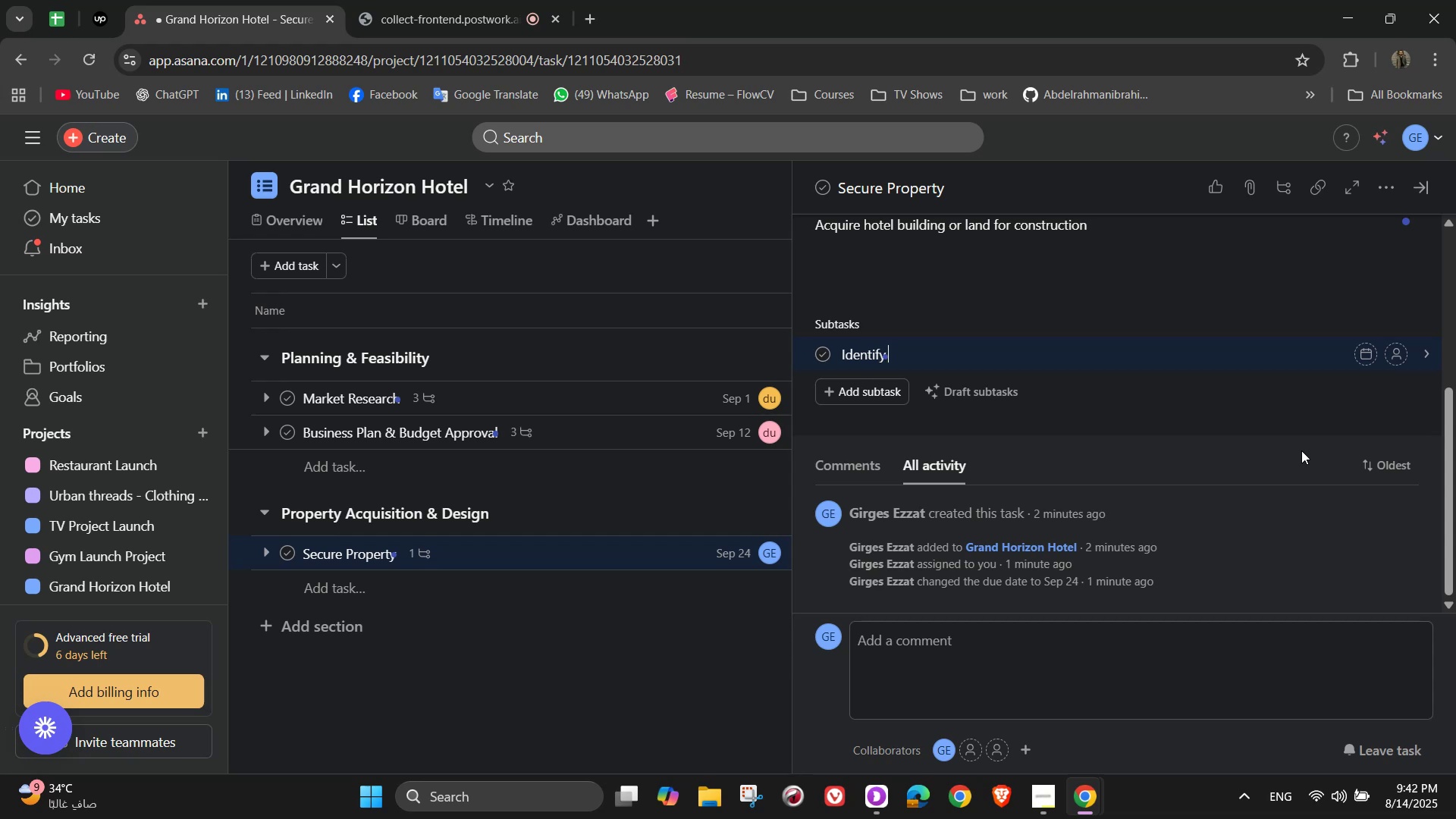 
wait(25.55)
 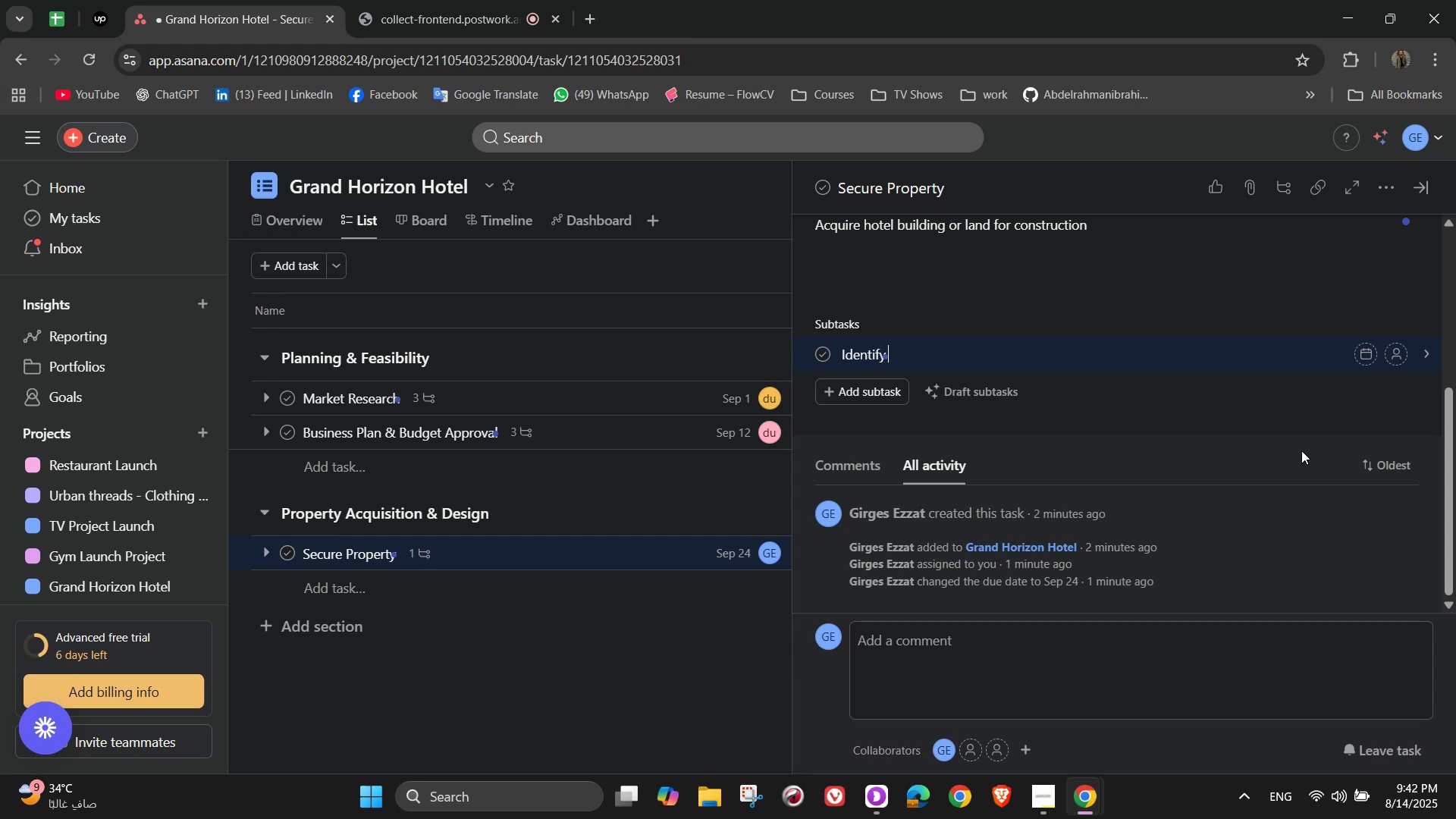 
type( )
key(Backspace)
type(potential properi)
key(Backspace)
type(tir)
key(Backspace)
type(es)
 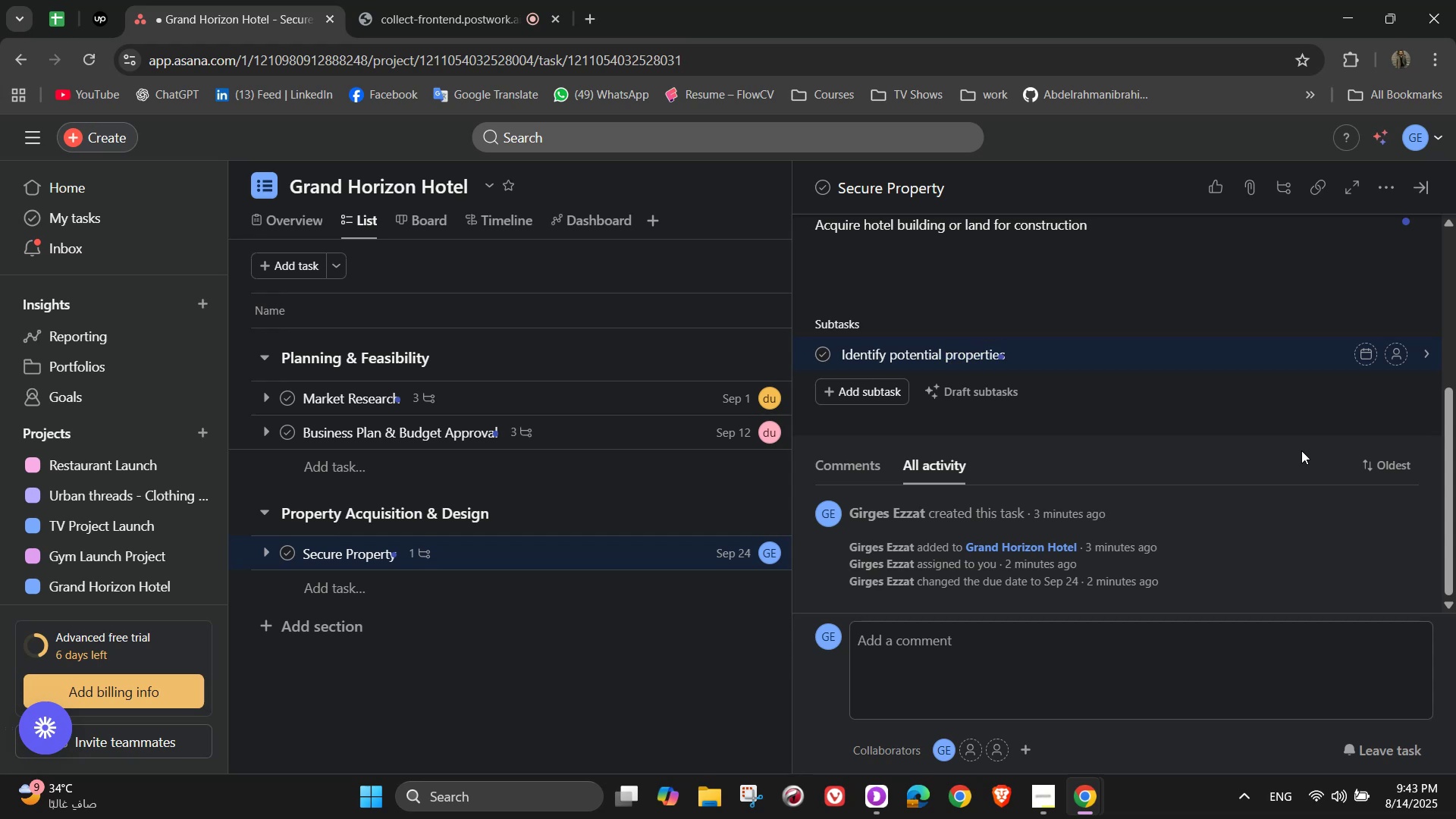 
key(Enter)
 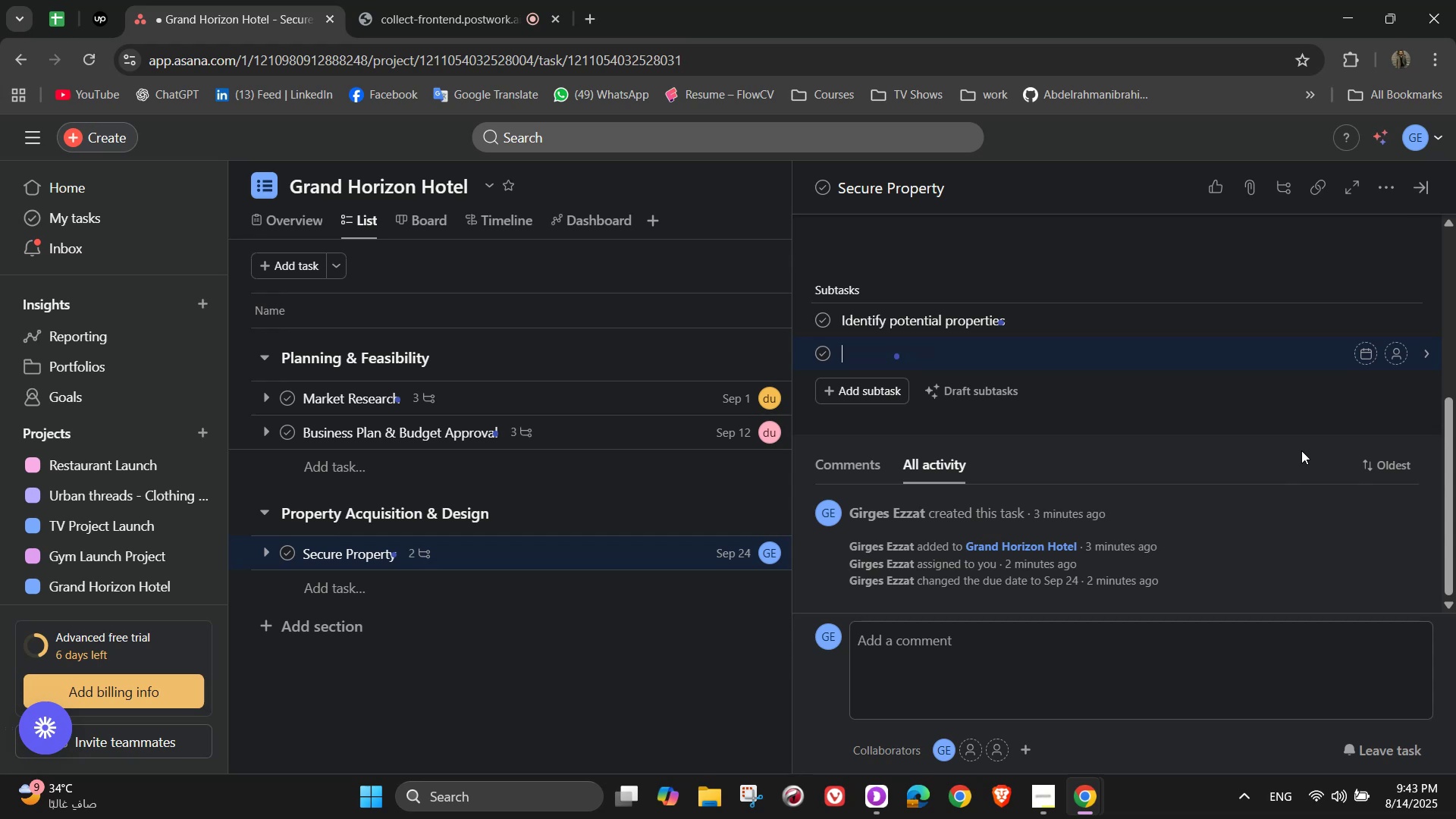 
wait(19.59)
 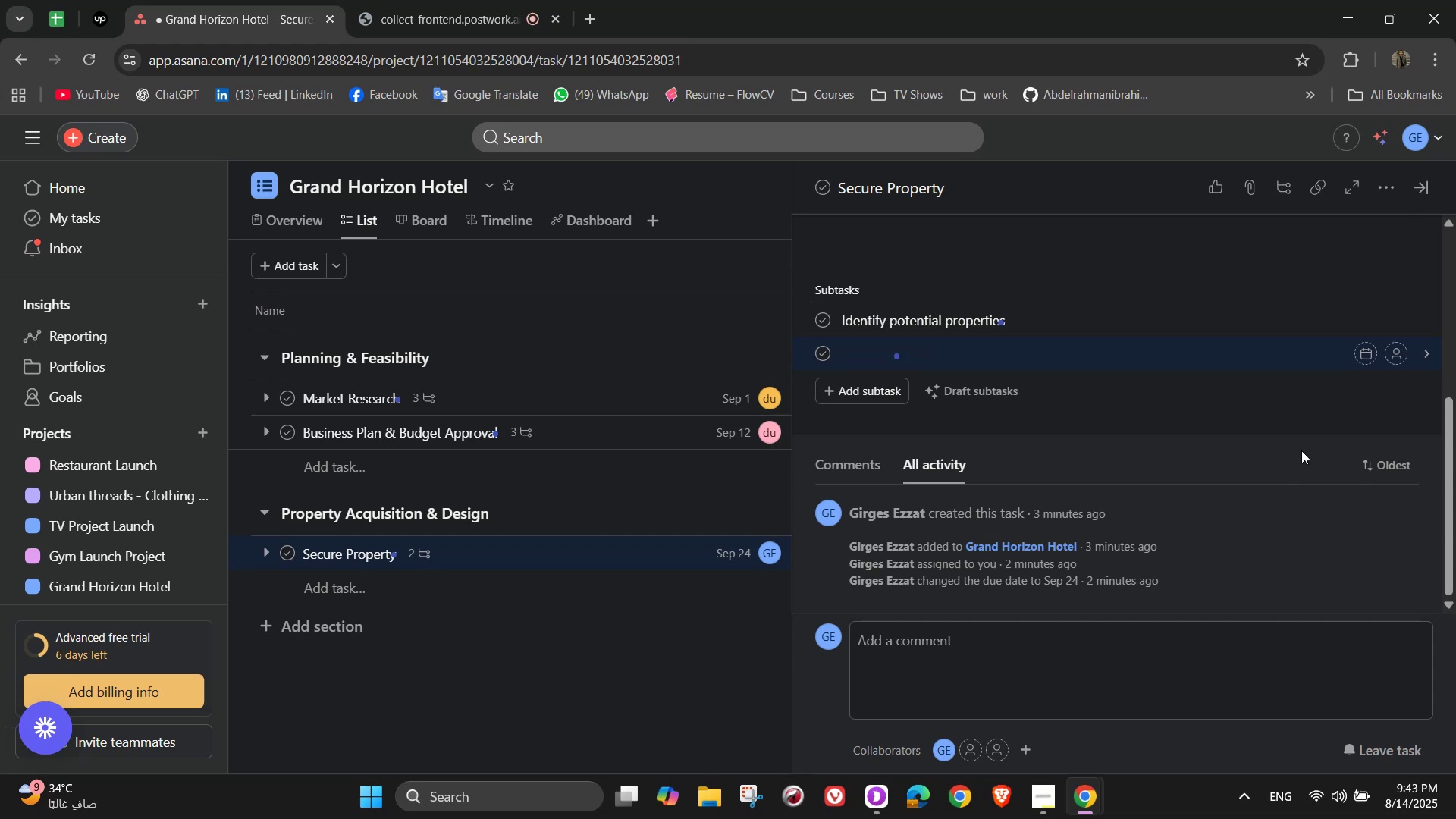 
type(Conduct )
 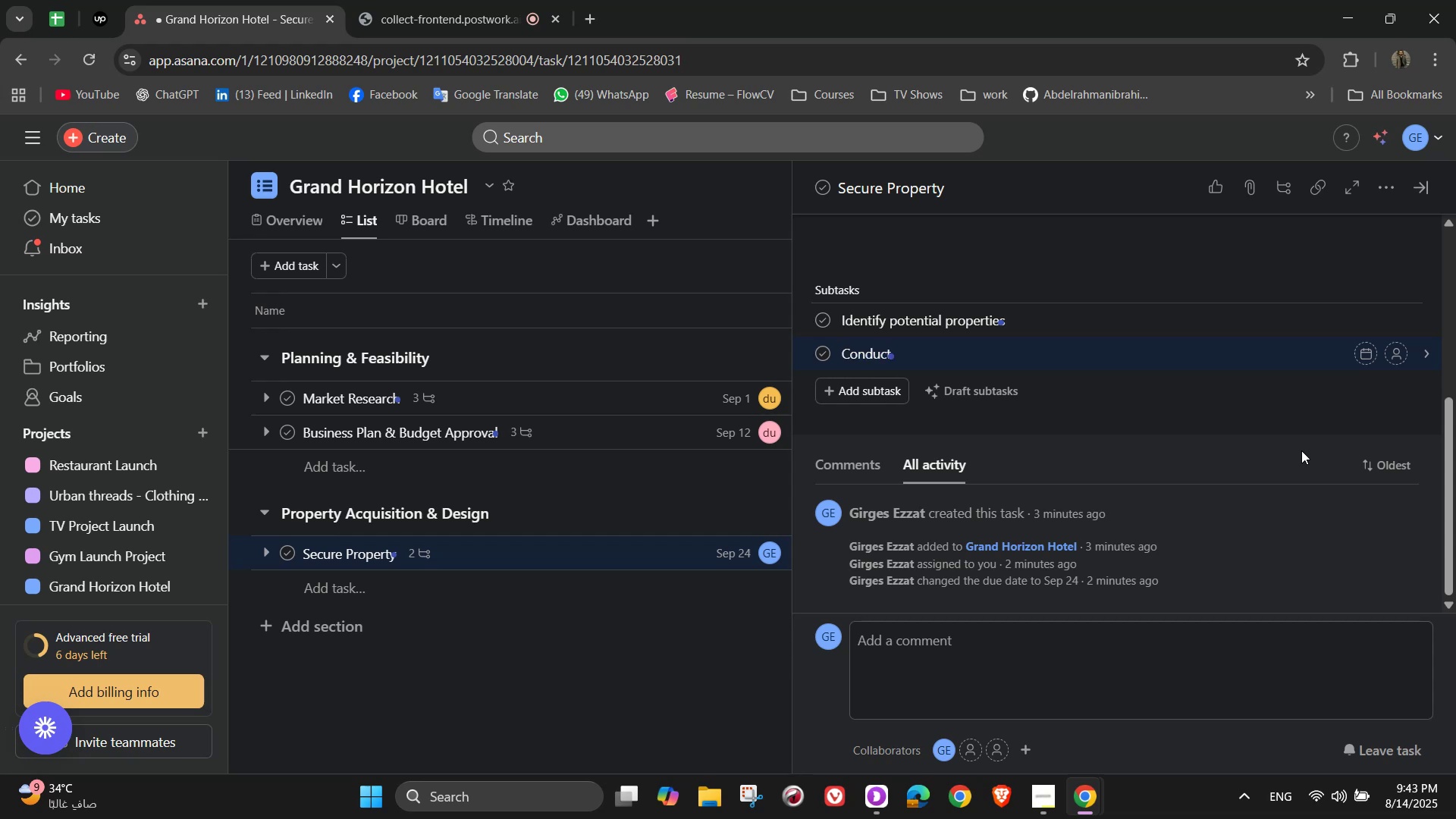 
type(site inspections)
 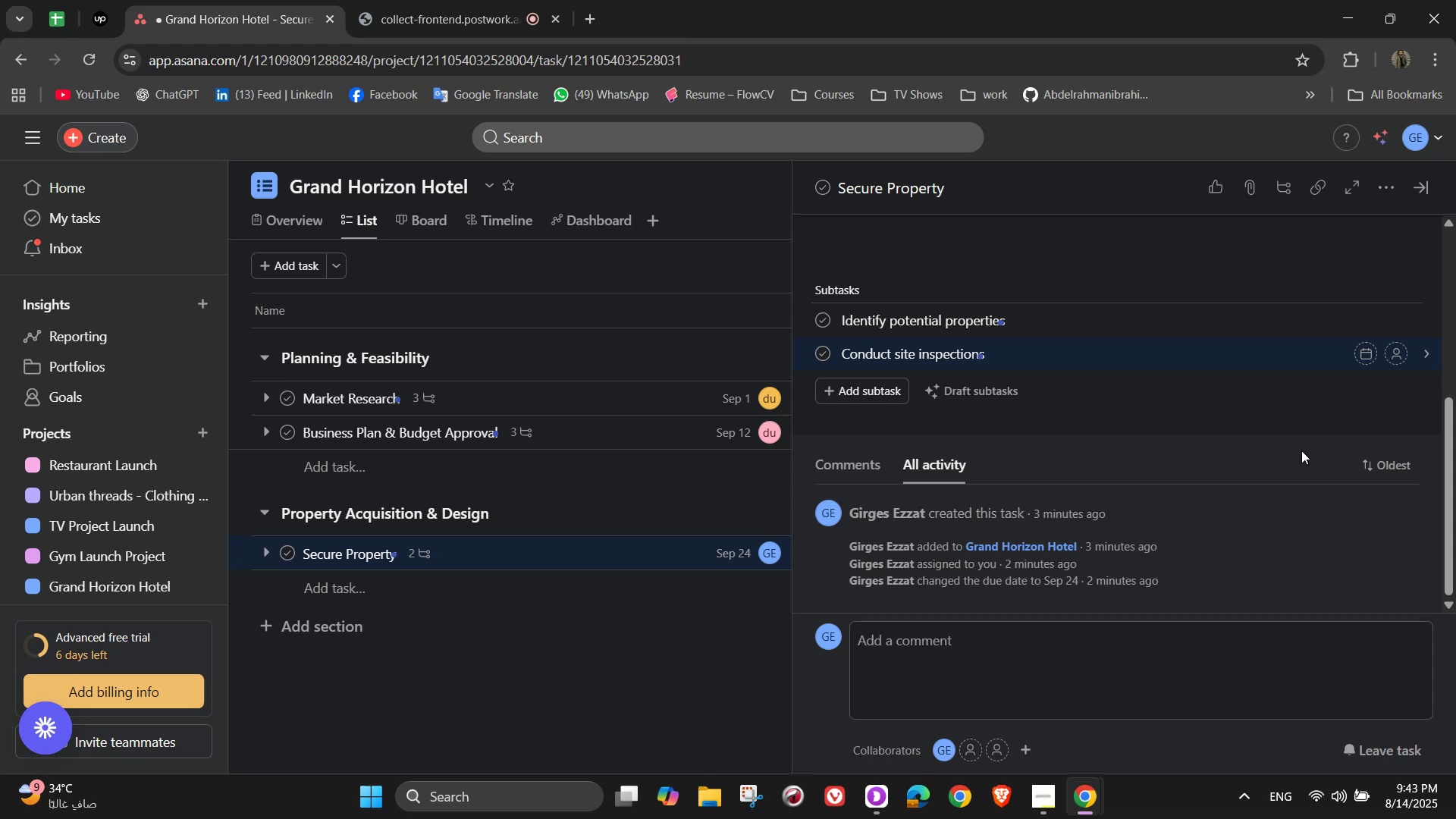 
wait(11.36)
 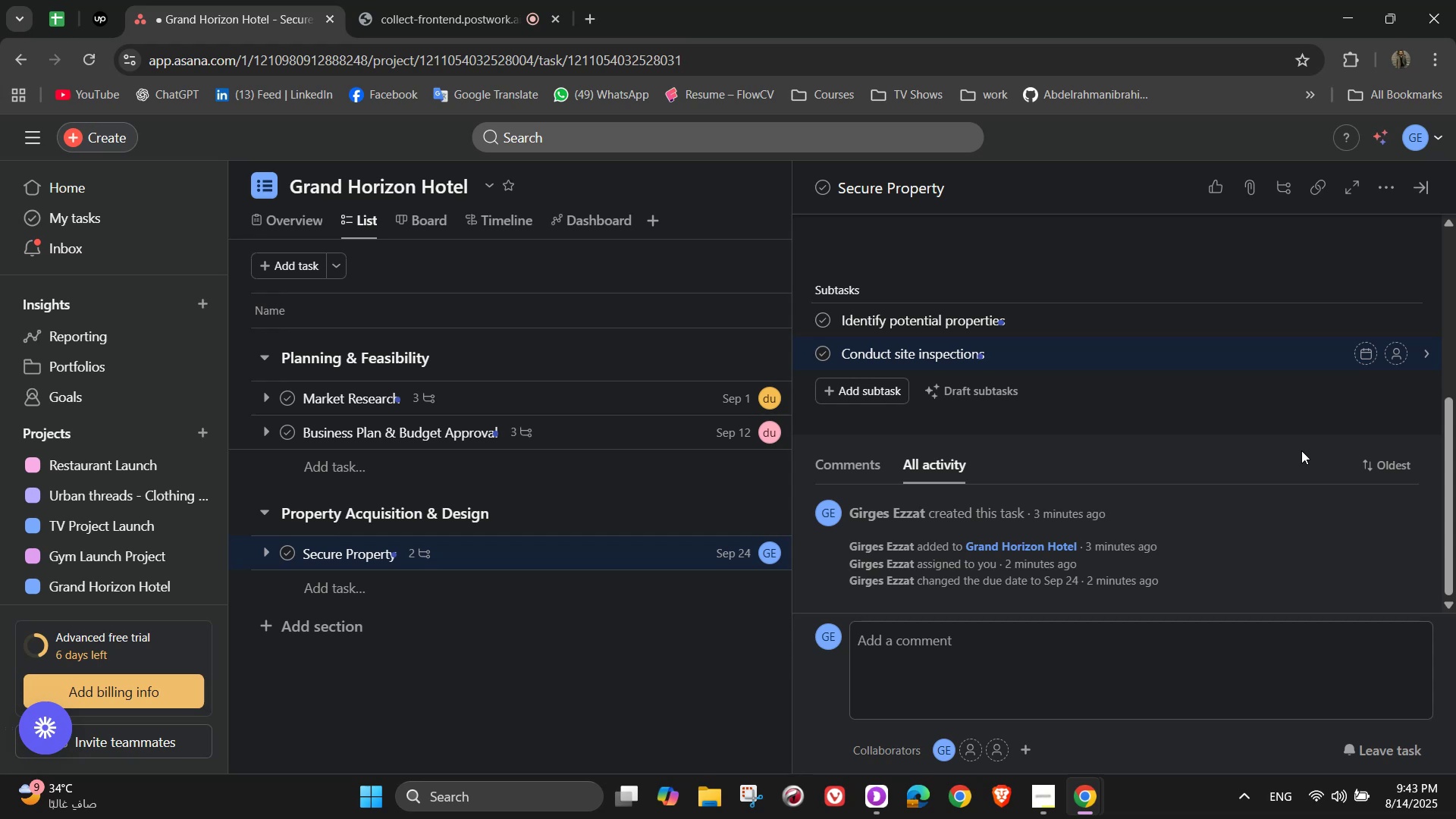 
key(Enter)
 